 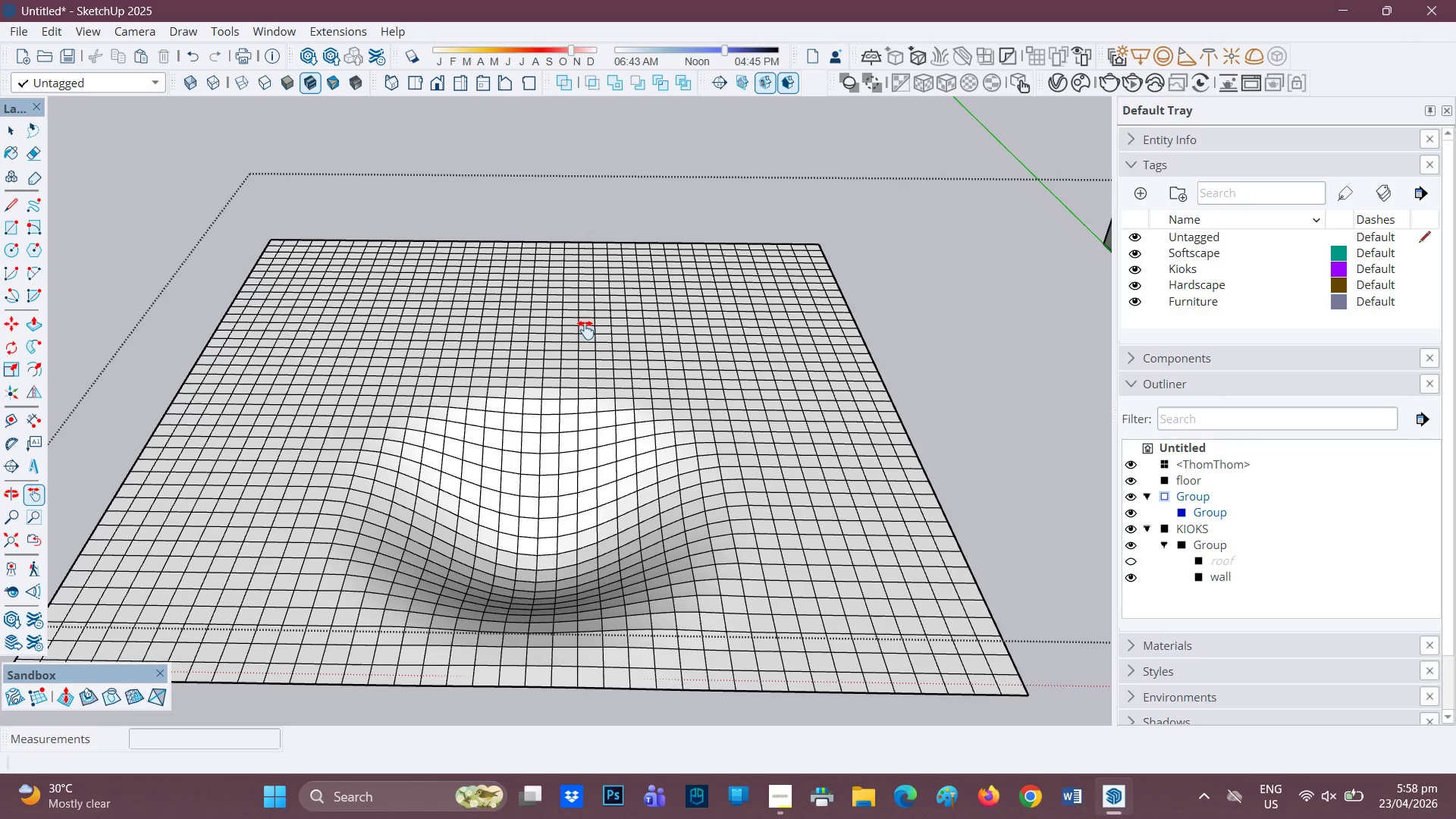 
scroll: coordinate [571, 476], scroll_direction: up, amount: 1.0
 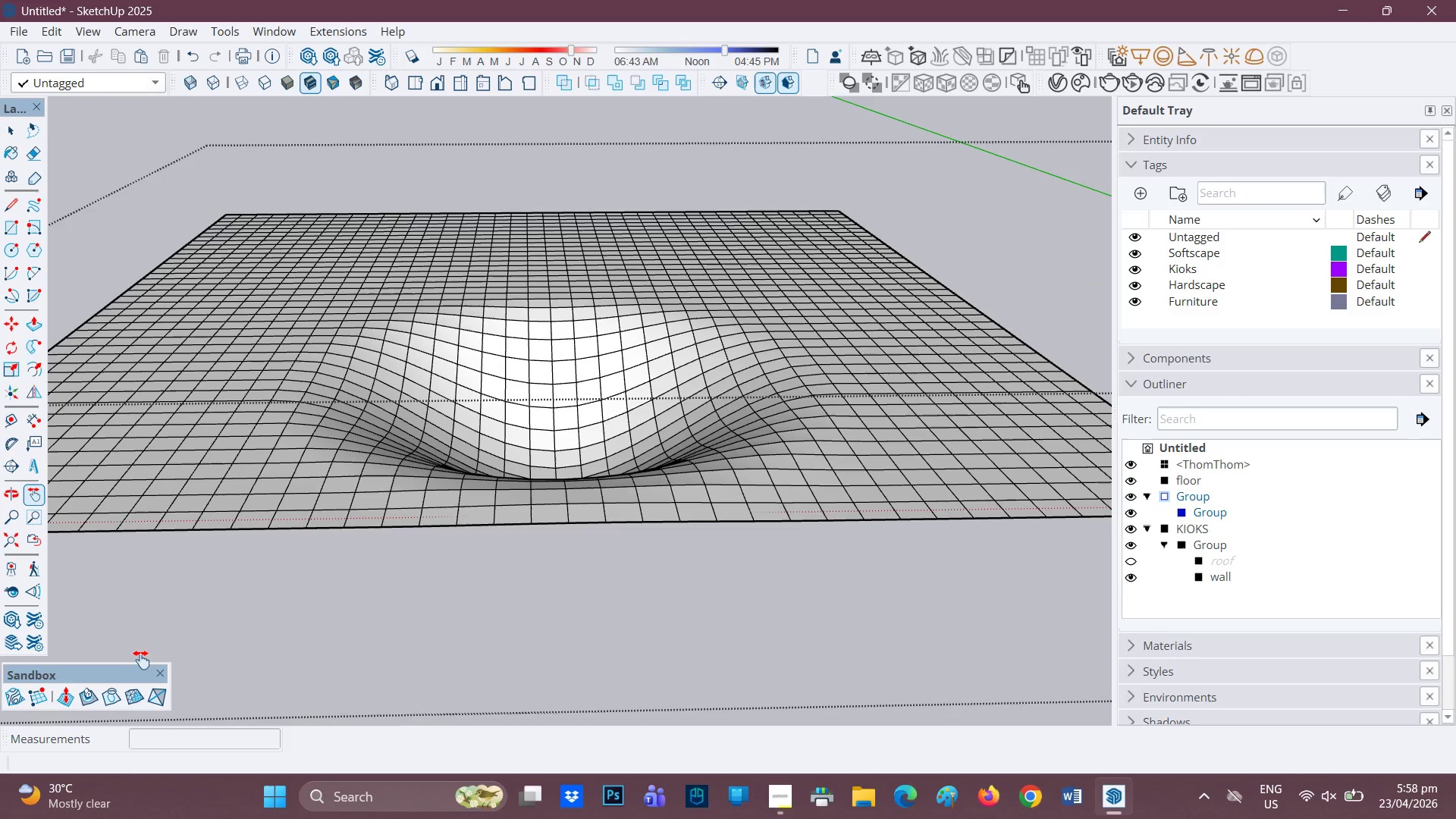 
wait(10.77)
 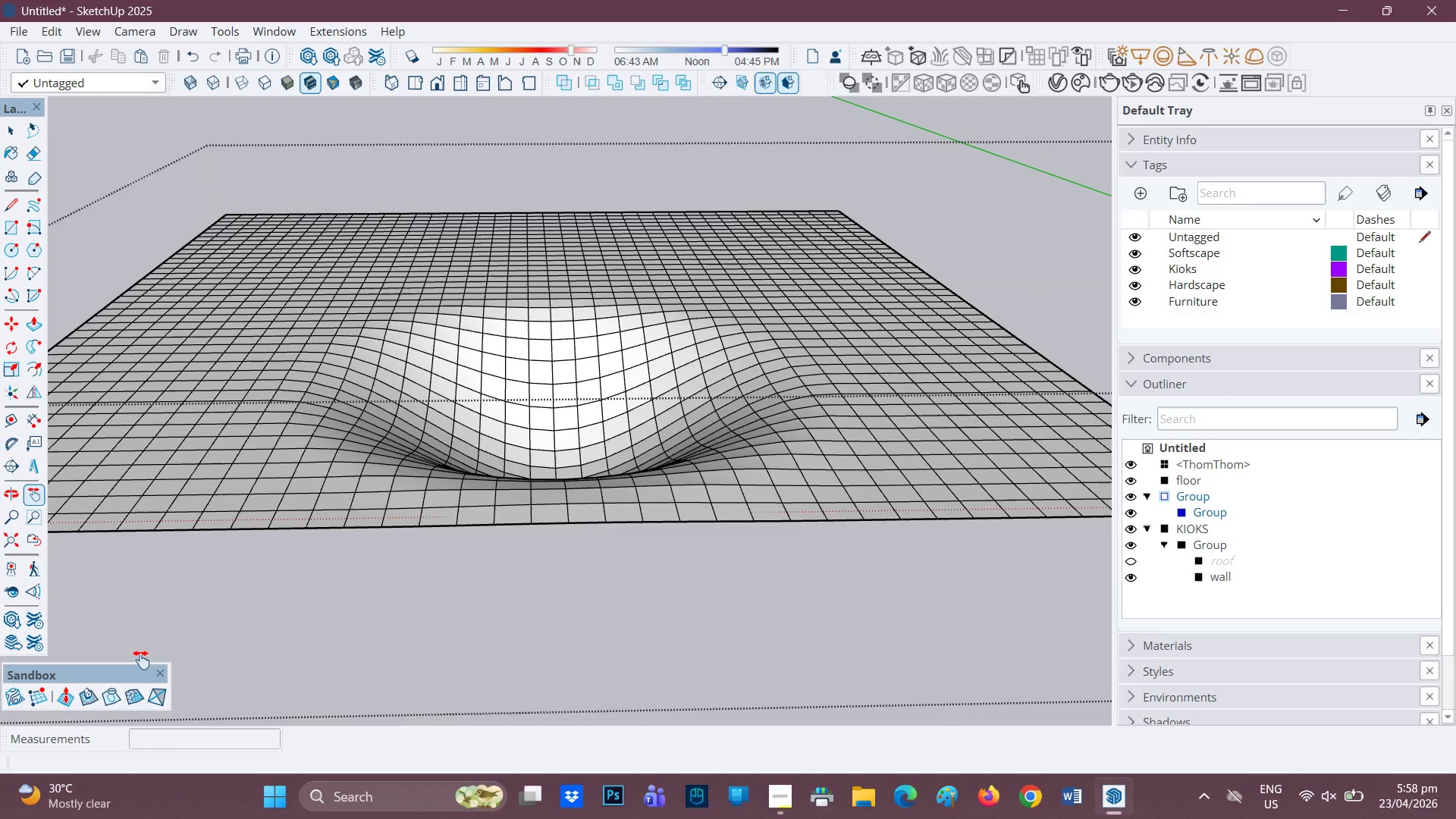 
scroll: coordinate [555, 382], scroll_direction: up, amount: 3.0
 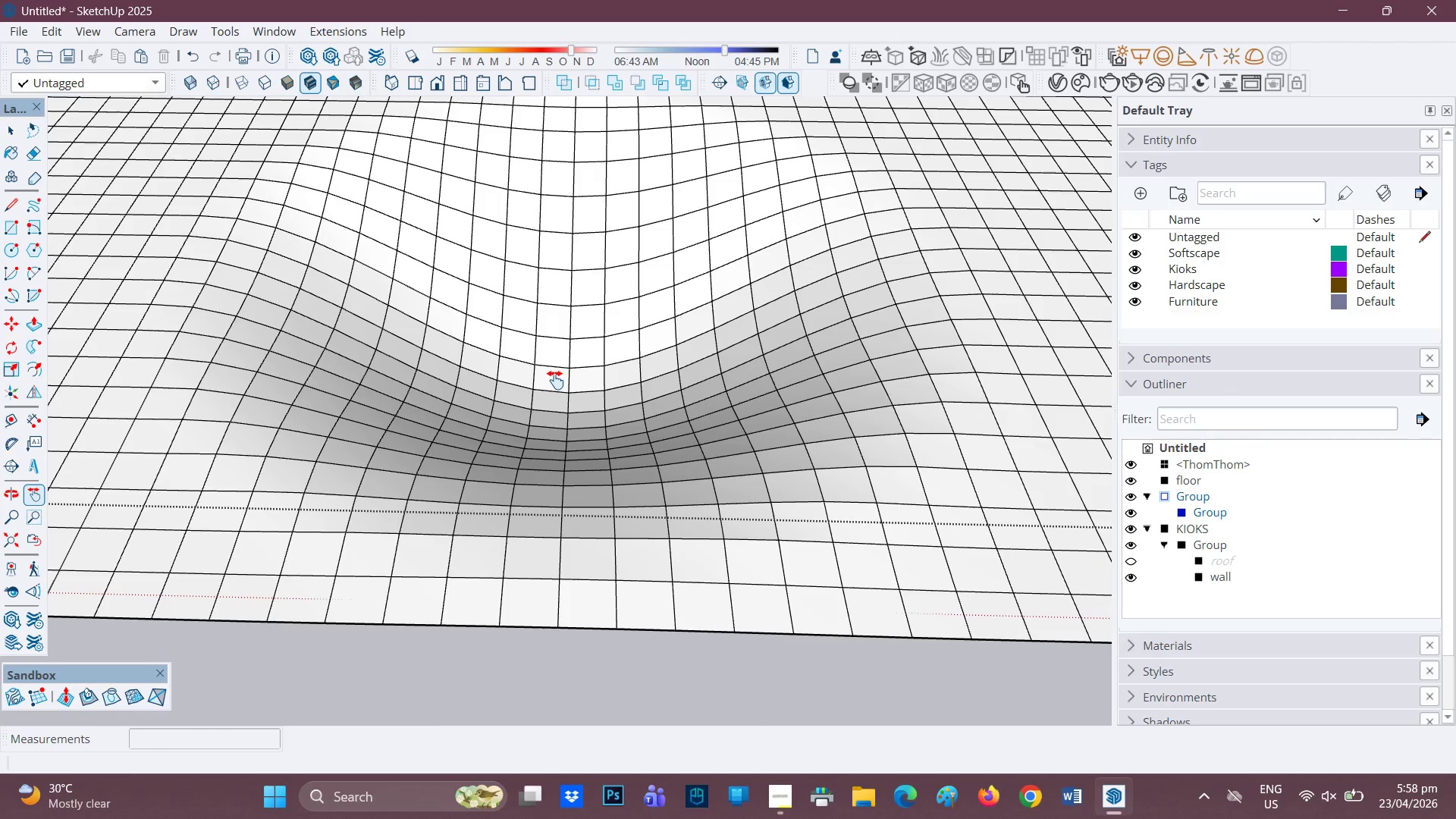 
key(E)
 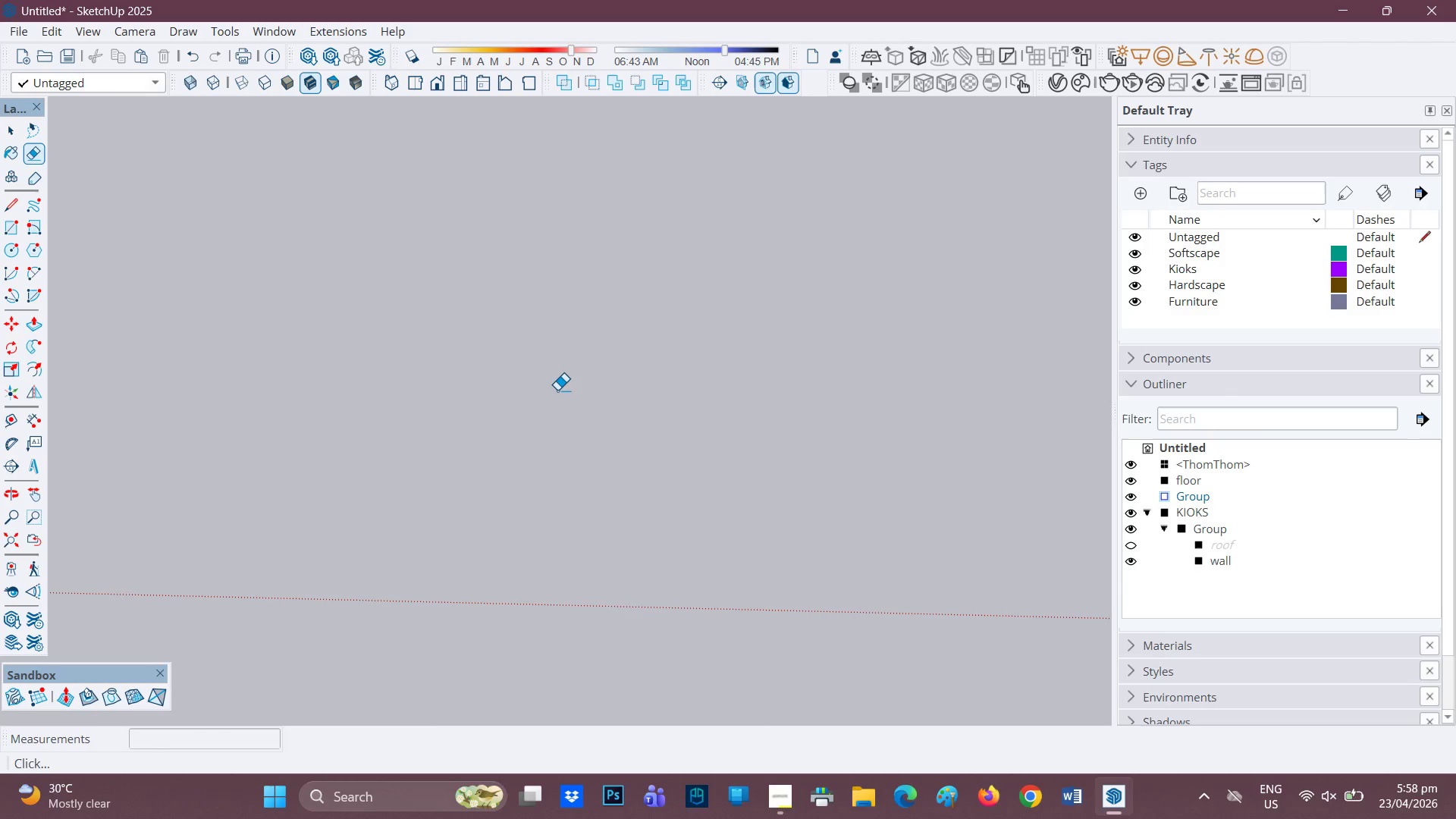 
key(Control+ControlLeft)
 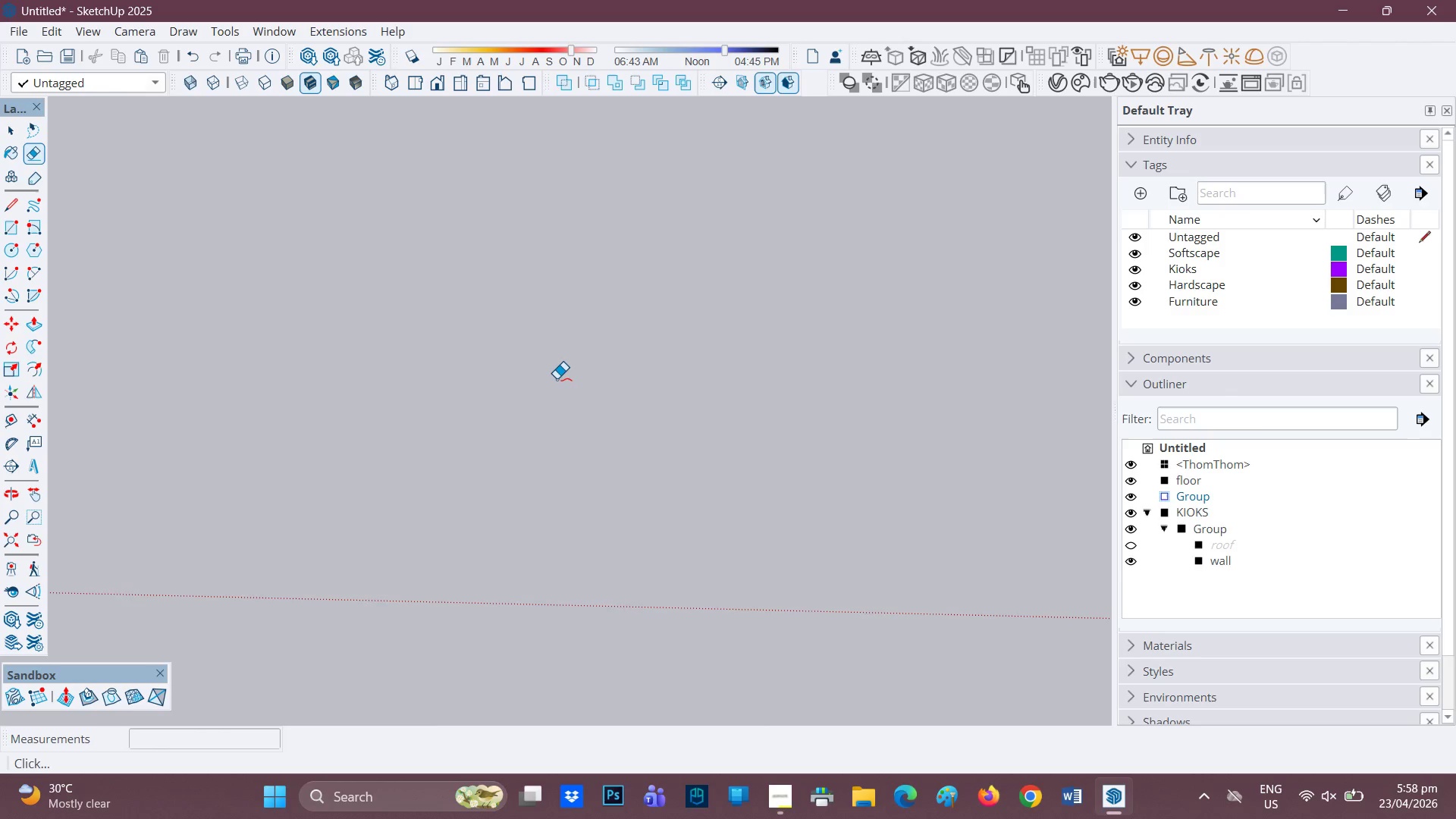 
key(Control+Z)
 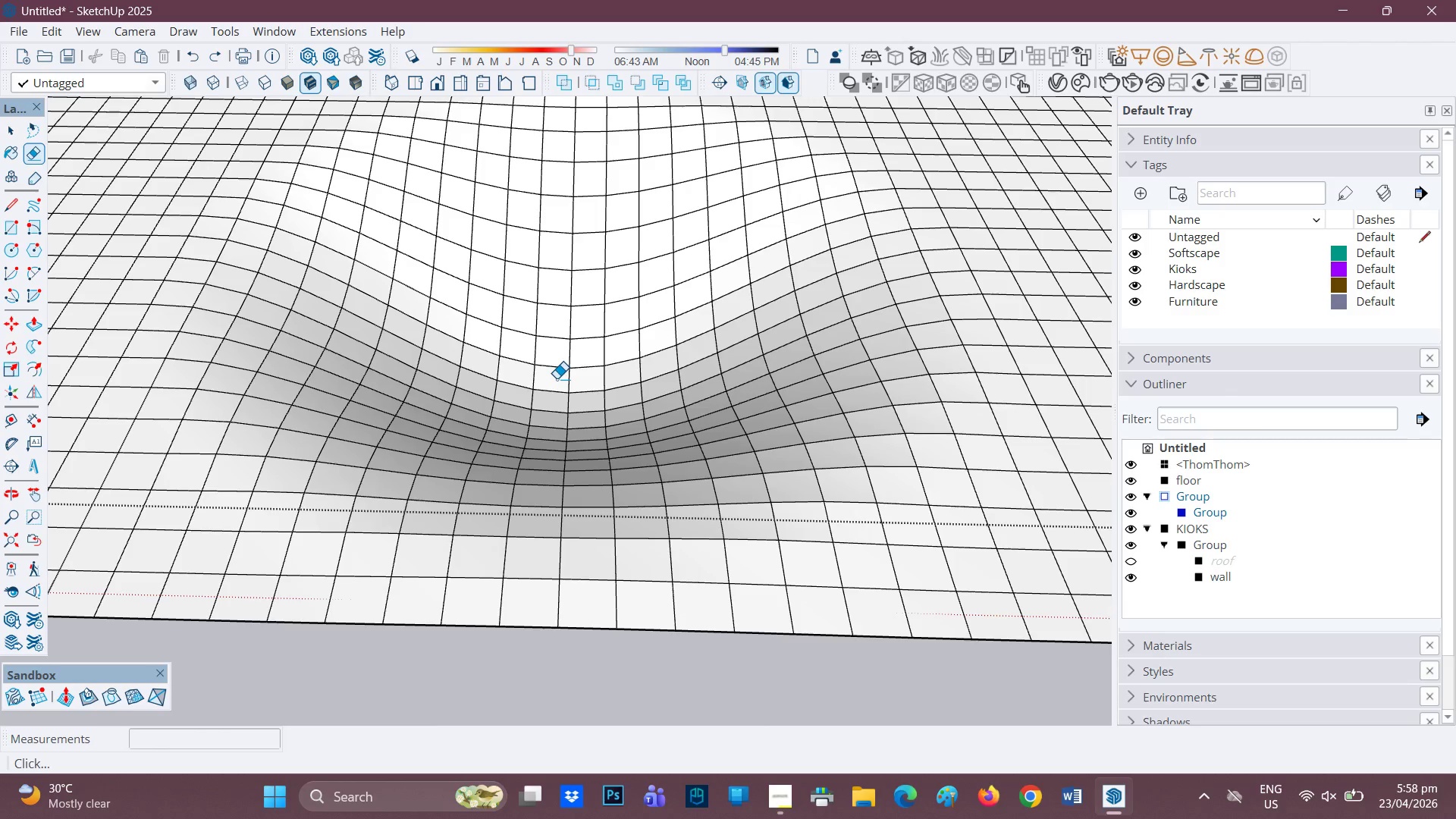 
key(Space)
 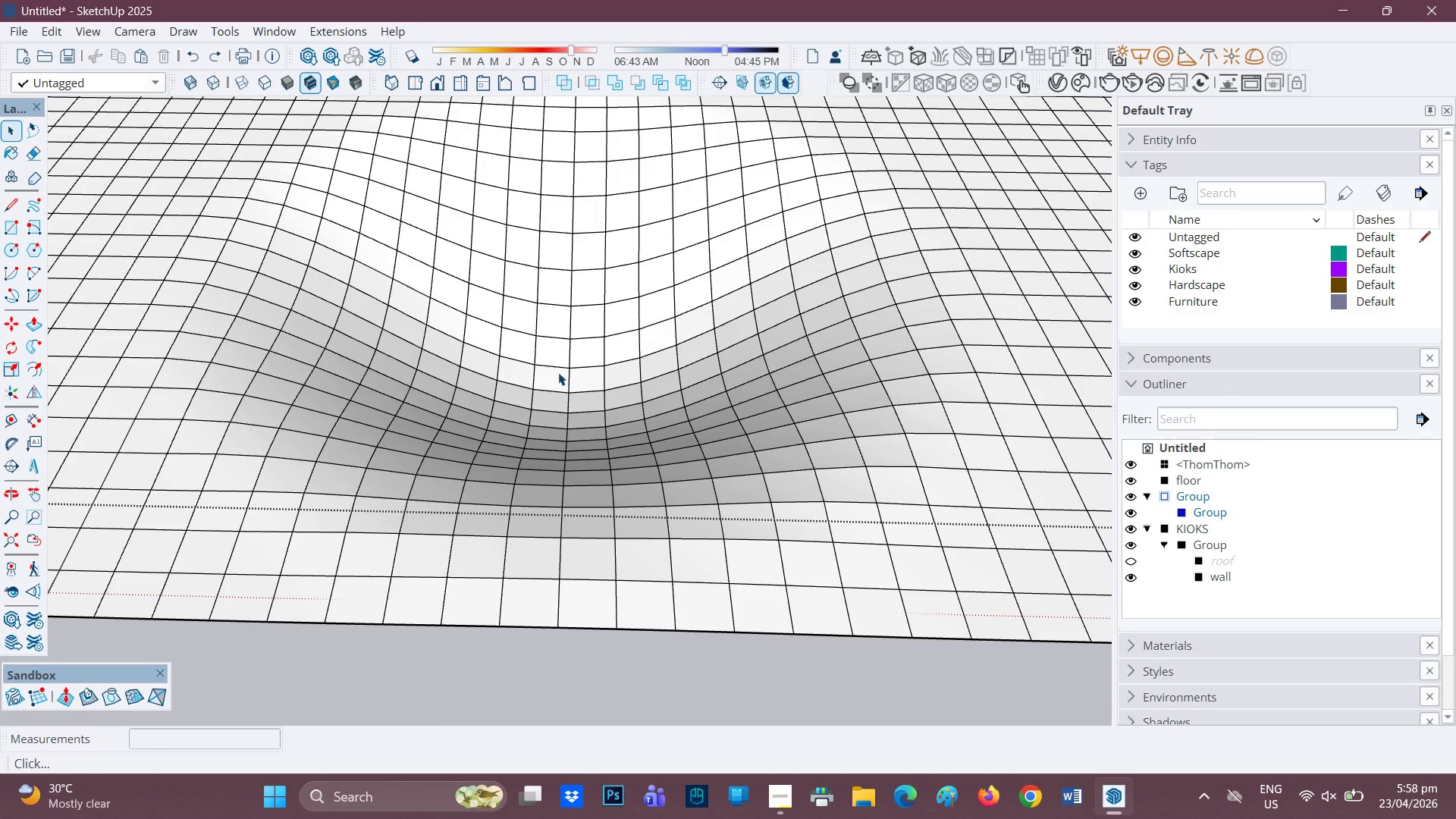 
double_click([558, 372])
 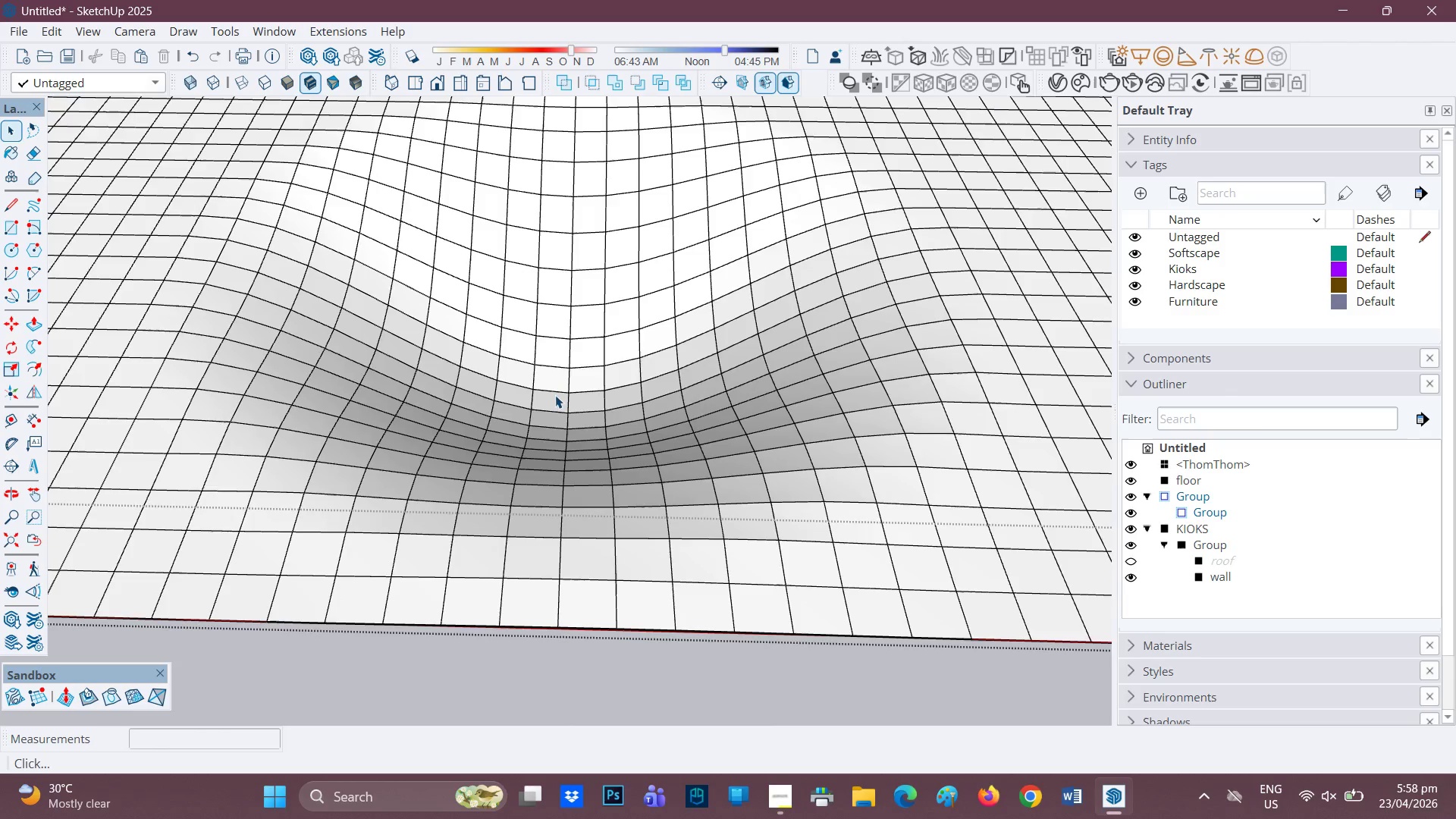 
scroll: coordinate [555, 393], scroll_direction: up, amount: 3.0
 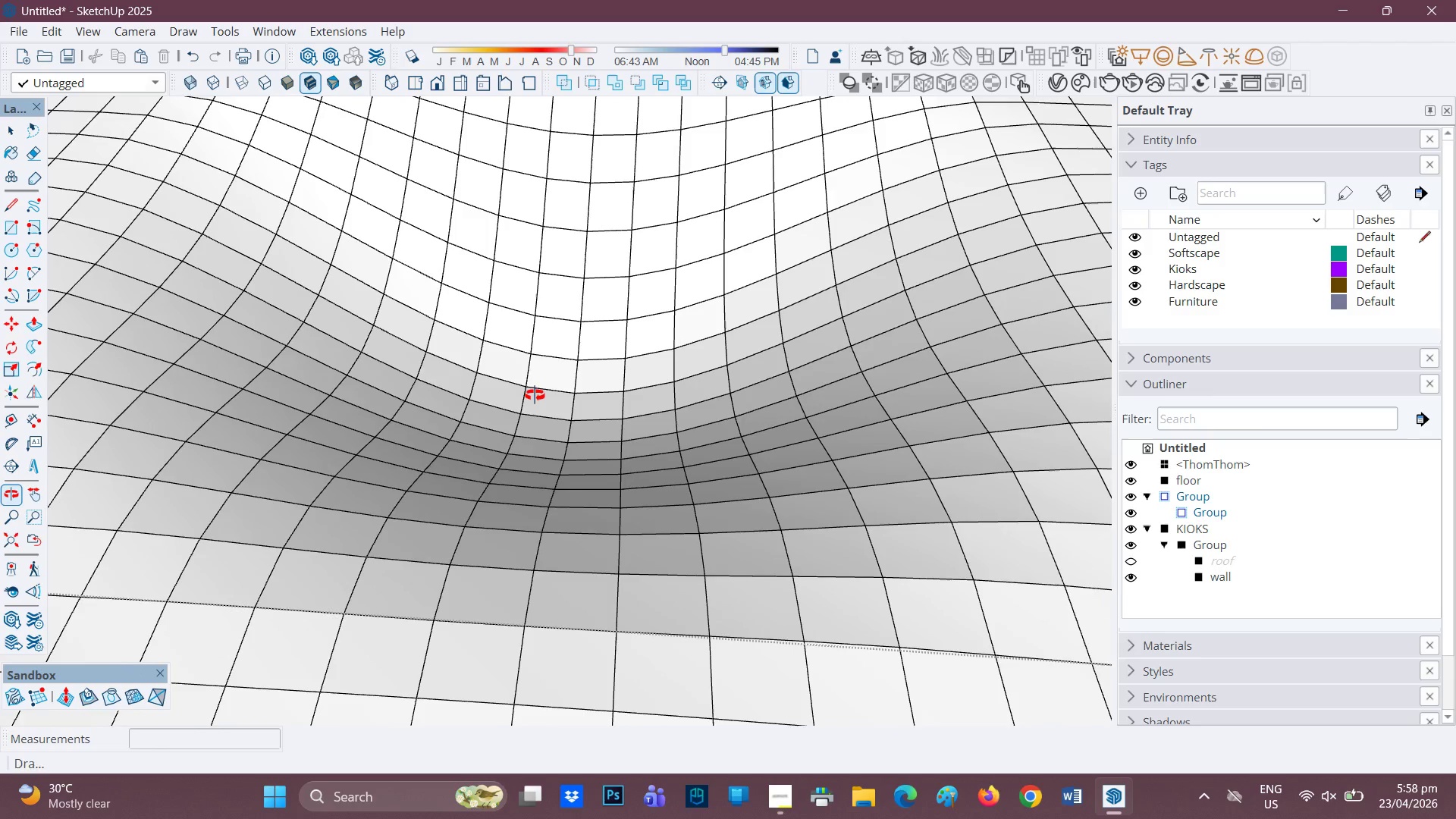 
key(E)
 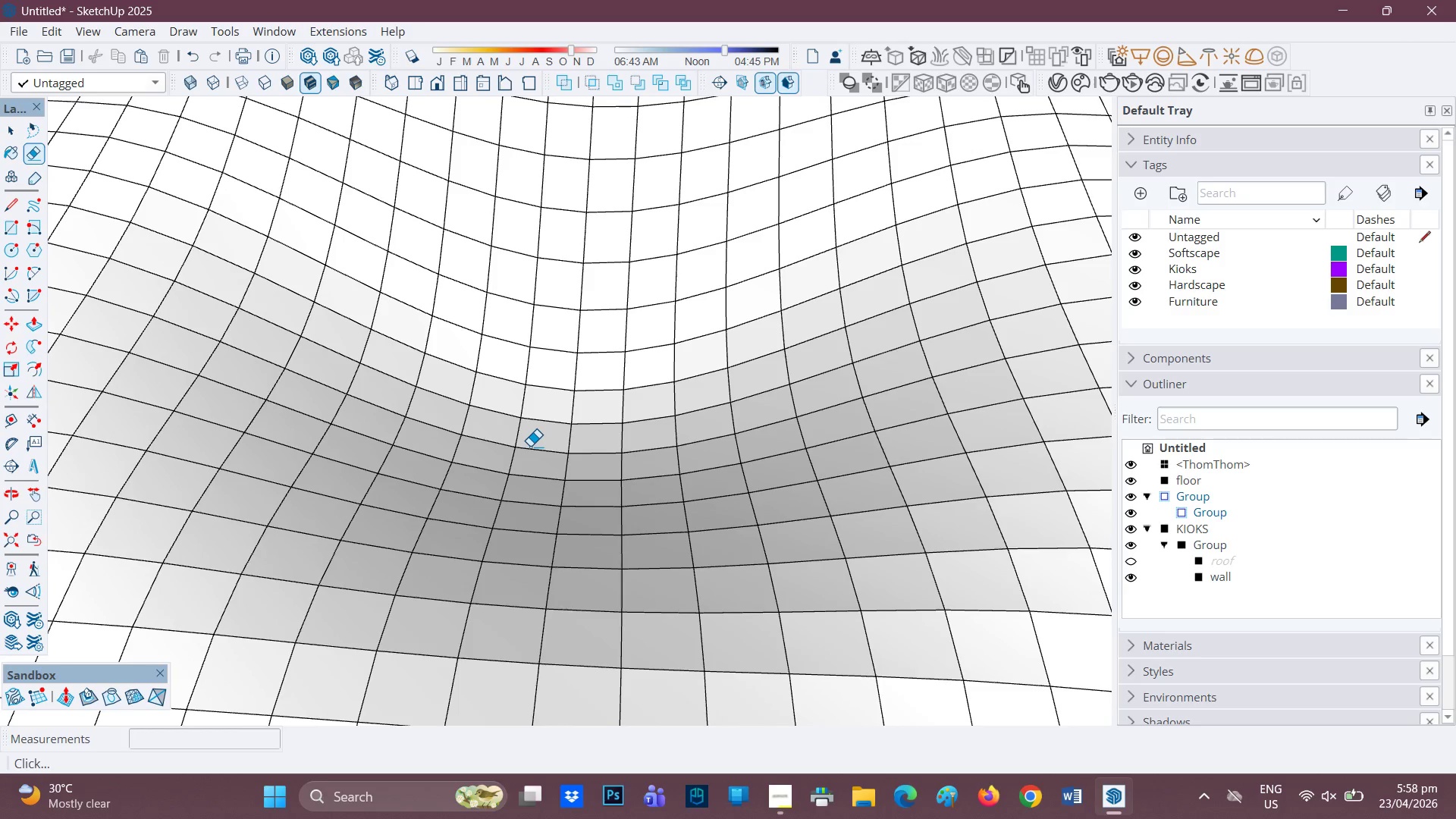 
wait(5.3)
 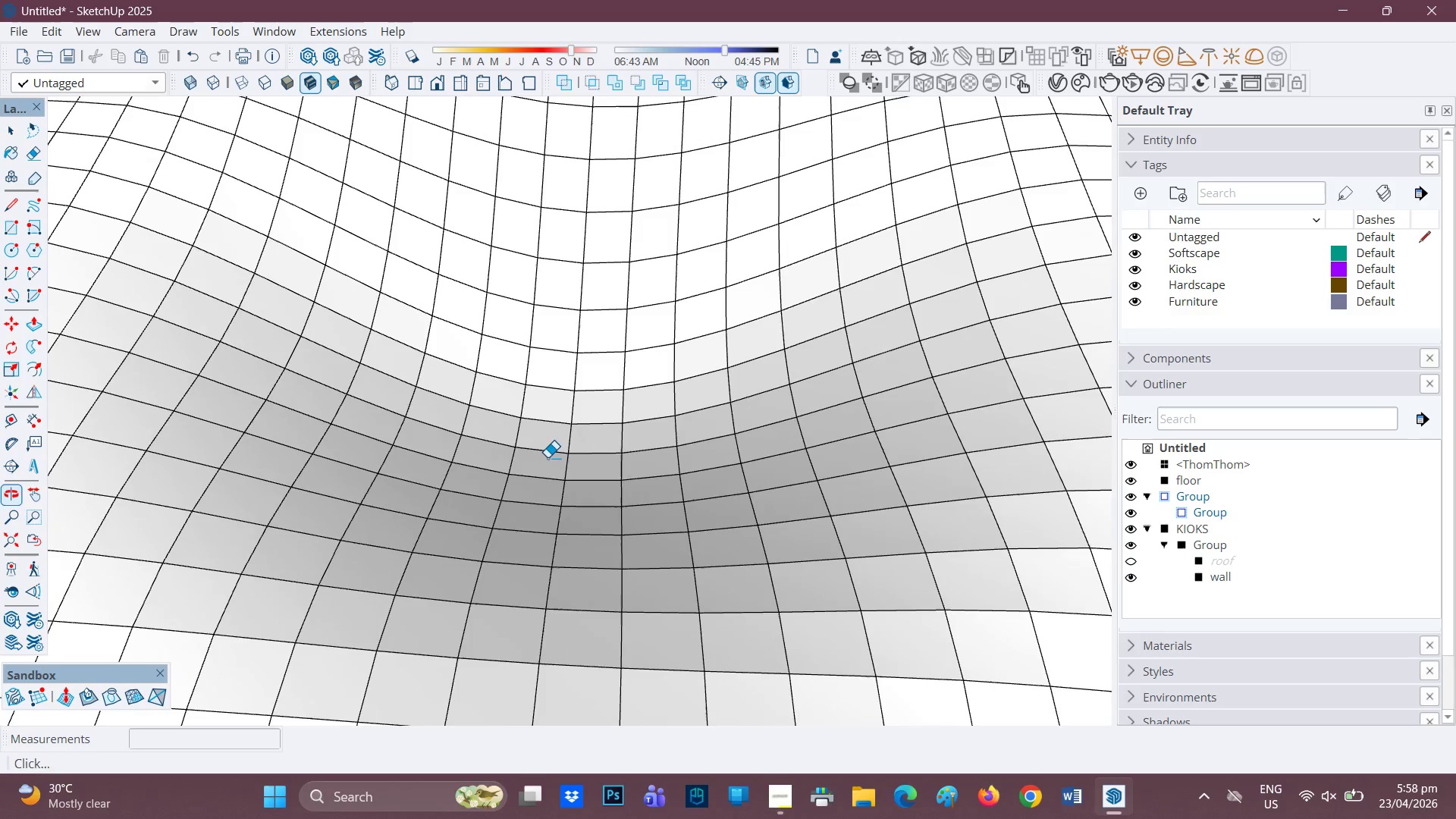 
scroll: coordinate [521, 433], scroll_direction: up, amount: 1.0
 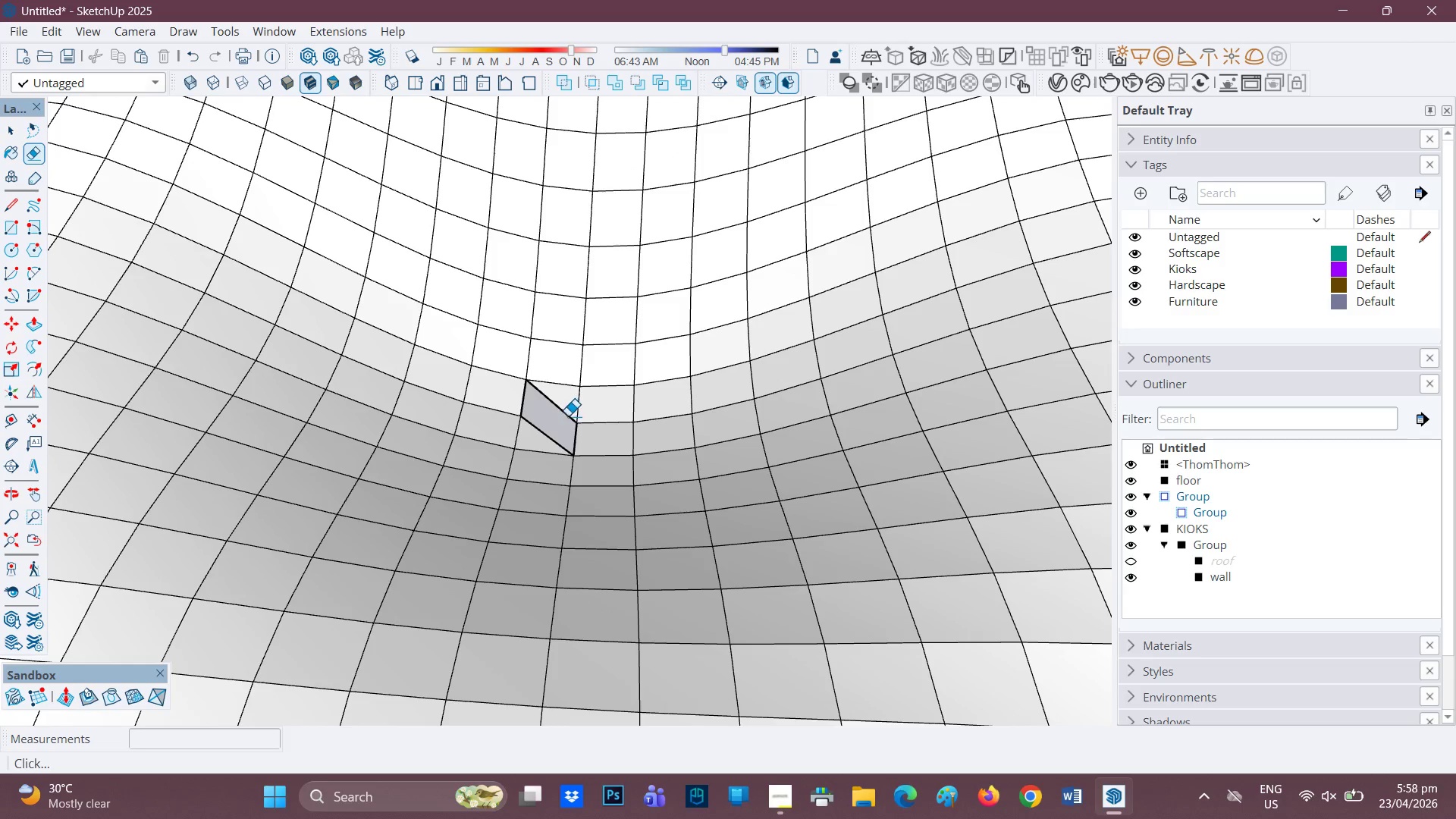 
key(Control+Z)
 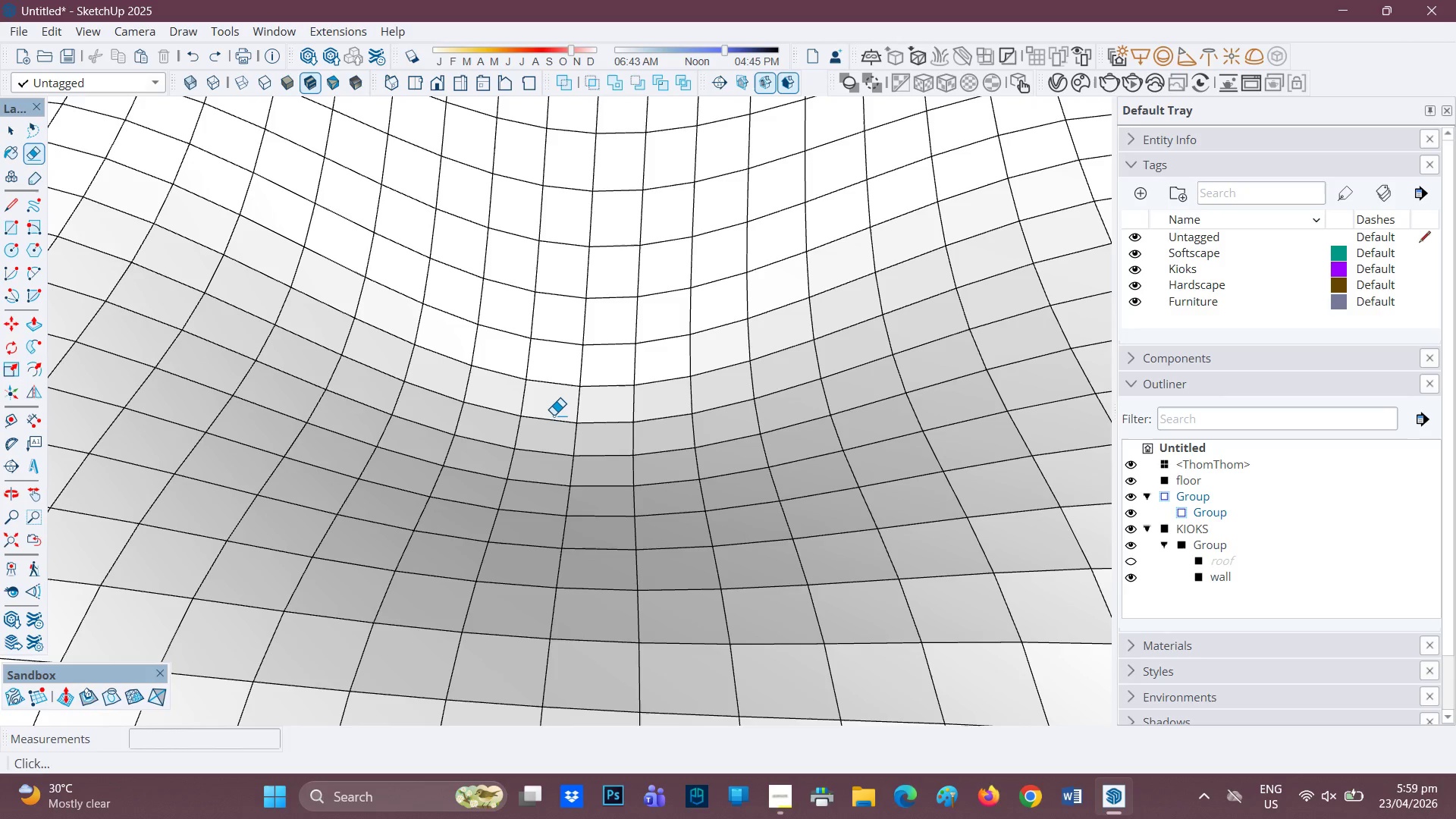 
wait(37.97)
 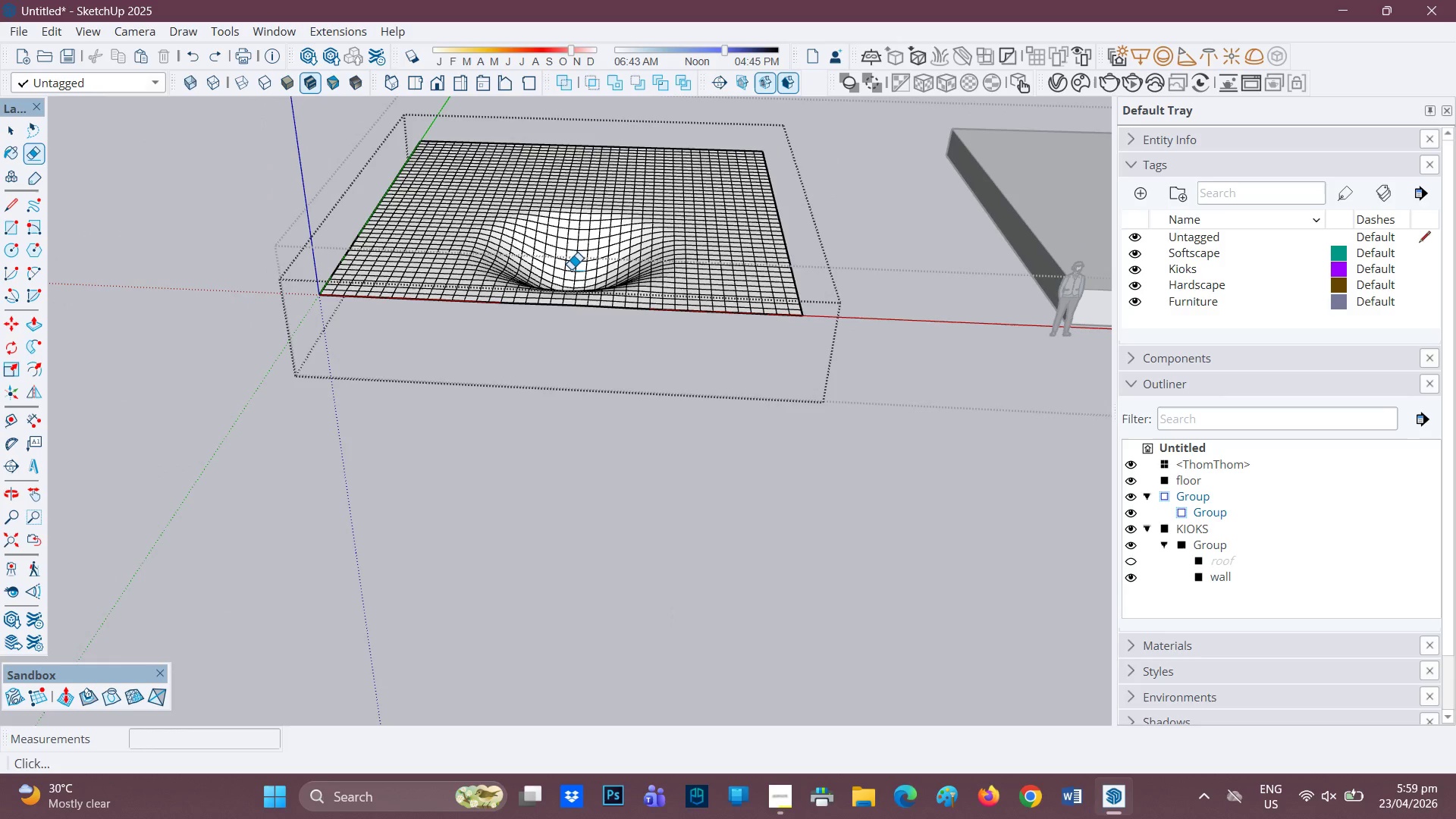 
key(H)
 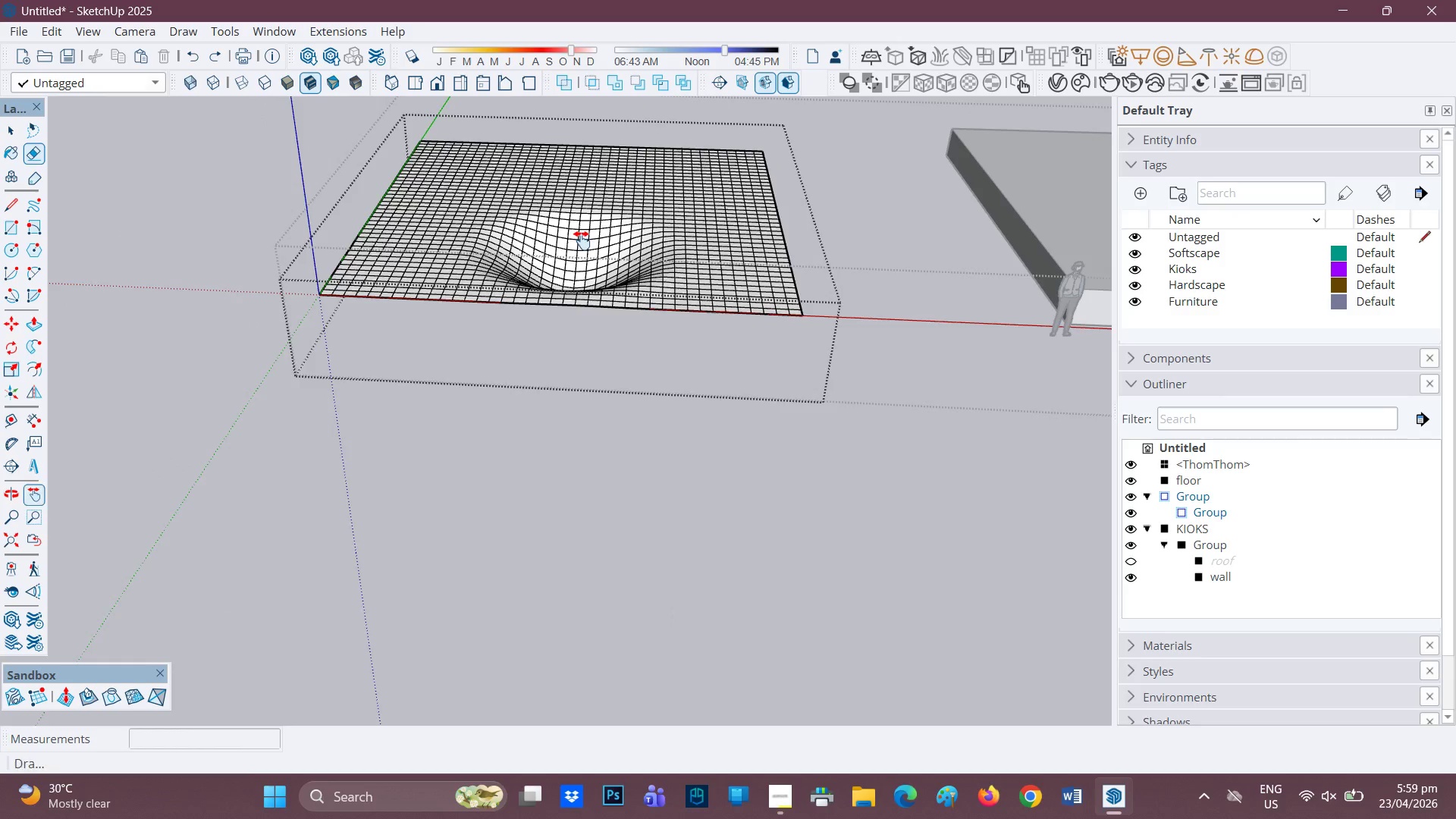 
scroll: coordinate [571, 269], scroll_direction: down, amount: 15.0
 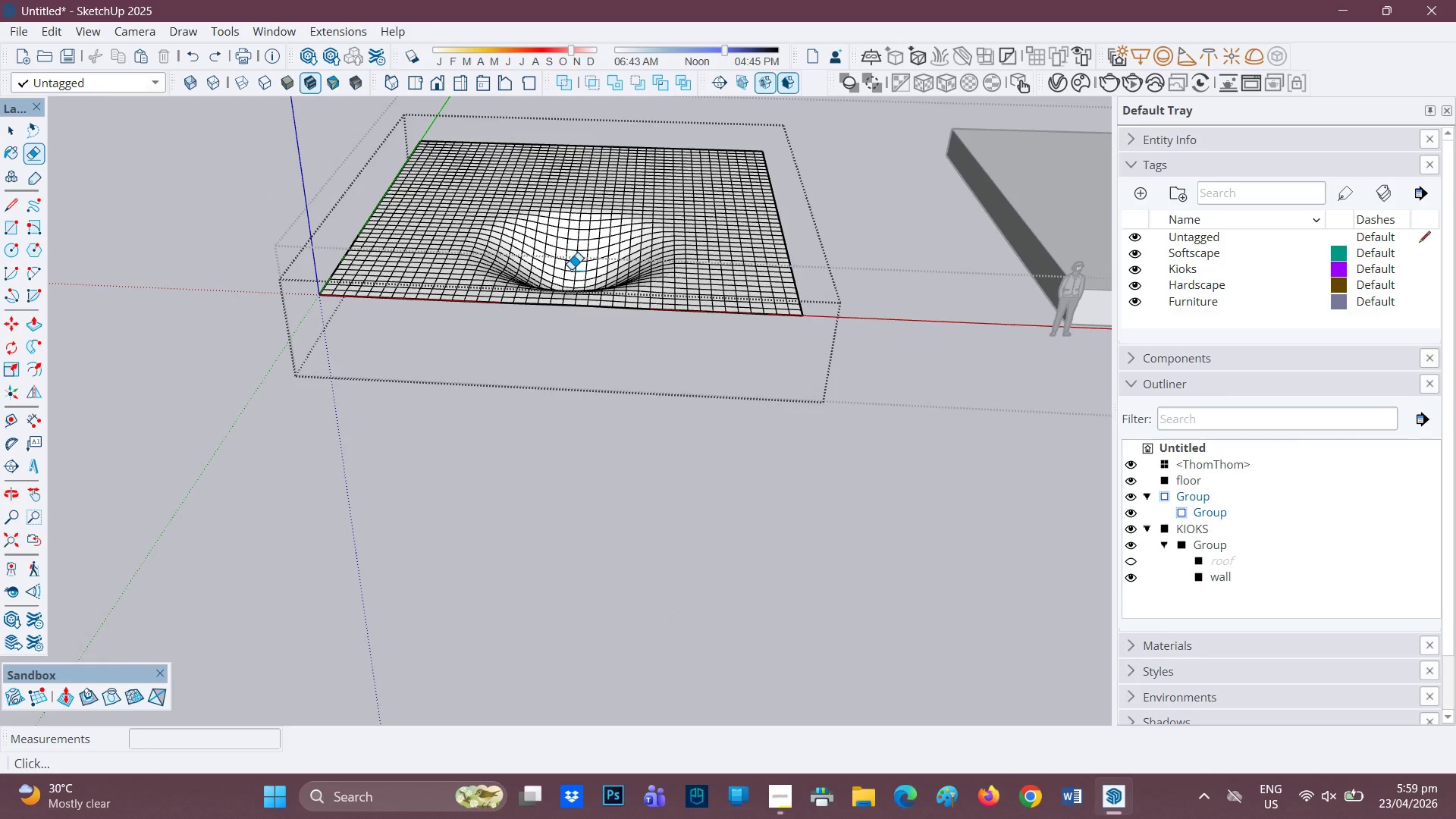 
left_click_drag(start_coordinate=[582, 240], to_coordinate=[463, 388])
 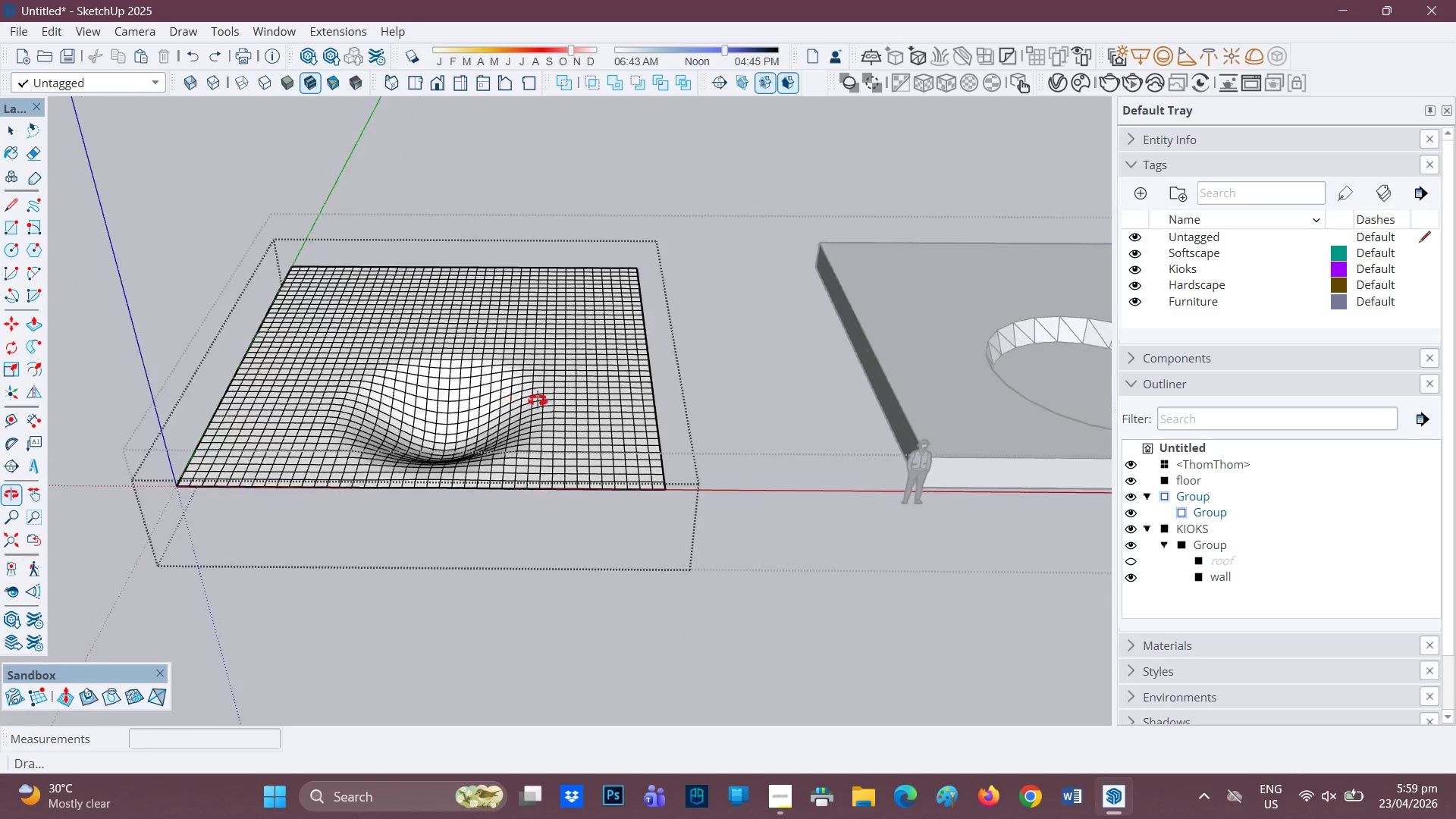 
scroll: coordinate [650, 433], scroll_direction: down, amount: 3.0
 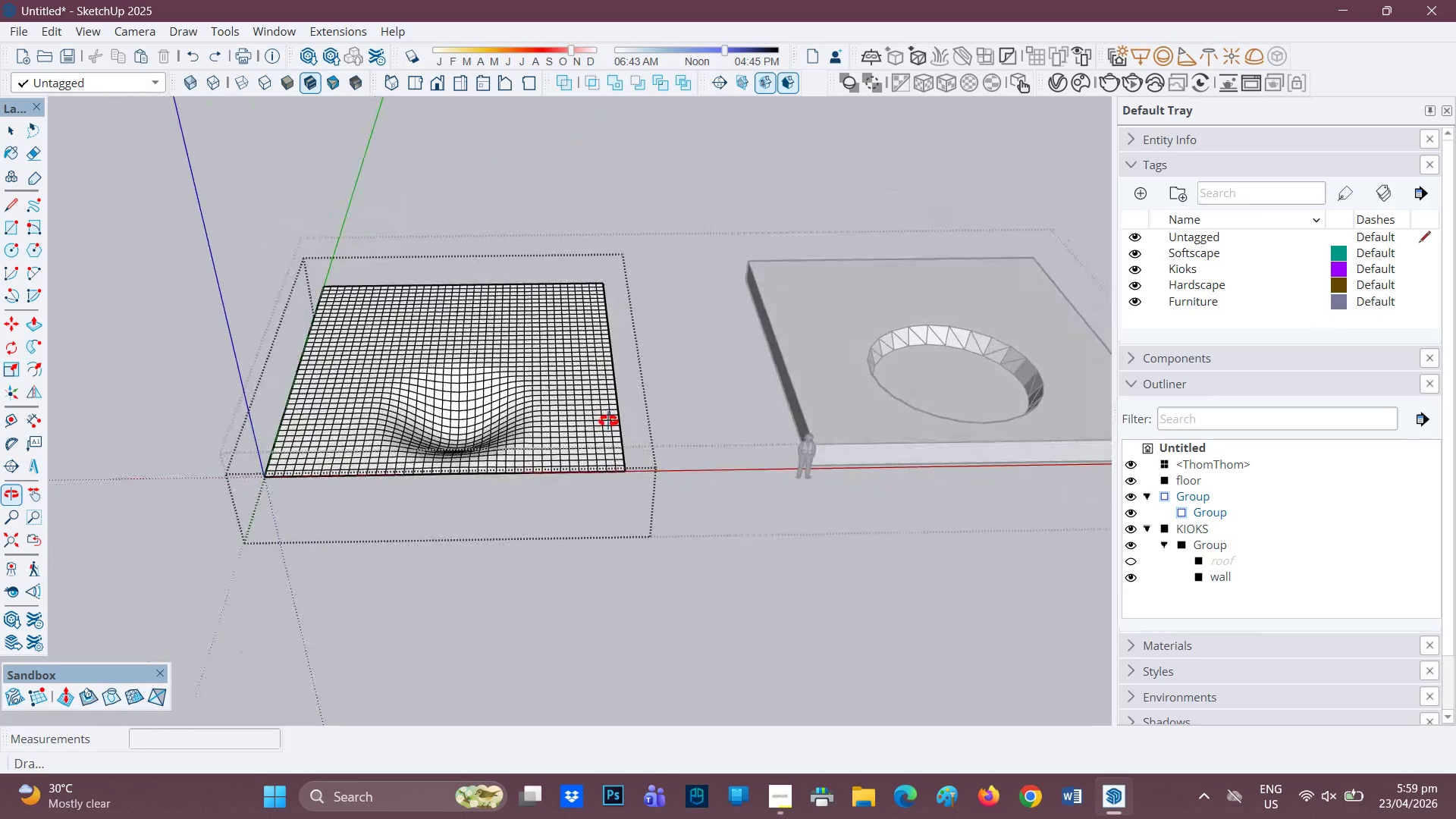 
scroll: coordinate [591, 414], scroll_direction: up, amount: 2.0
 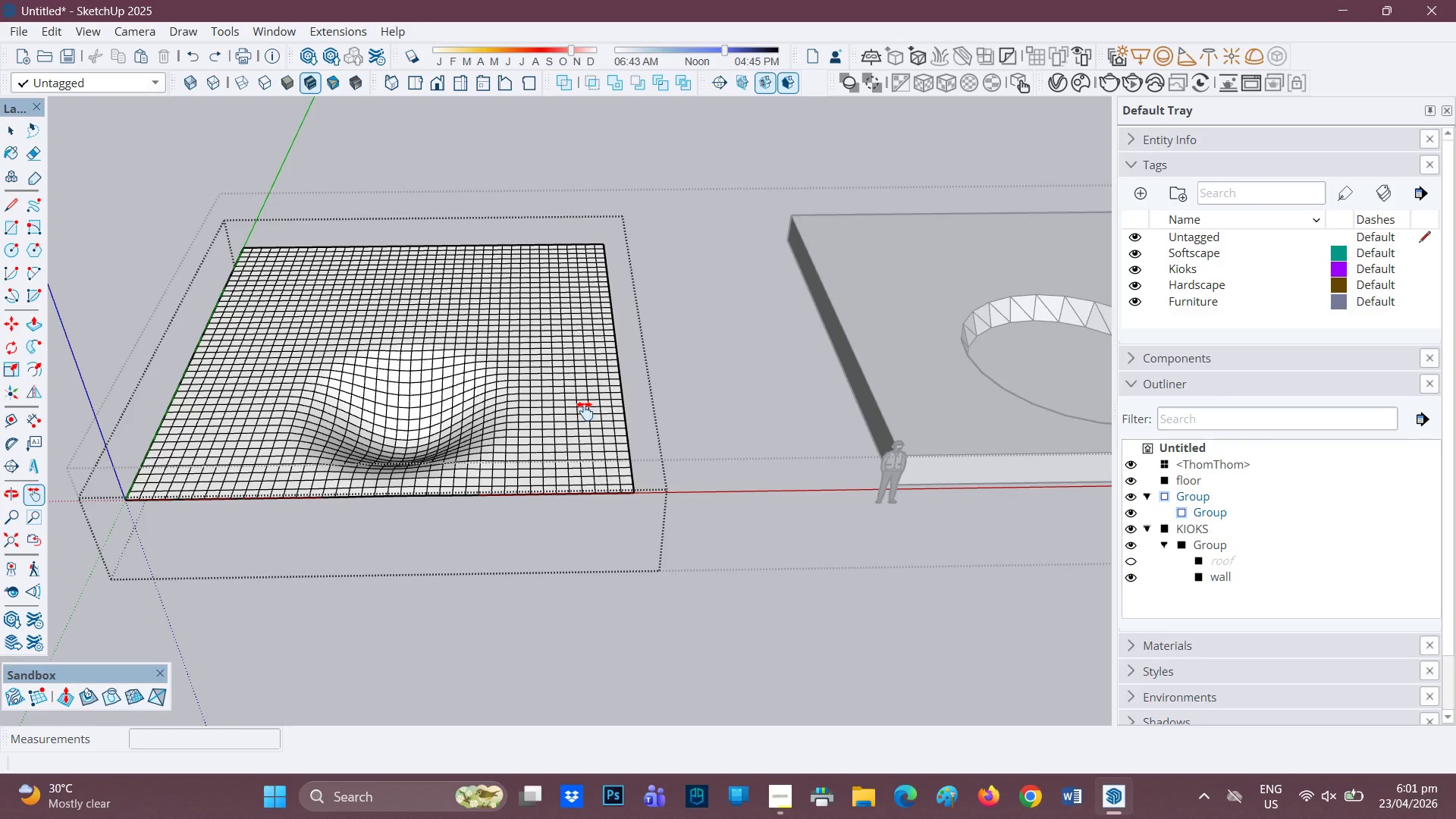 
wait(123.1)
 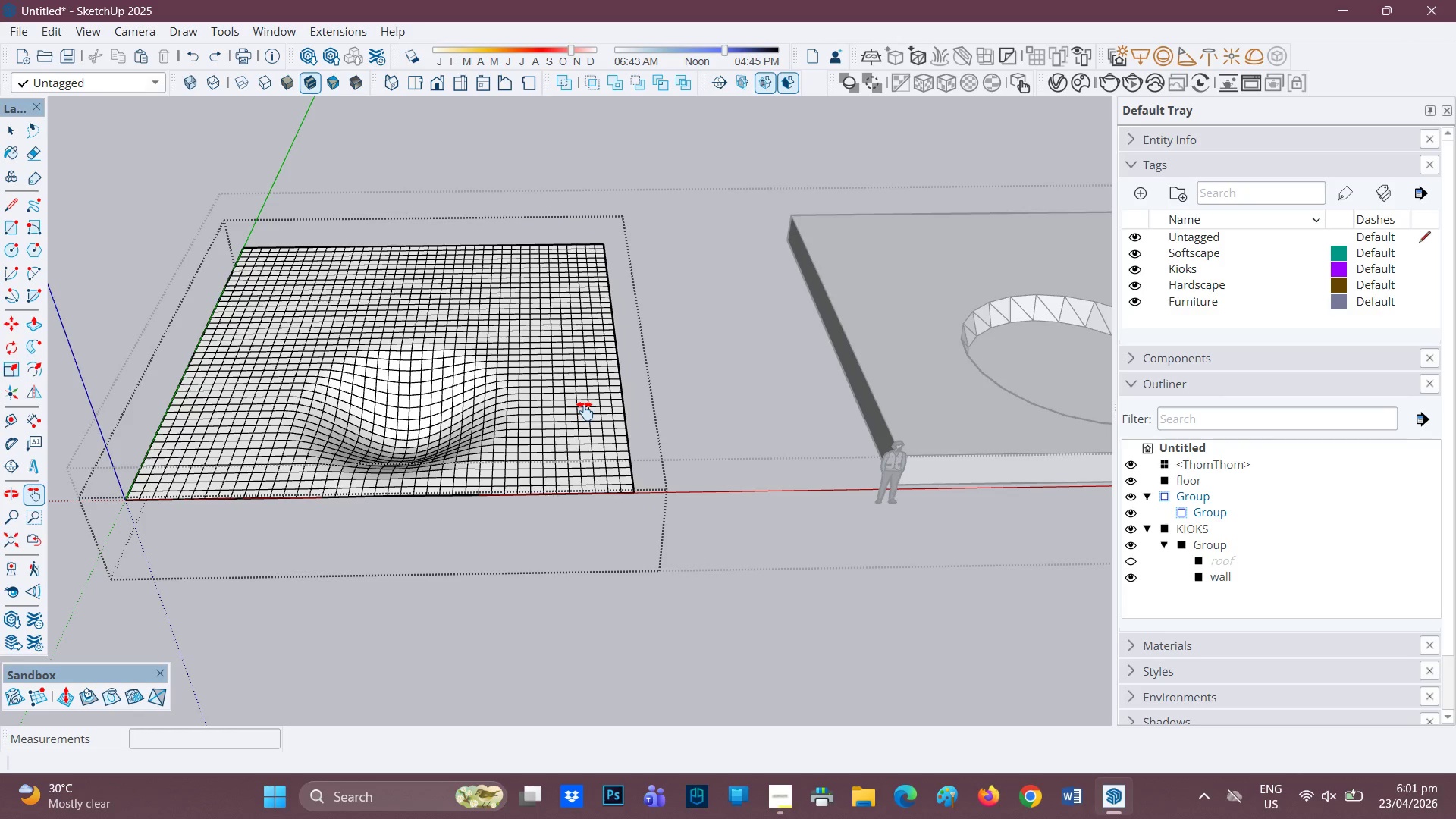 
key(H)
 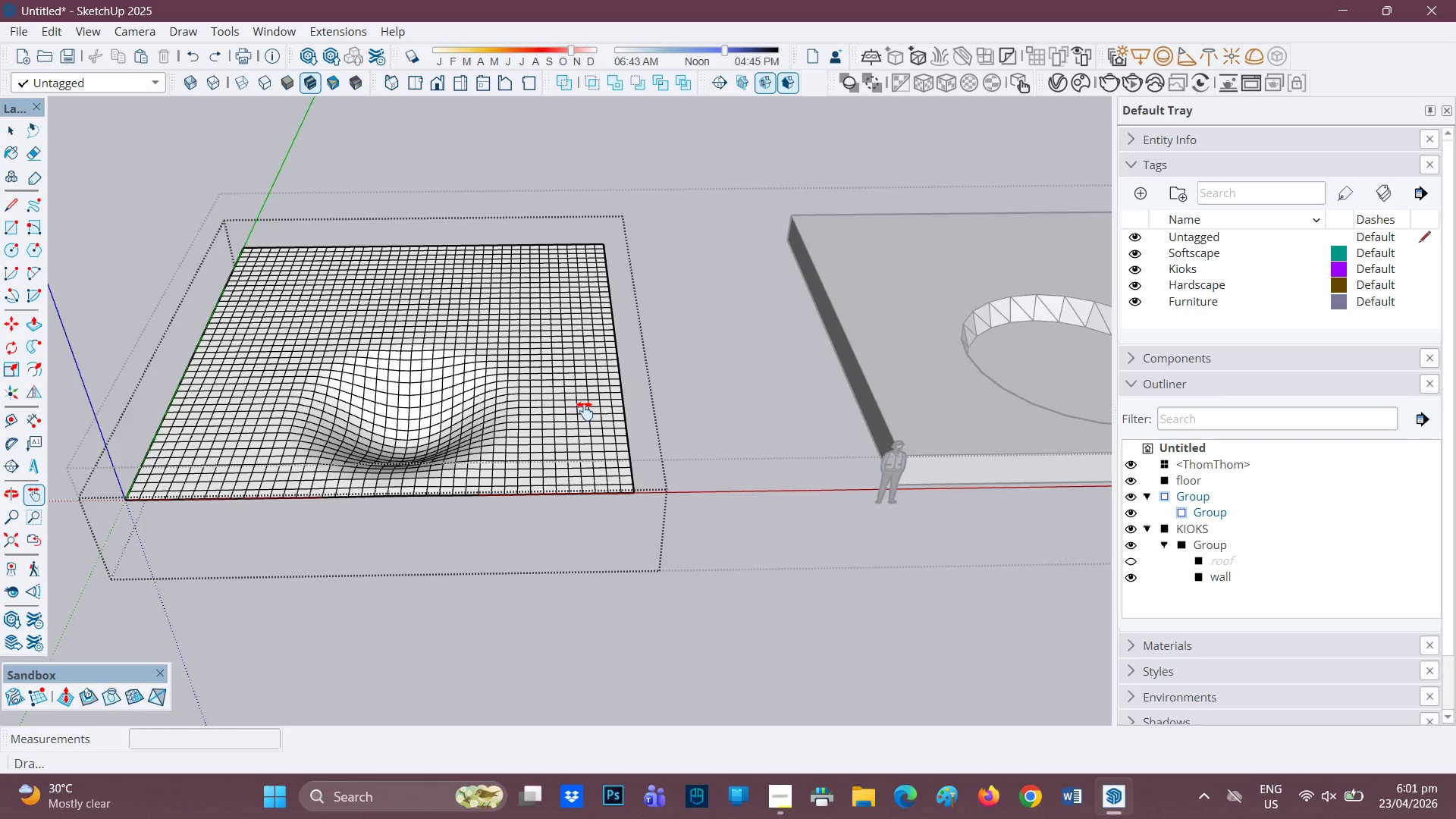 
key(Space)
 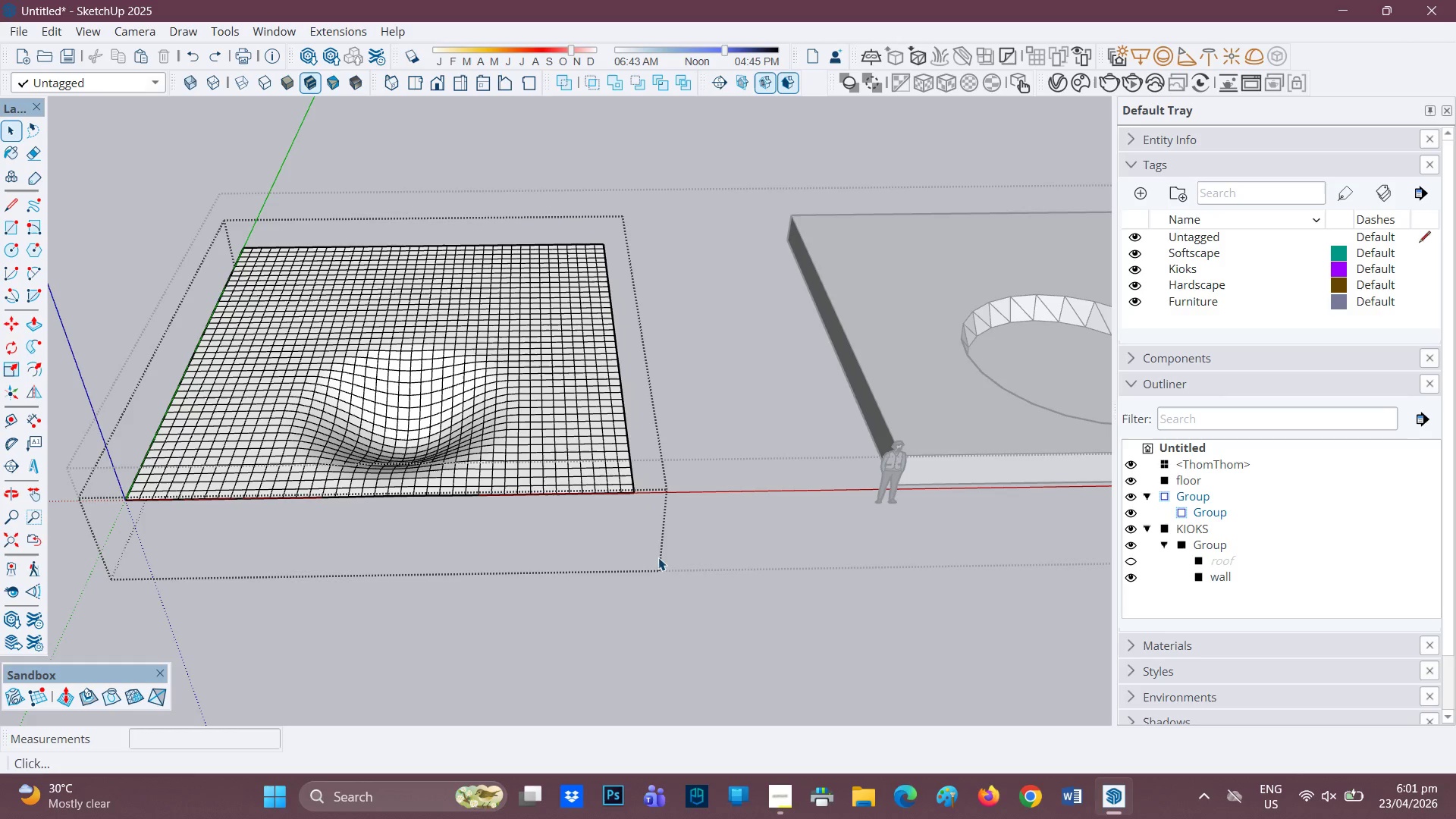 
left_click([715, 576])
 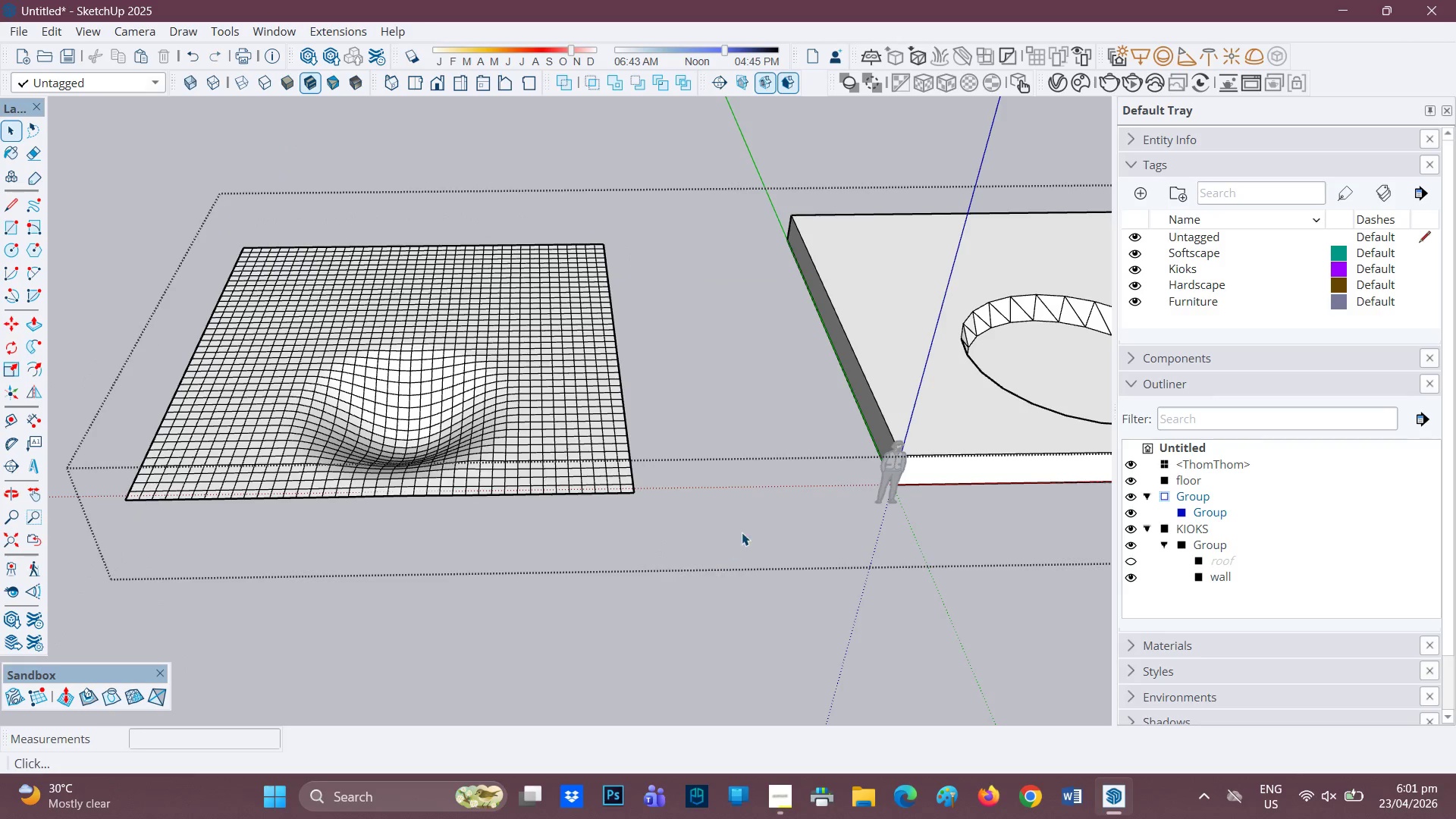 
key(H)
 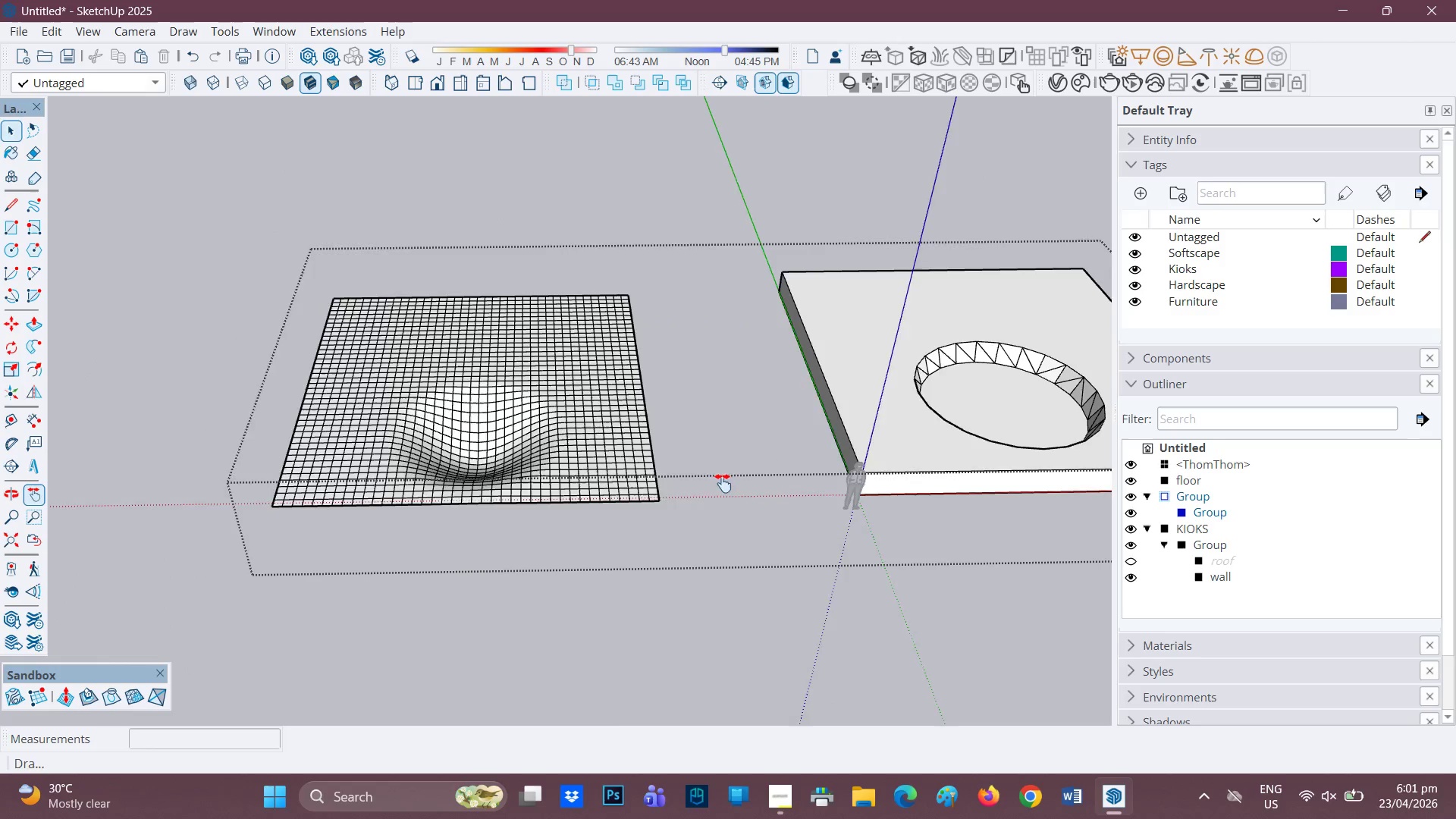 
left_click_drag(start_coordinate=[739, 487], to_coordinate=[51, 485])
 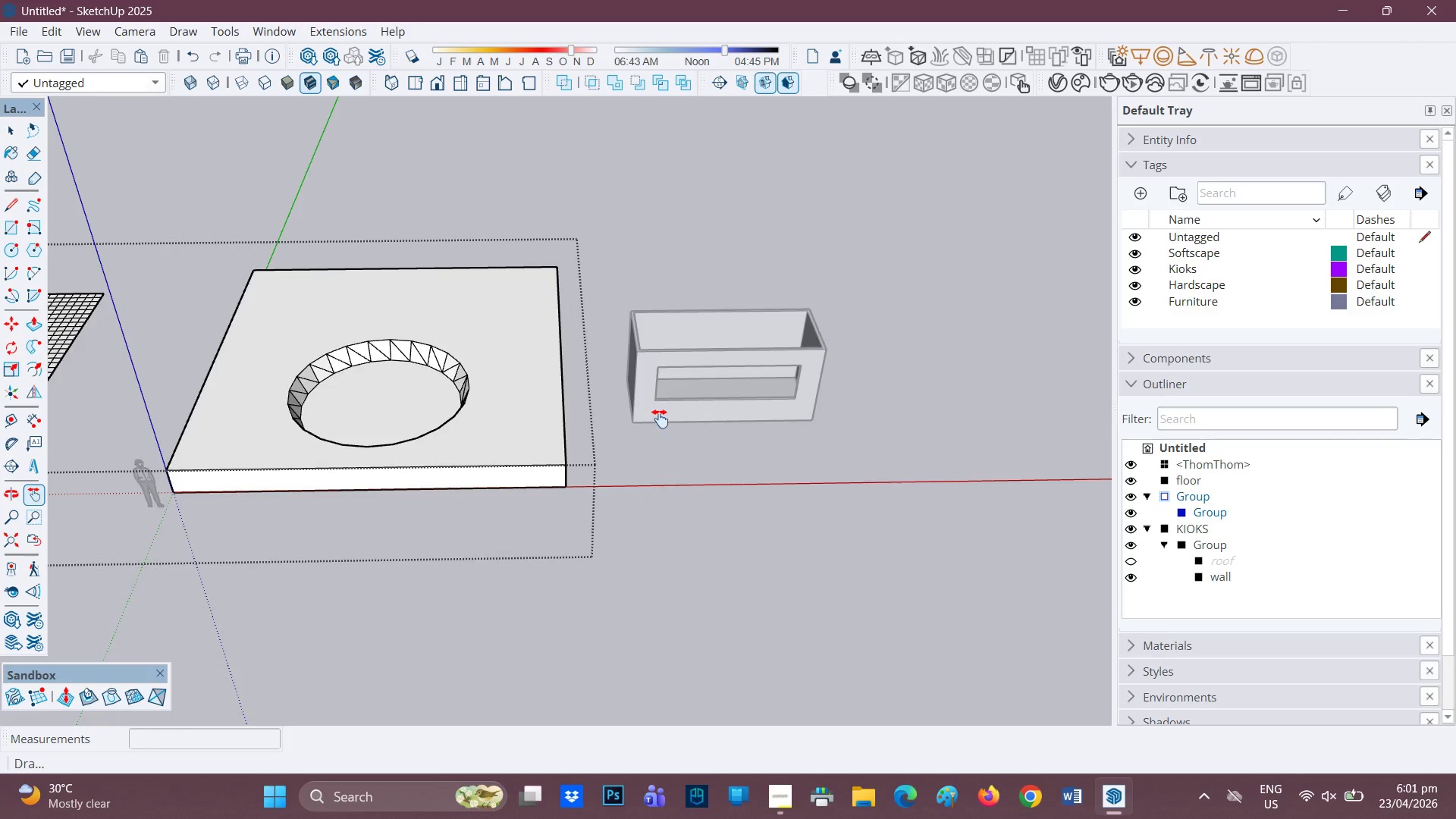 
scroll: coordinate [737, 528], scroll_direction: down, amount: 2.0
 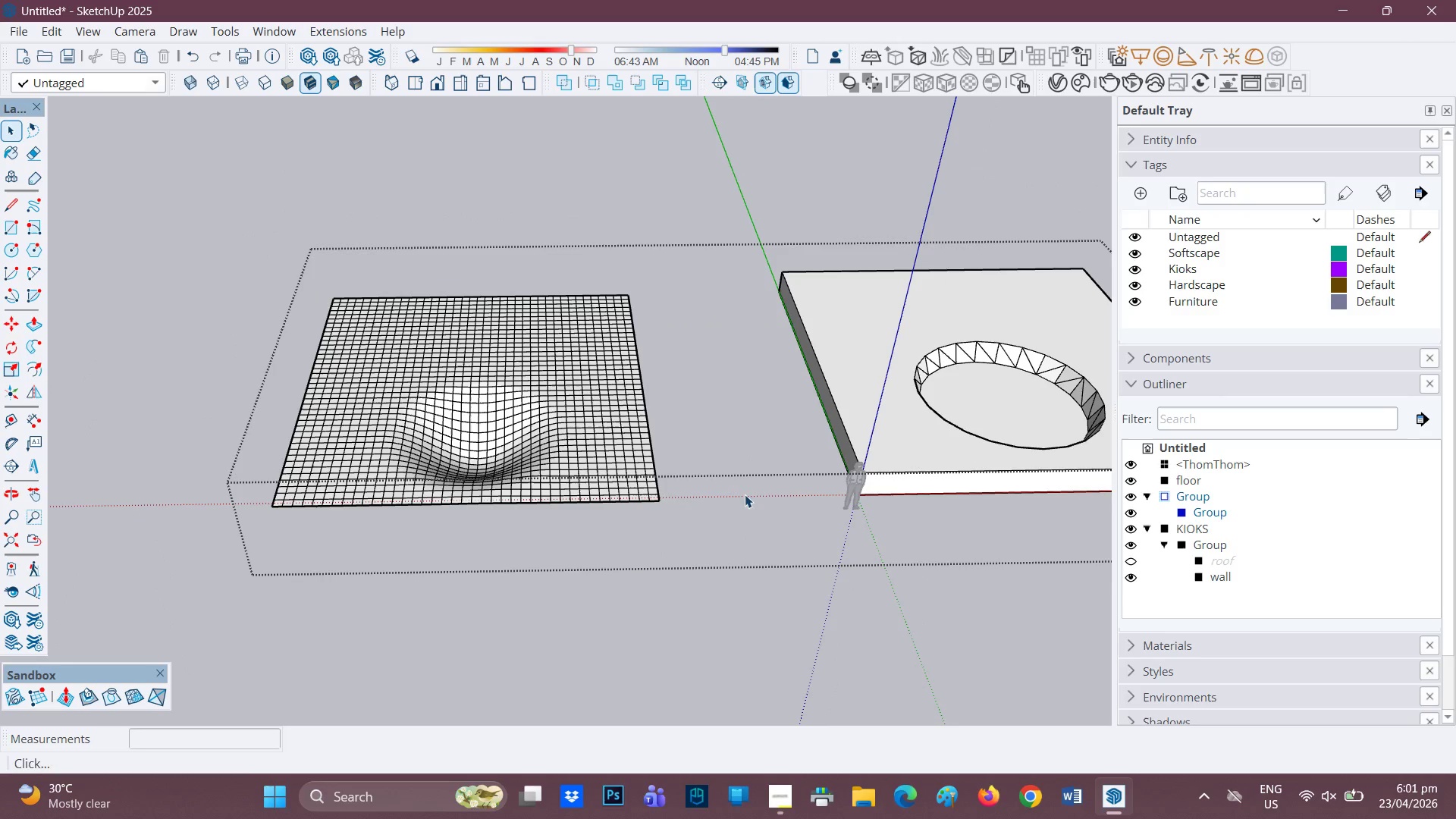 
scroll: coordinate [673, 433], scroll_direction: up, amount: 2.0
 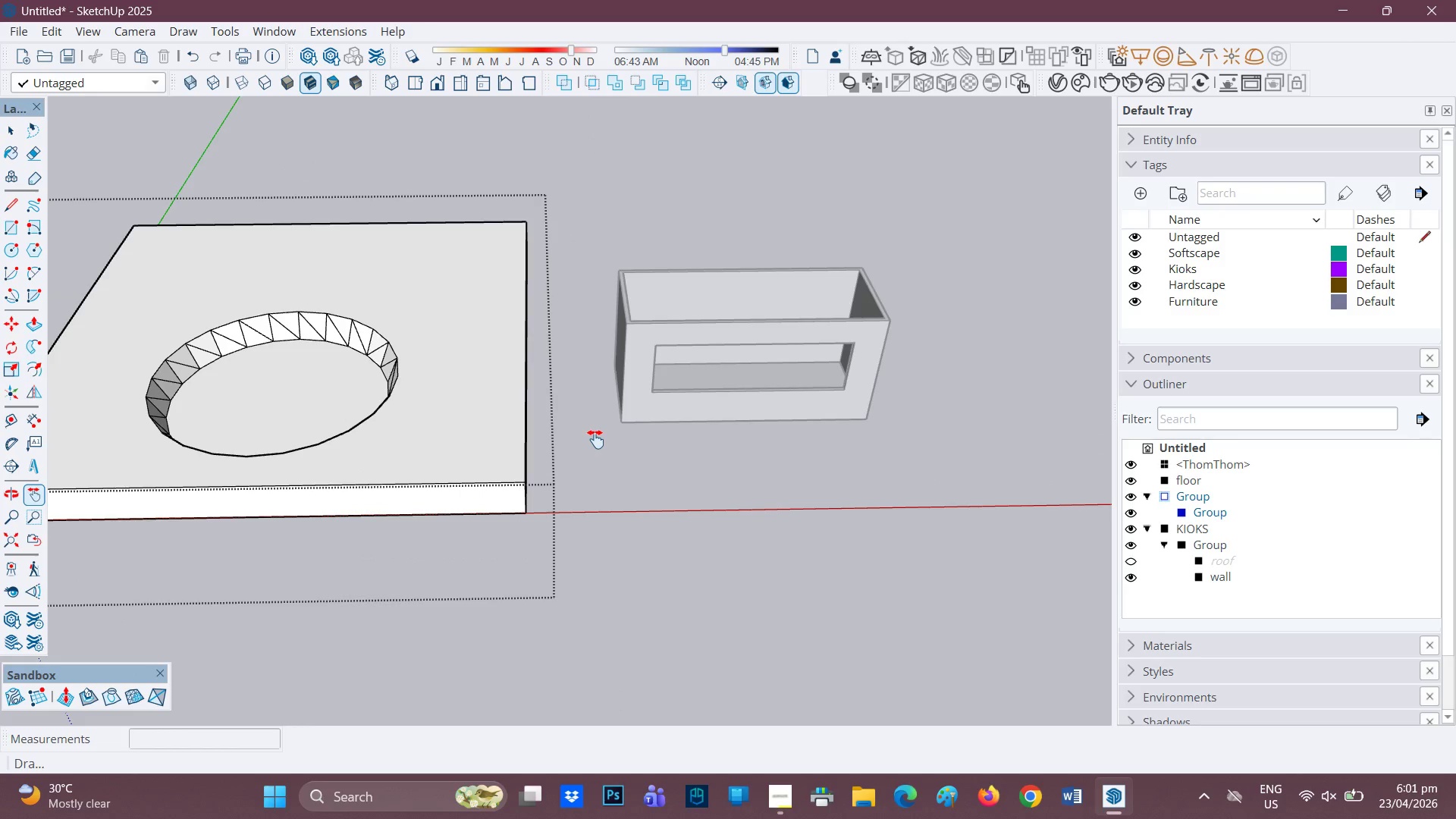 
key(H)
 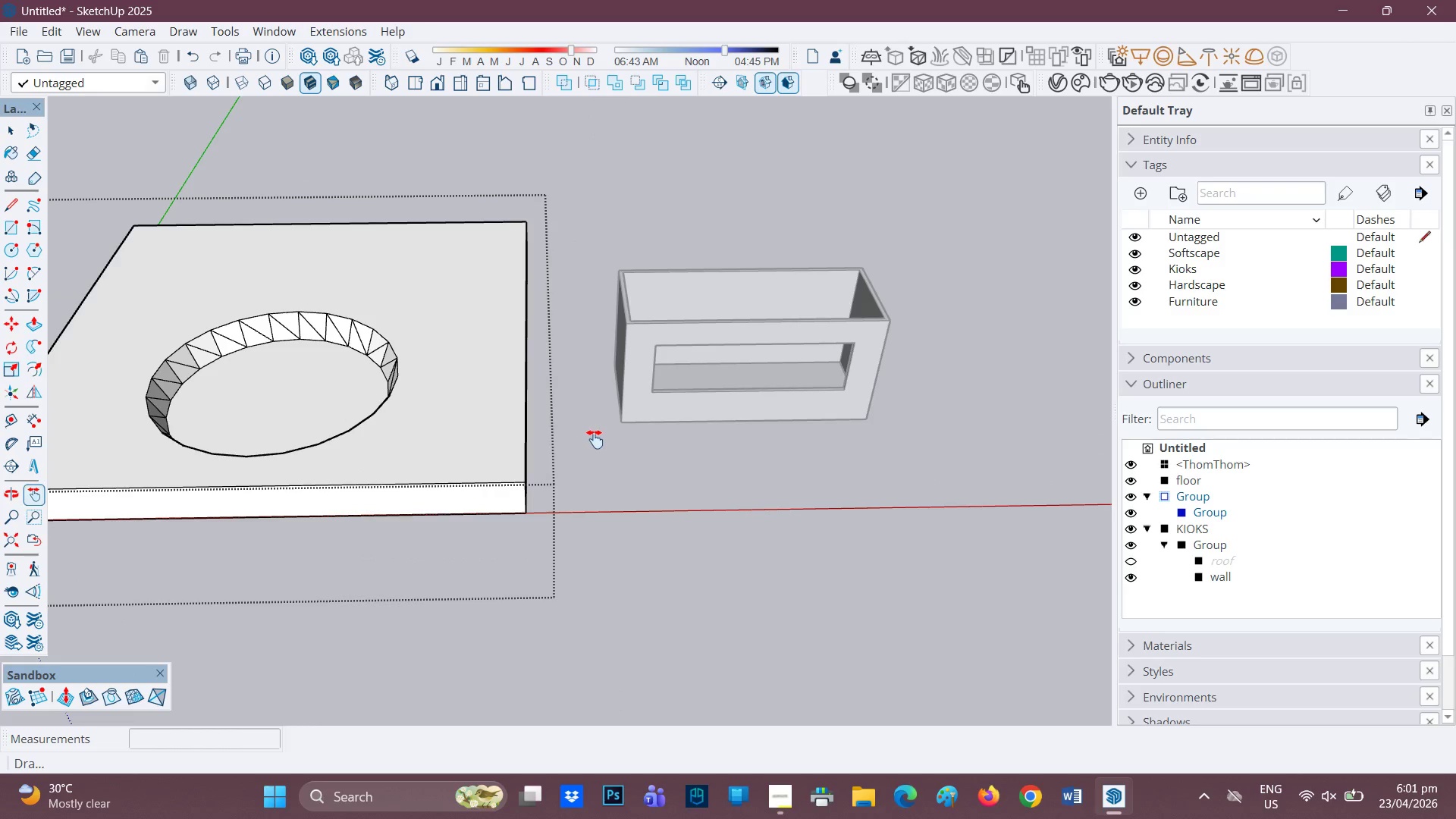 
left_click_drag(start_coordinate=[593, 439], to_coordinate=[365, 503])
 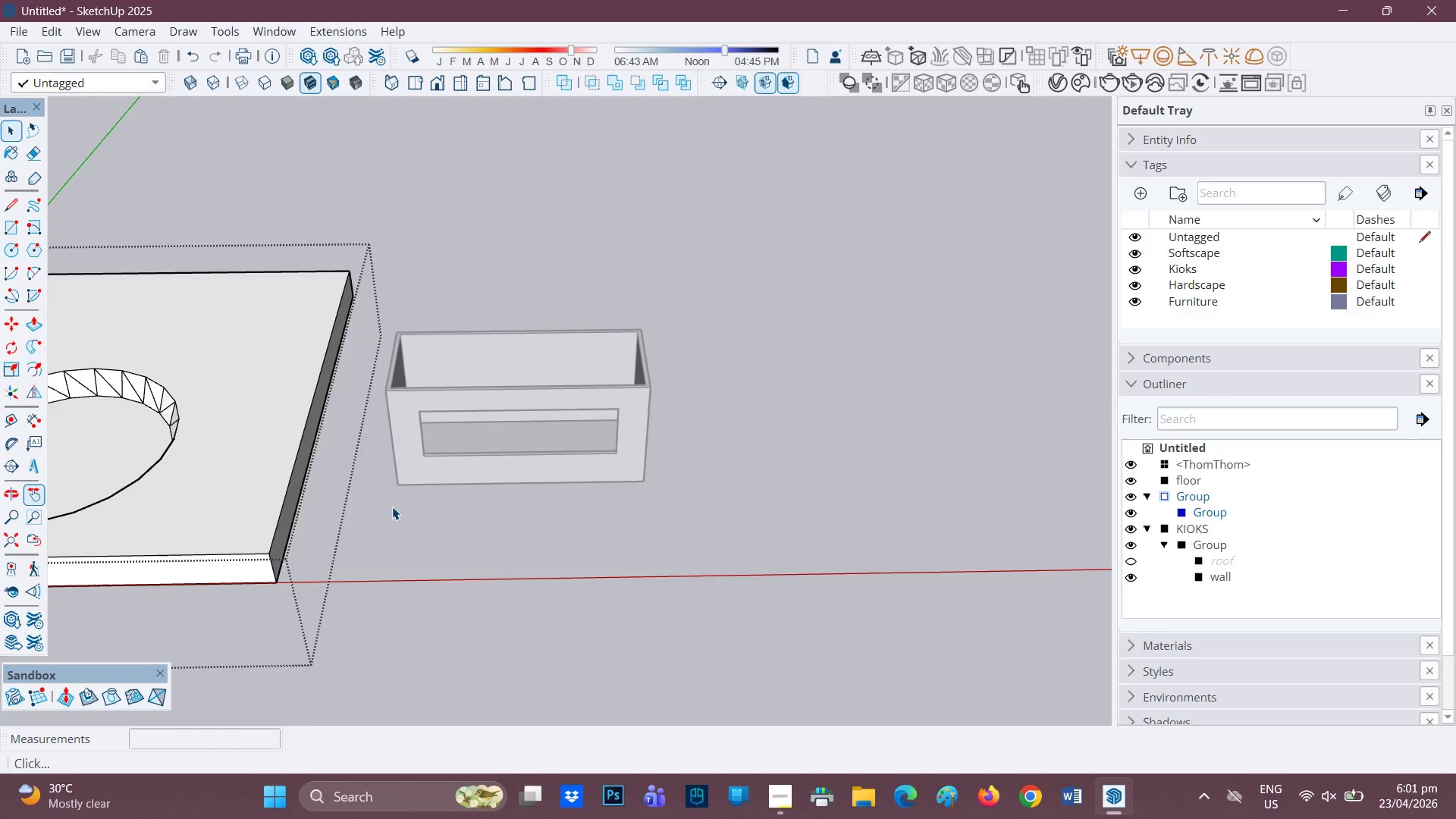 
key(Space)
 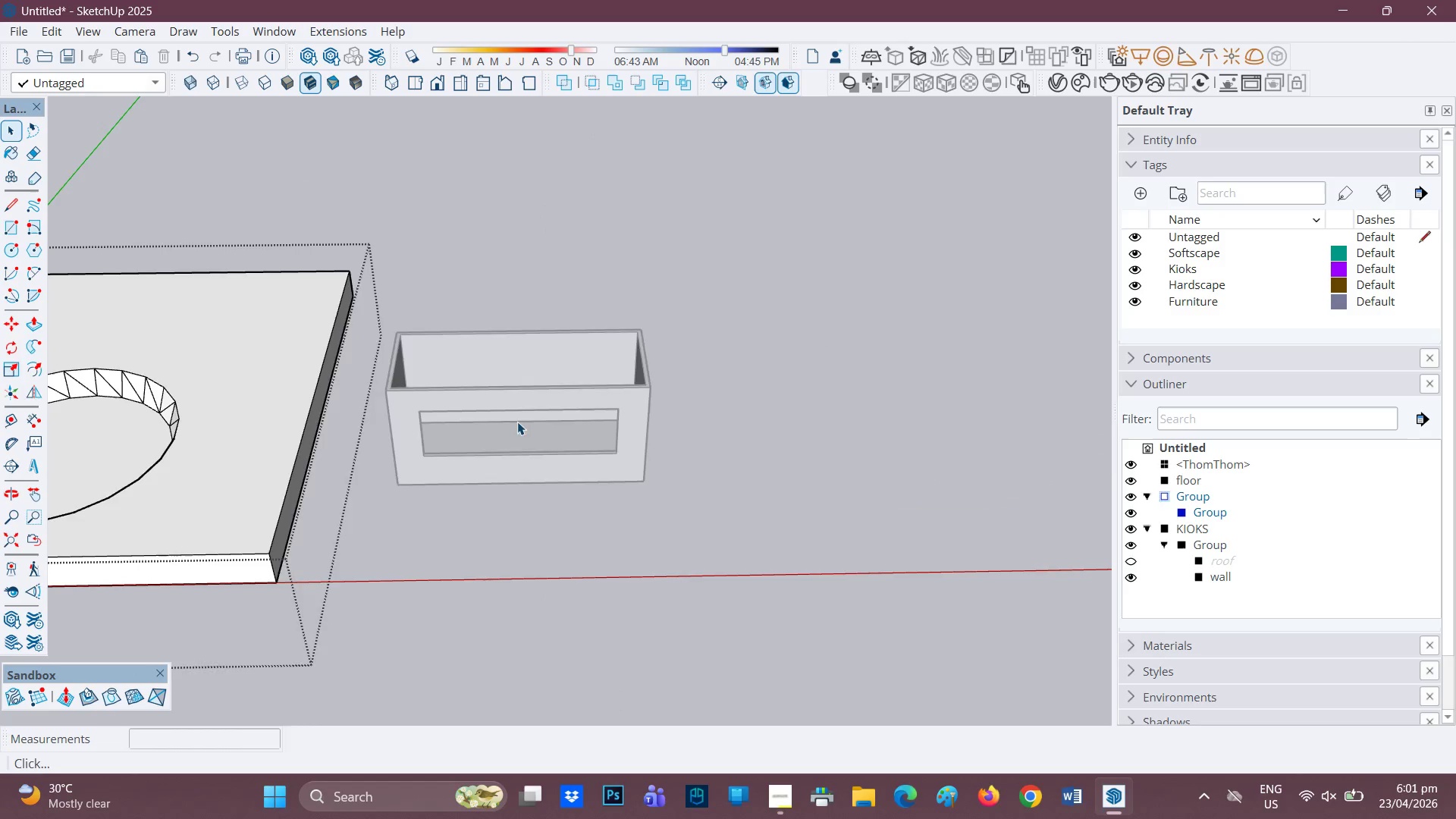 
double_click([517, 422])
 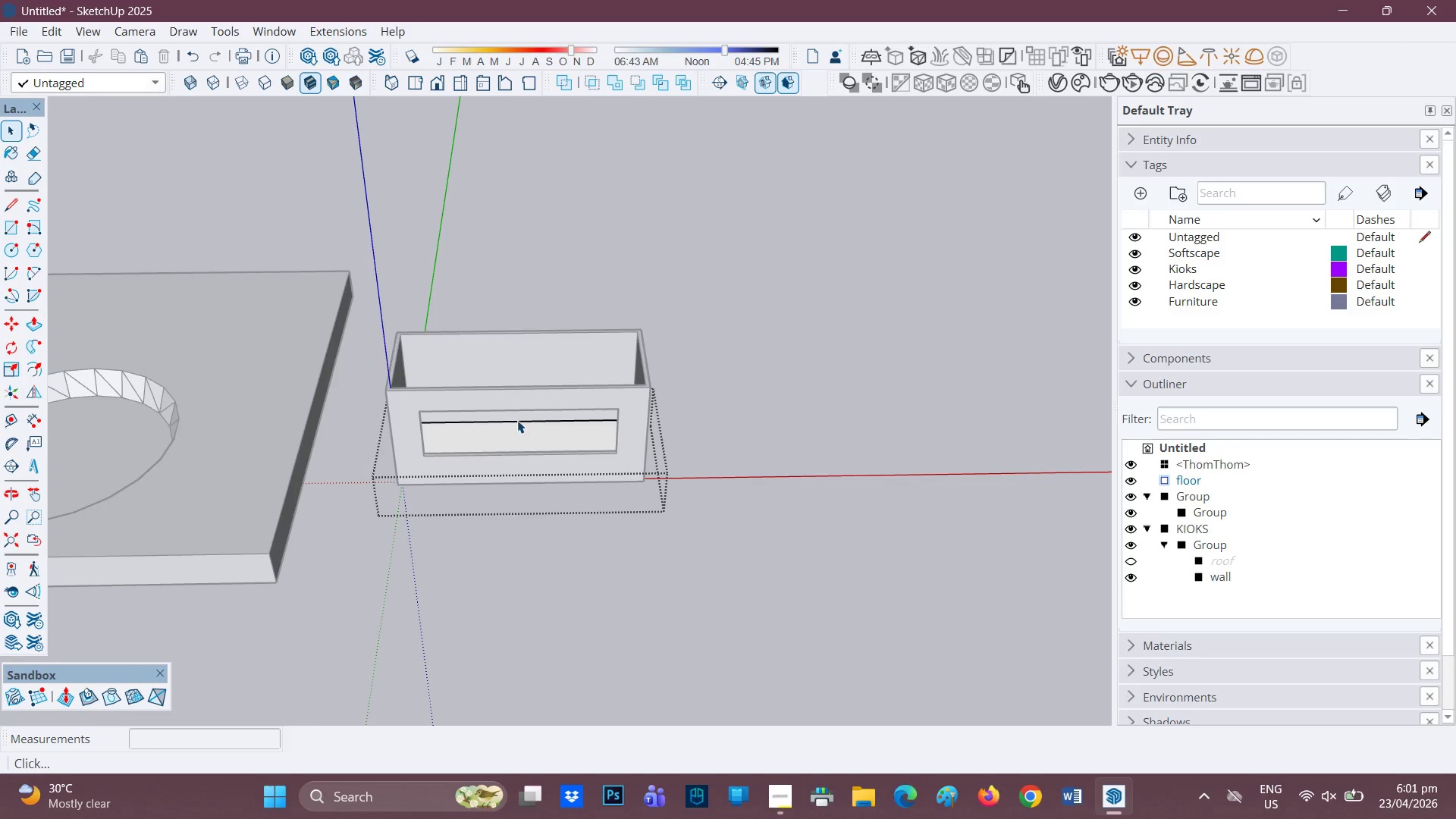 
left_click([815, 401])
 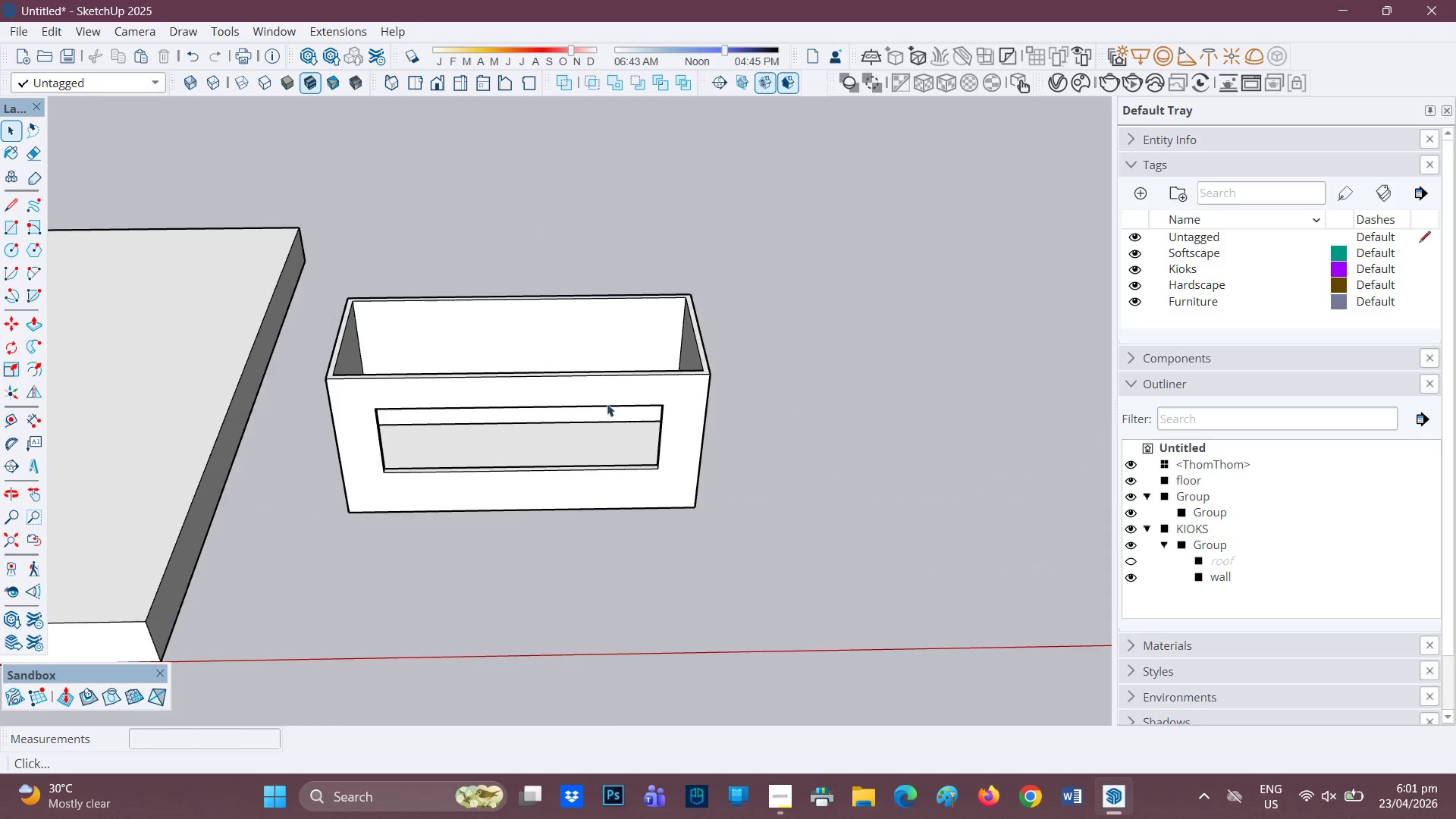 
scroll: coordinate [579, 391], scroll_direction: up, amount: 6.0
 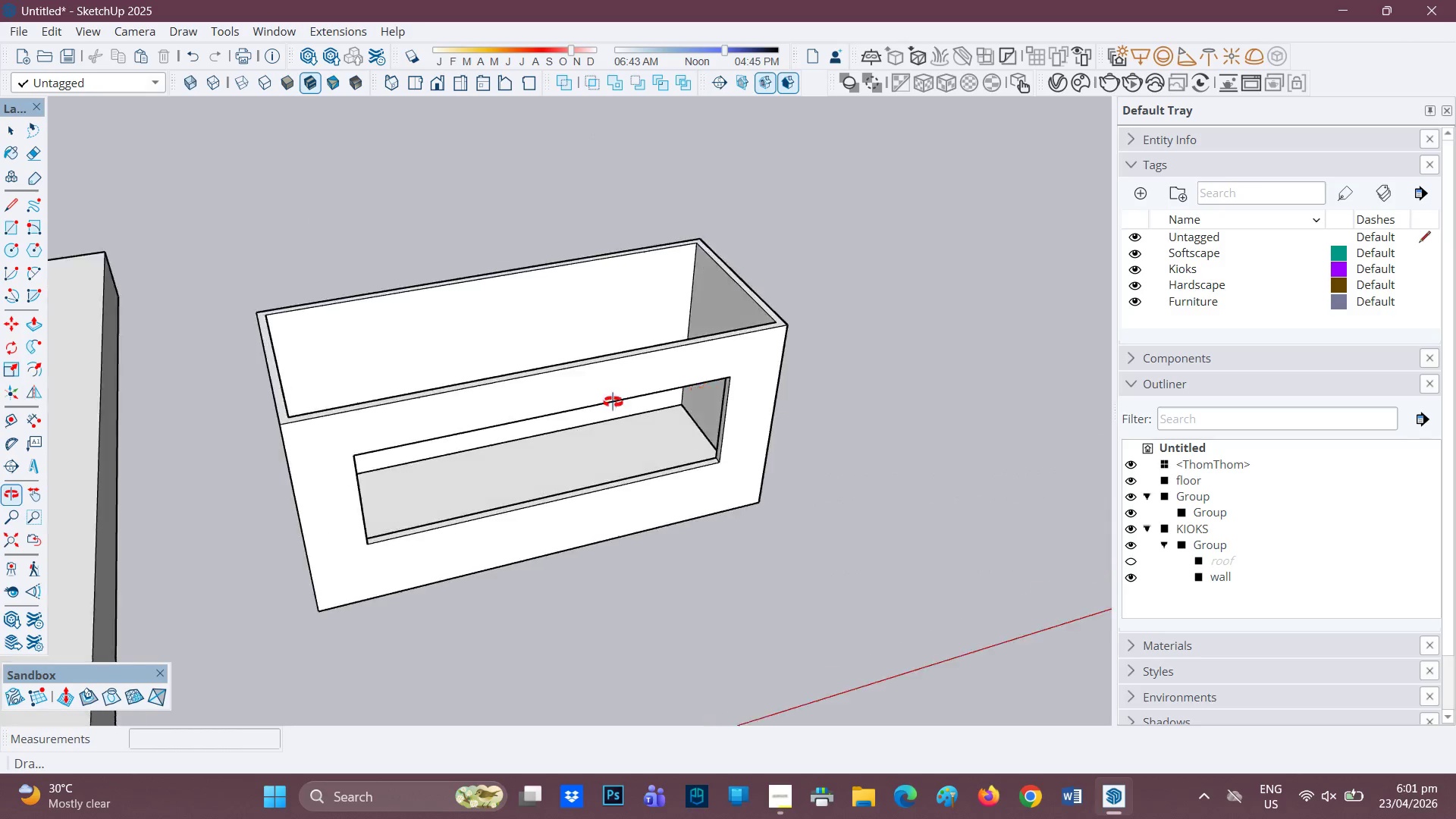 
key(H)
 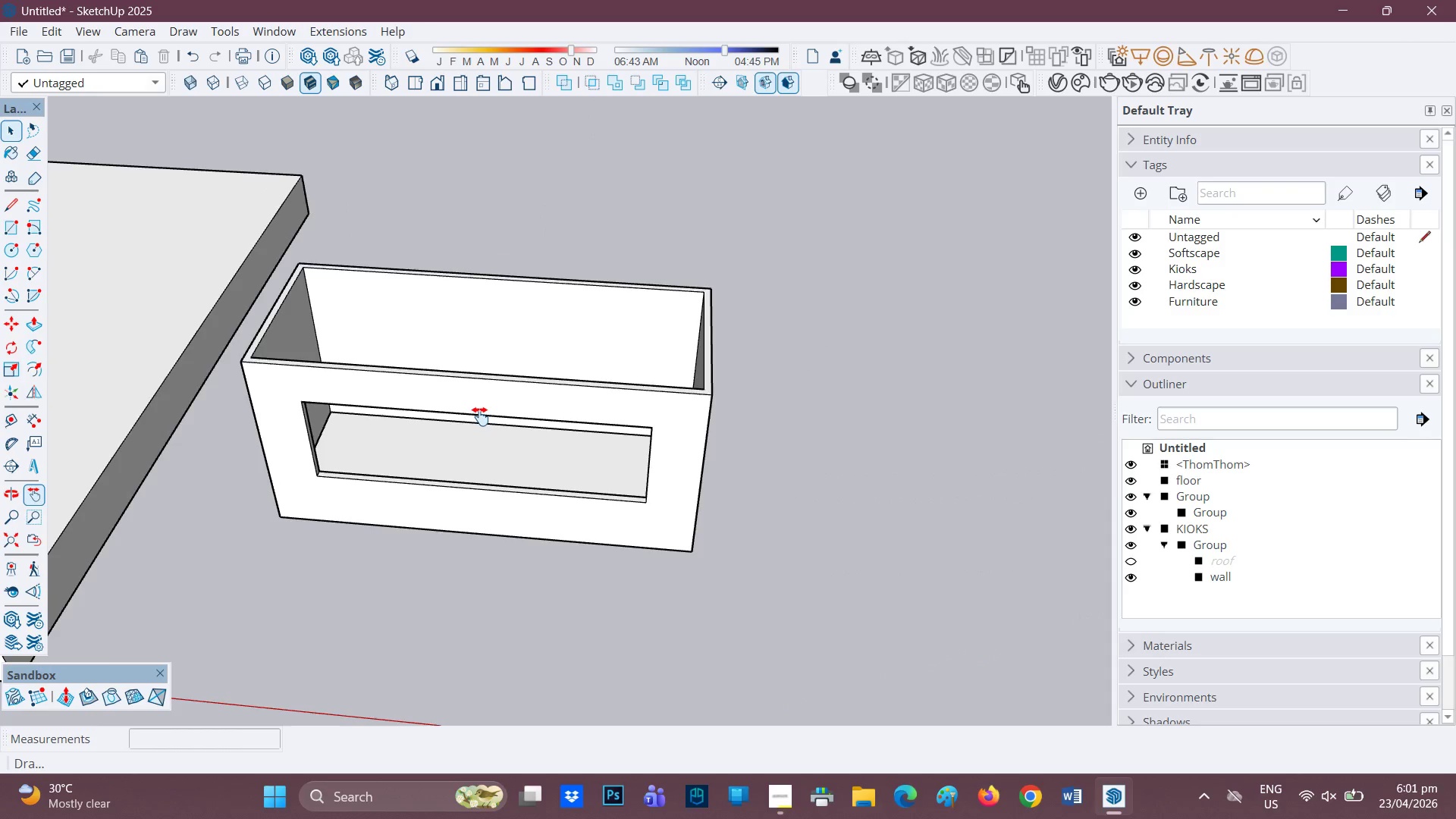 
left_click_drag(start_coordinate=[480, 416], to_coordinate=[614, 491])
 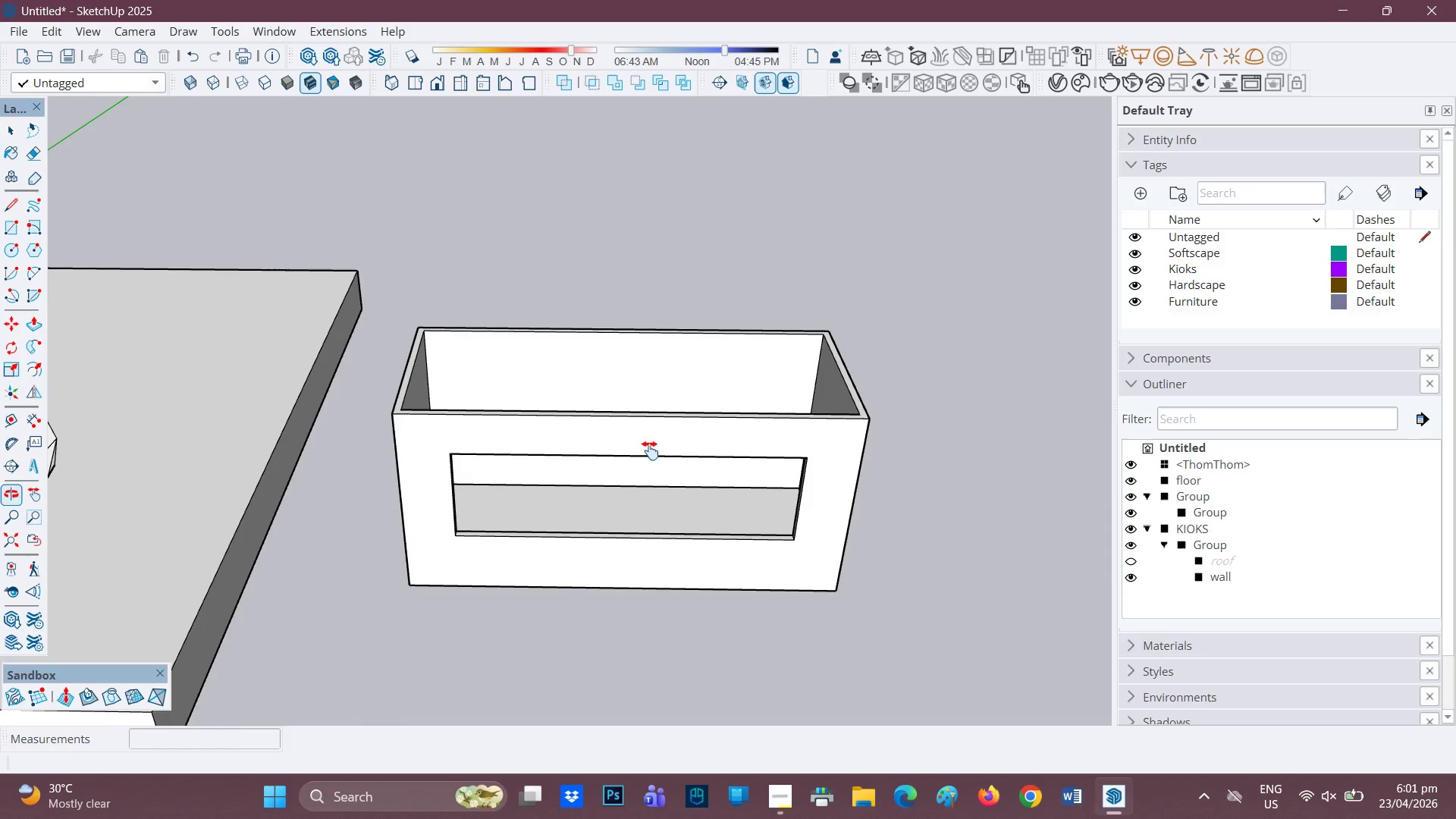 
scroll: coordinate [492, 414], scroll_direction: none, amount: 0.0
 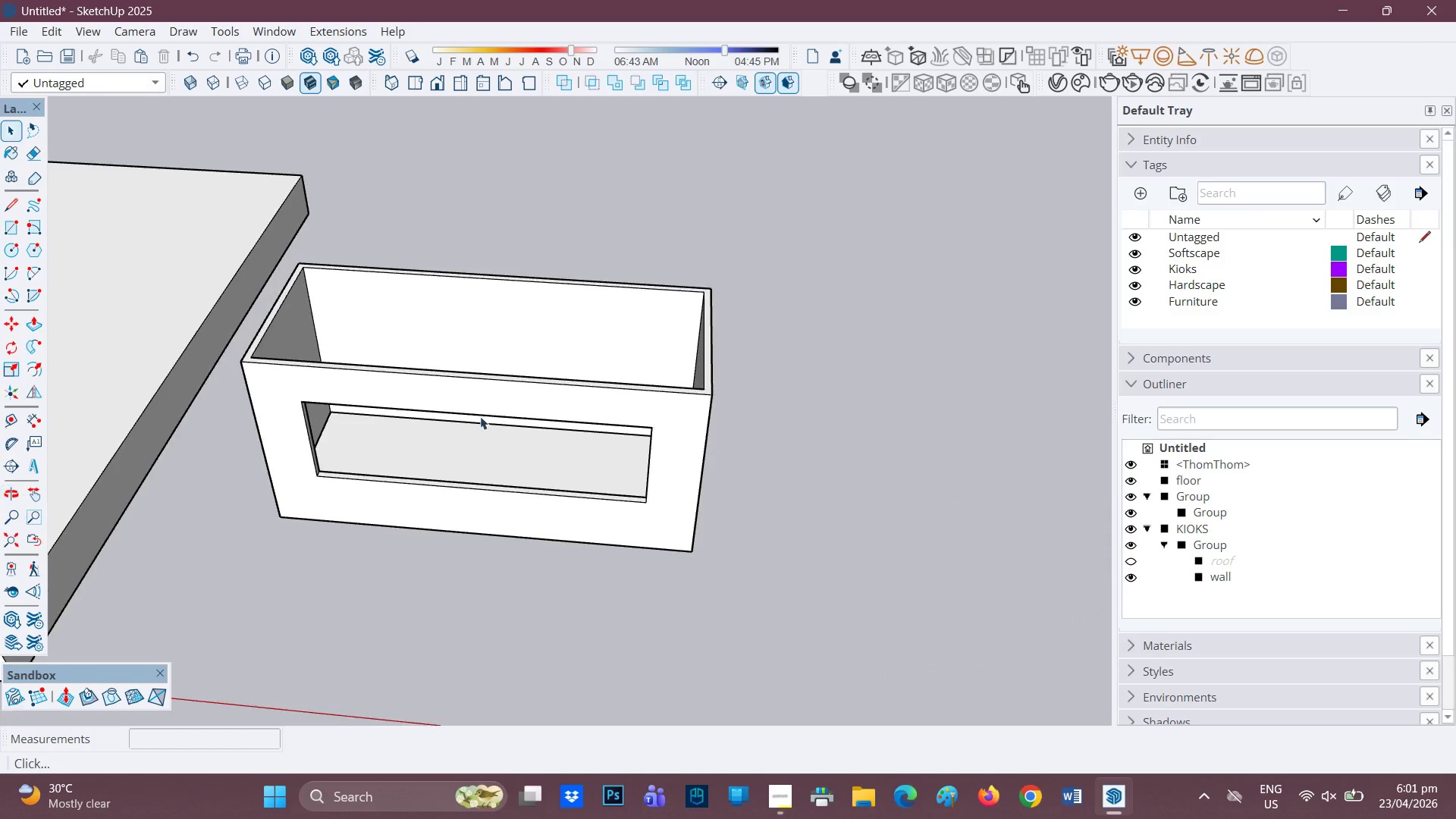 
scroll: coordinate [665, 487], scroll_direction: up, amount: 2.0
 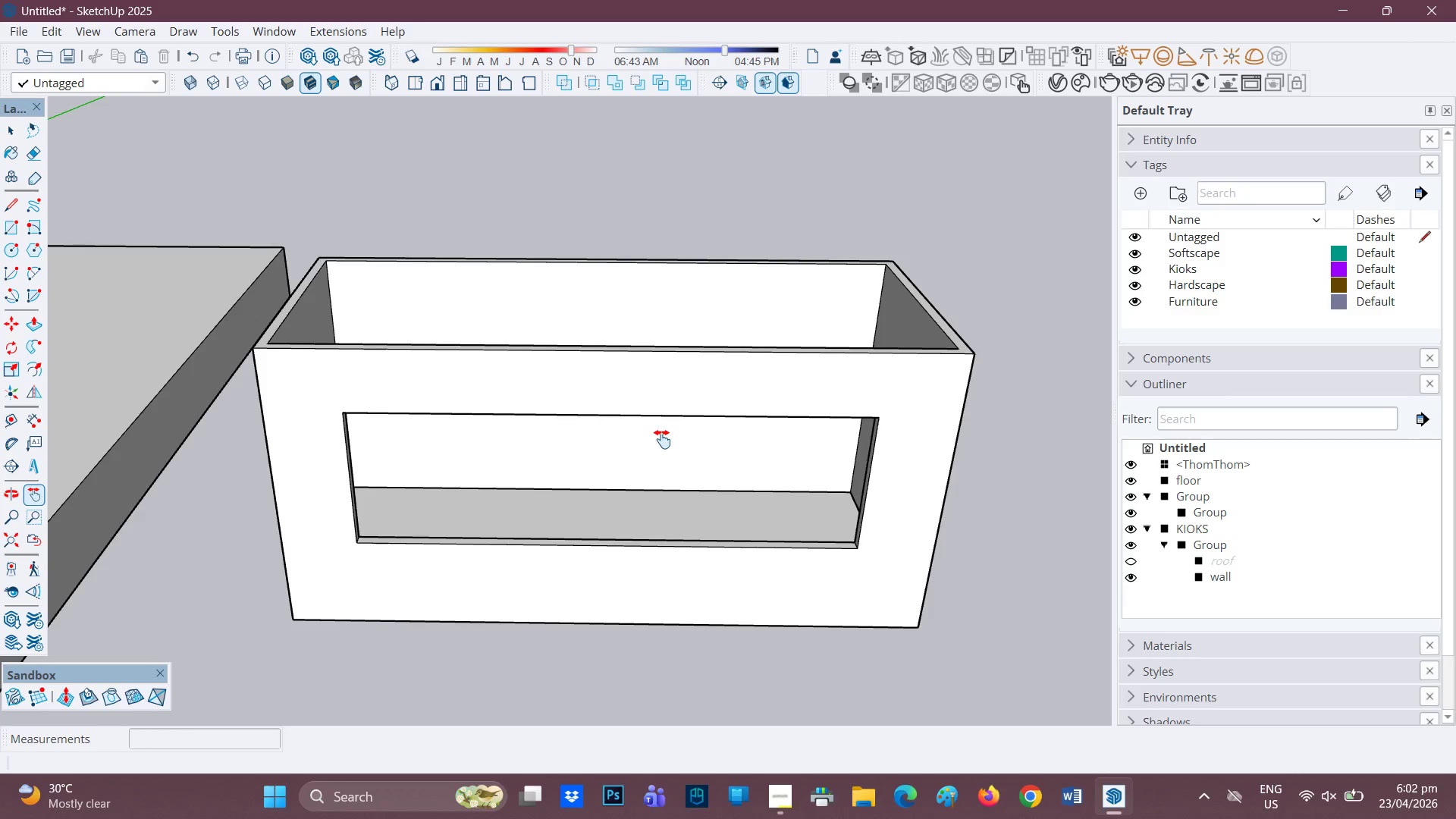 
wait(10.84)
 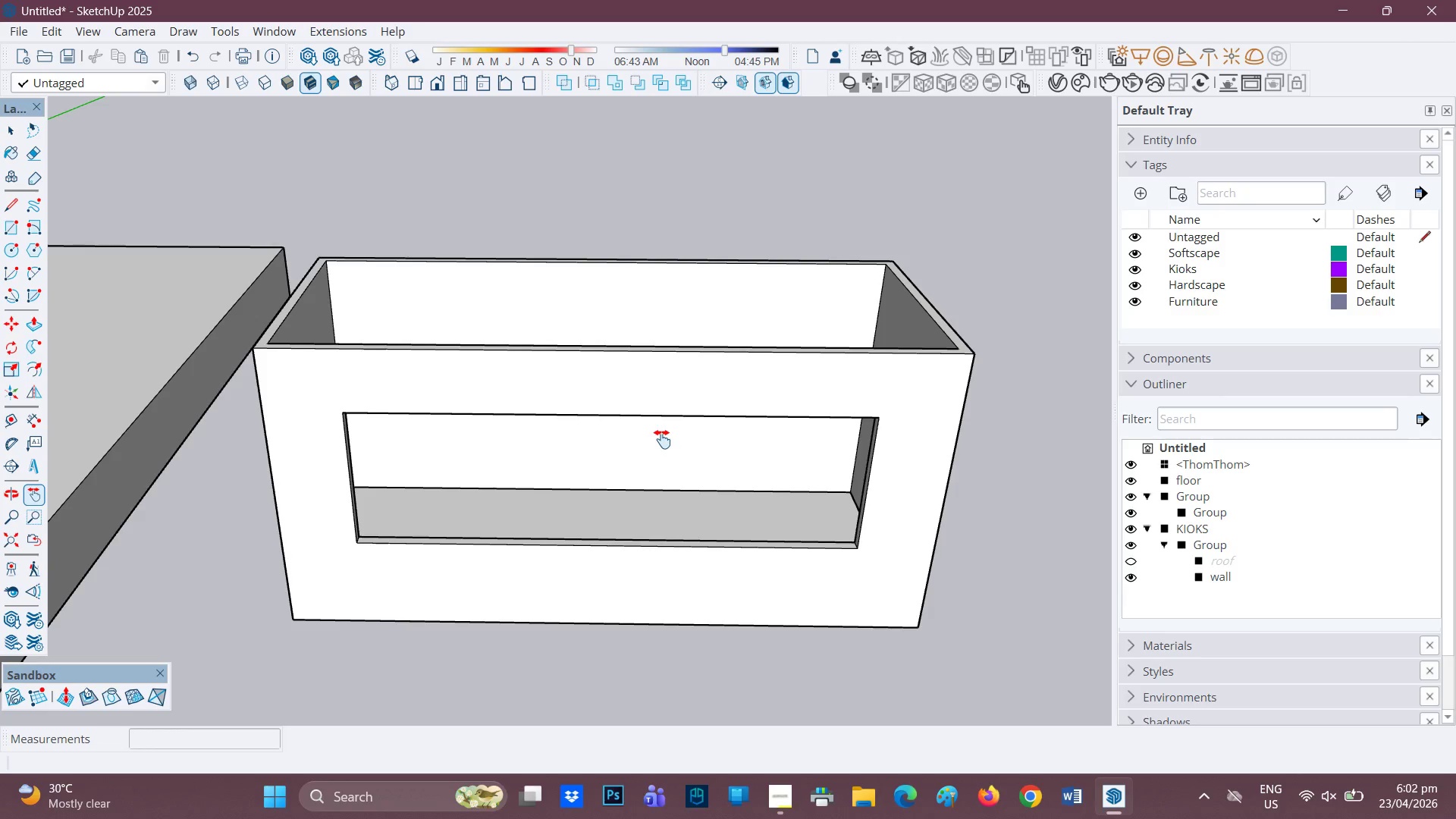 
scroll: coordinate [804, 444], scroll_direction: none, amount: 0.0
 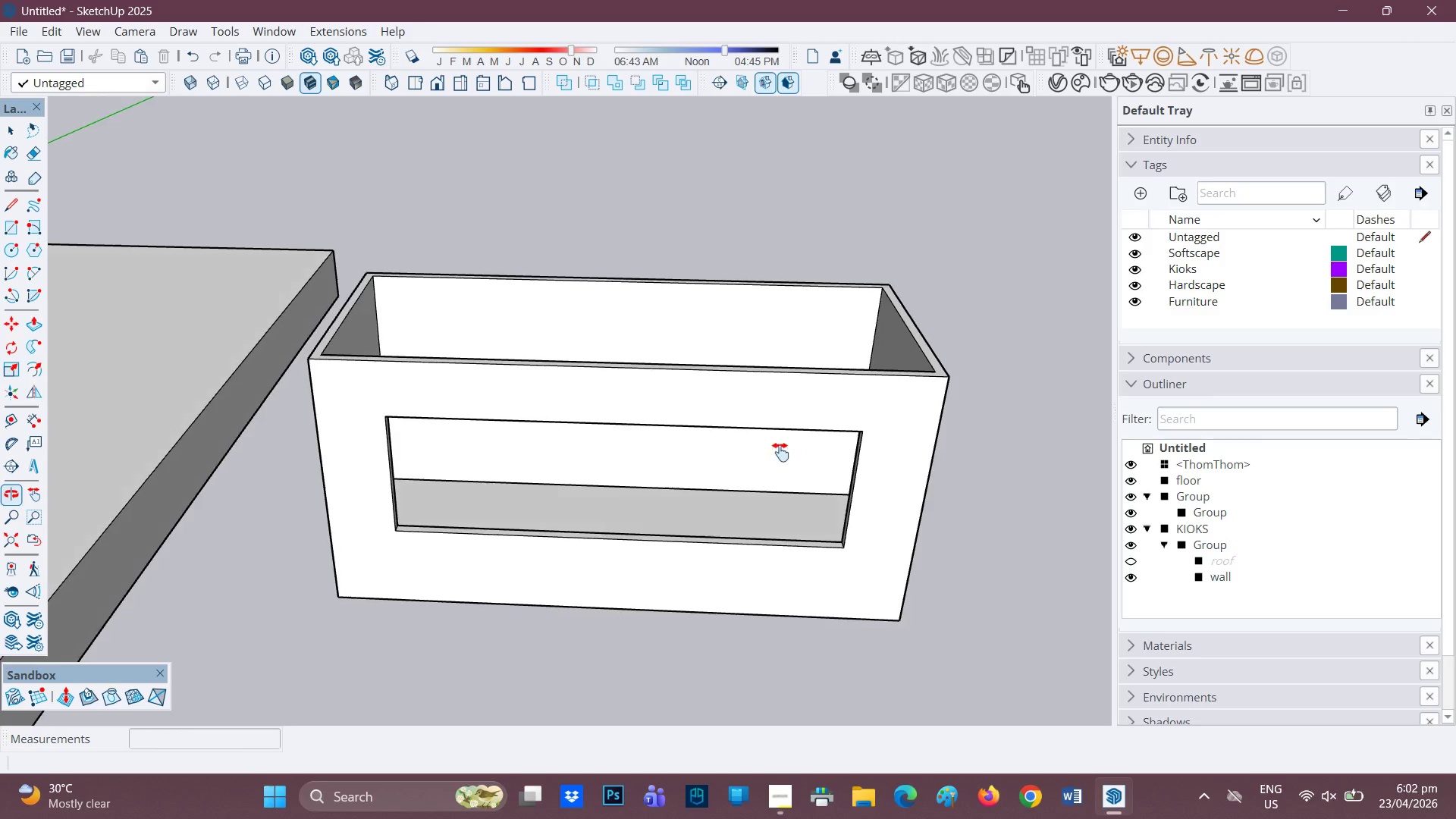 
scroll: coordinate [676, 441], scroll_direction: up, amount: 1.0
 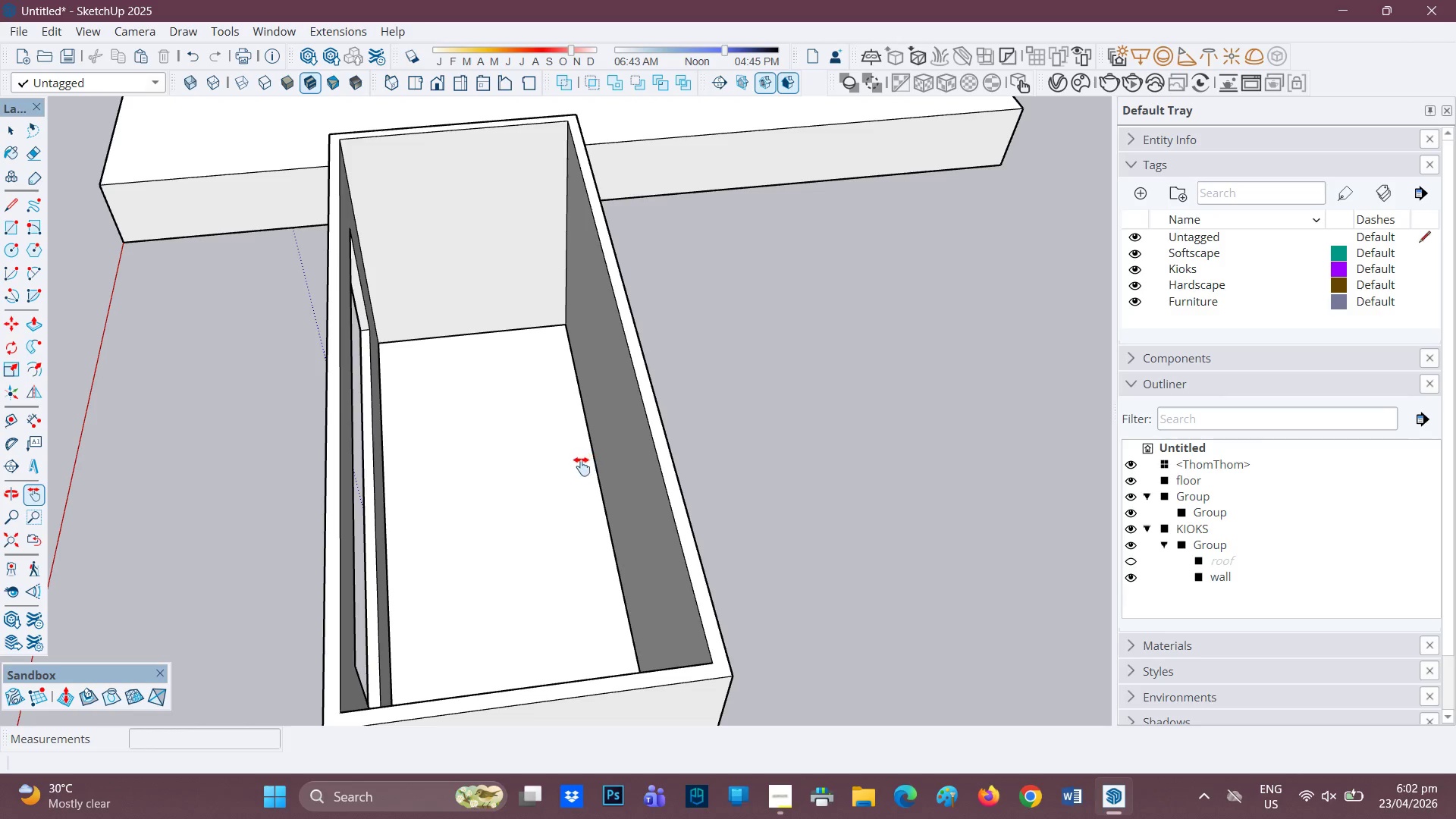 
wait(51.53)
 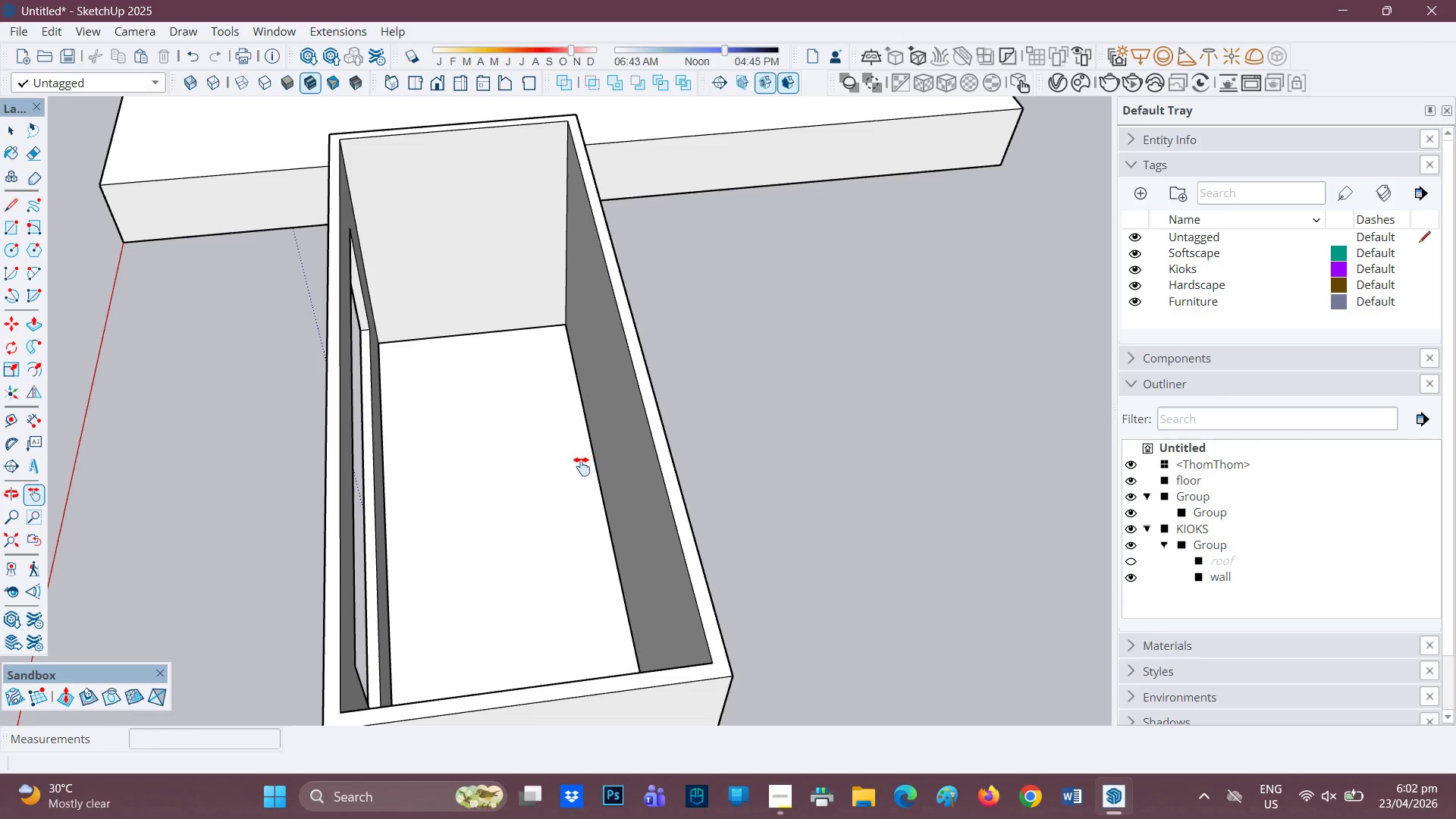 
key(H)
 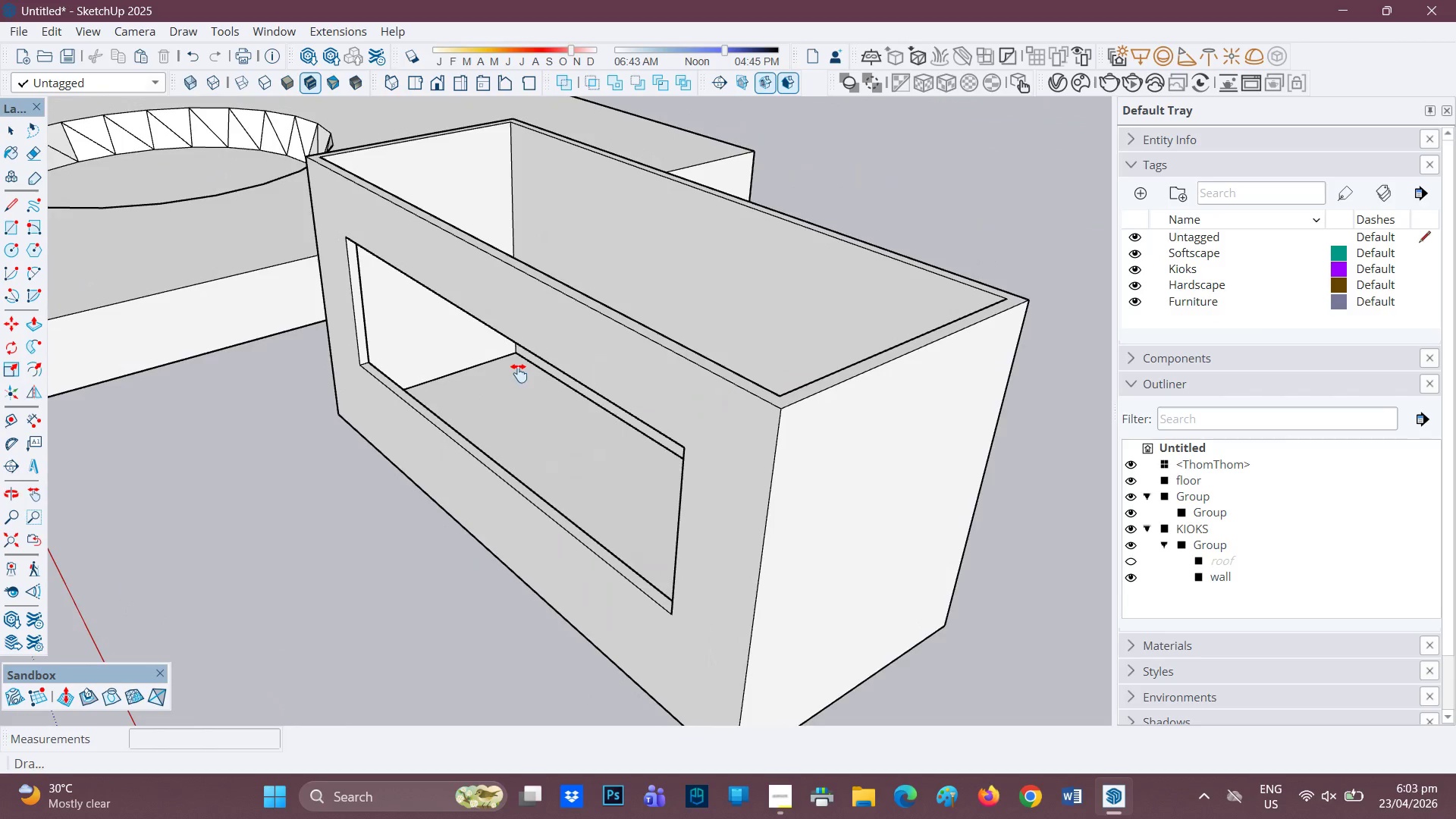 
left_click_drag(start_coordinate=[519, 373], to_coordinate=[421, 435])
 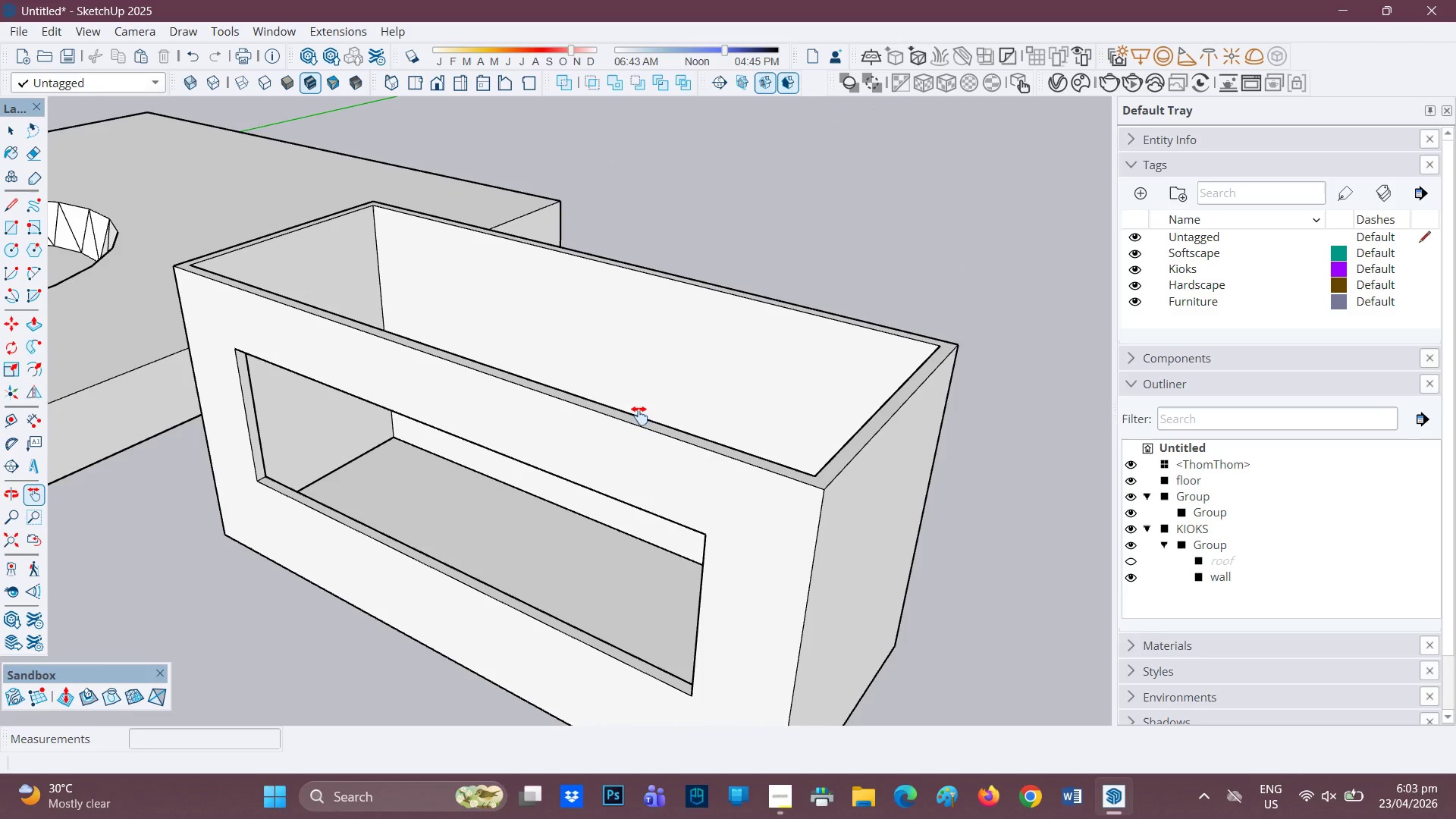 
scroll: coordinate [609, 427], scroll_direction: up, amount: 2.0
 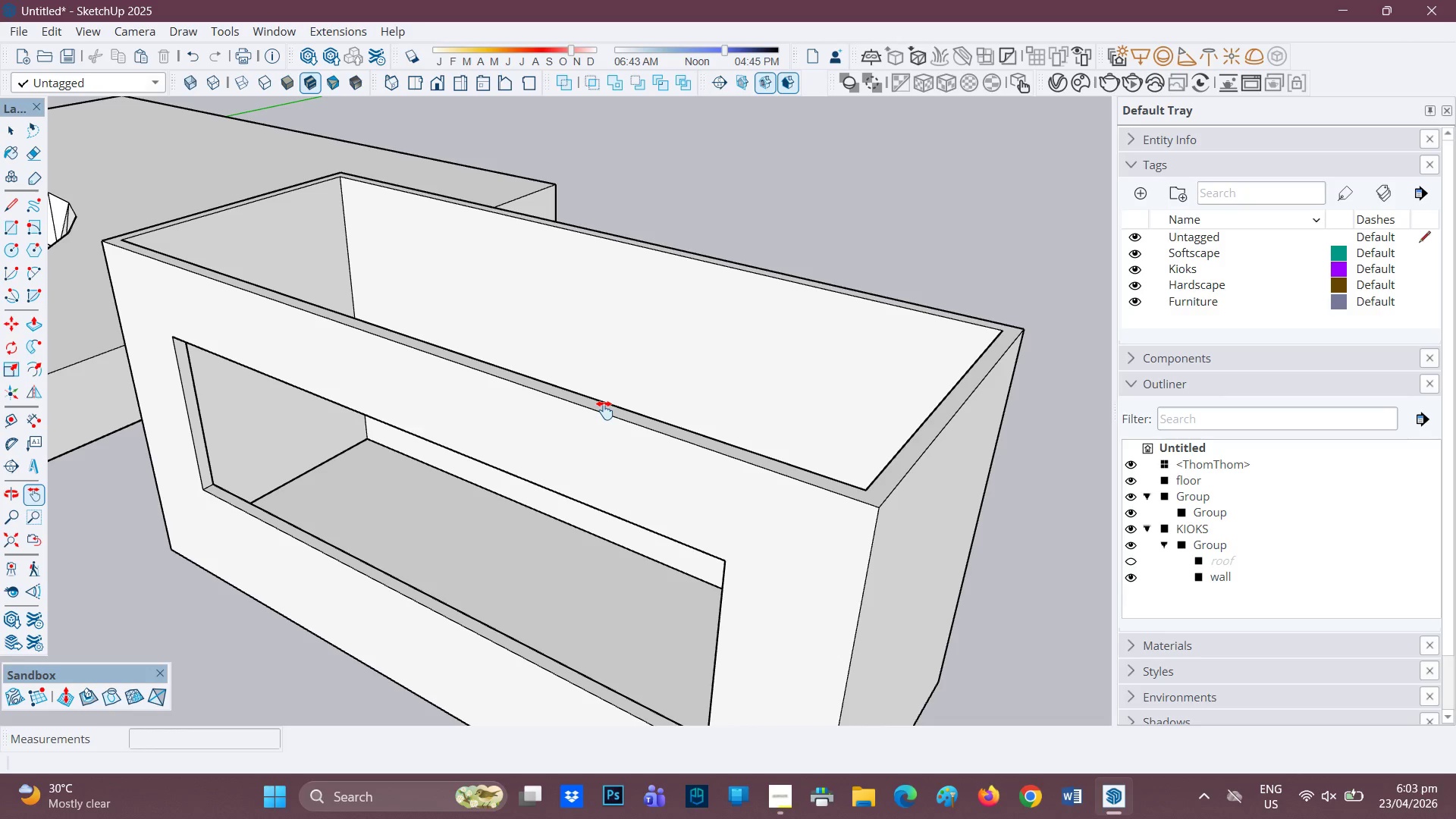 
wait(14.54)
 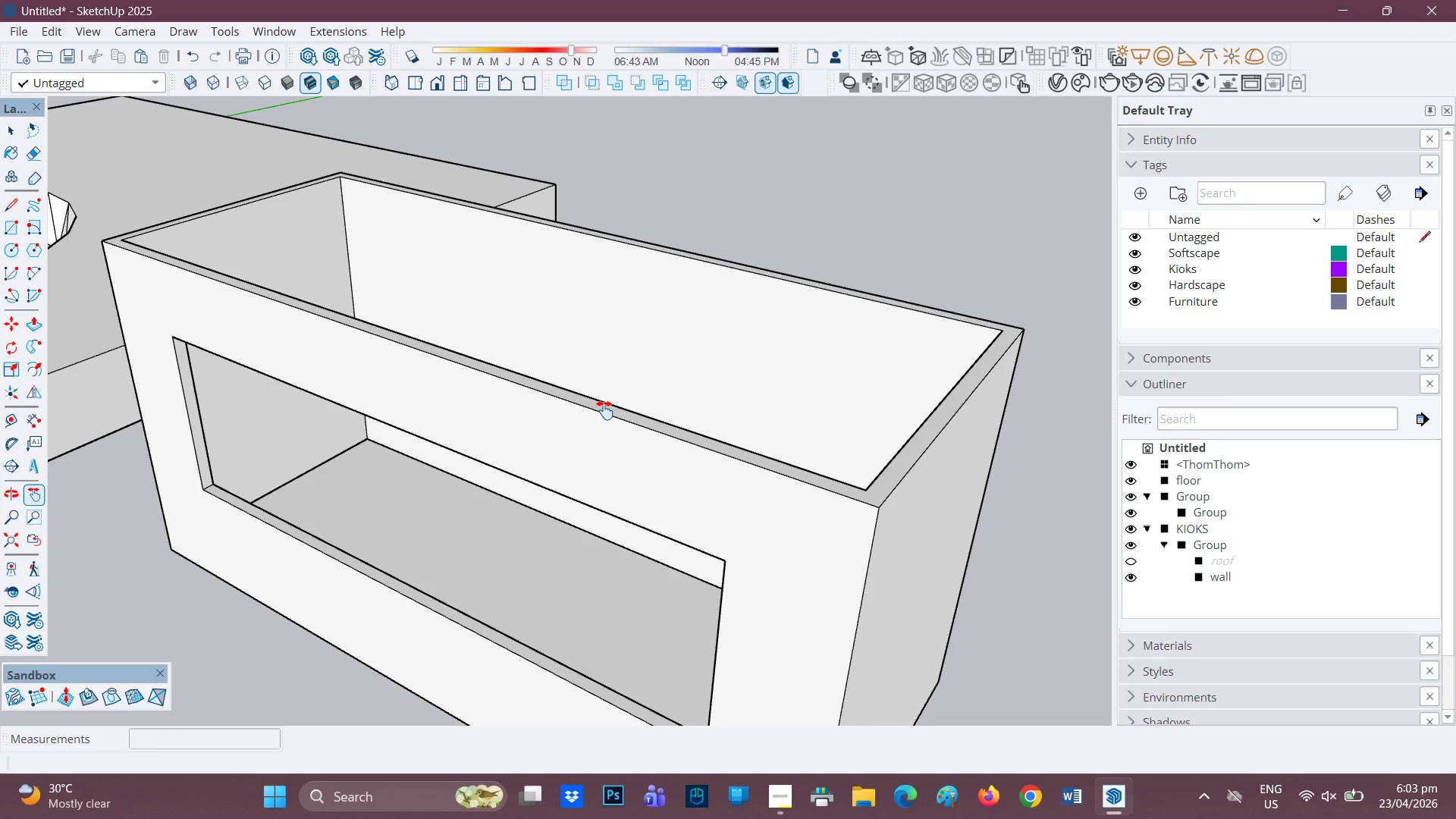 
scroll: coordinate [608, 400], scroll_direction: up, amount: 1.0
 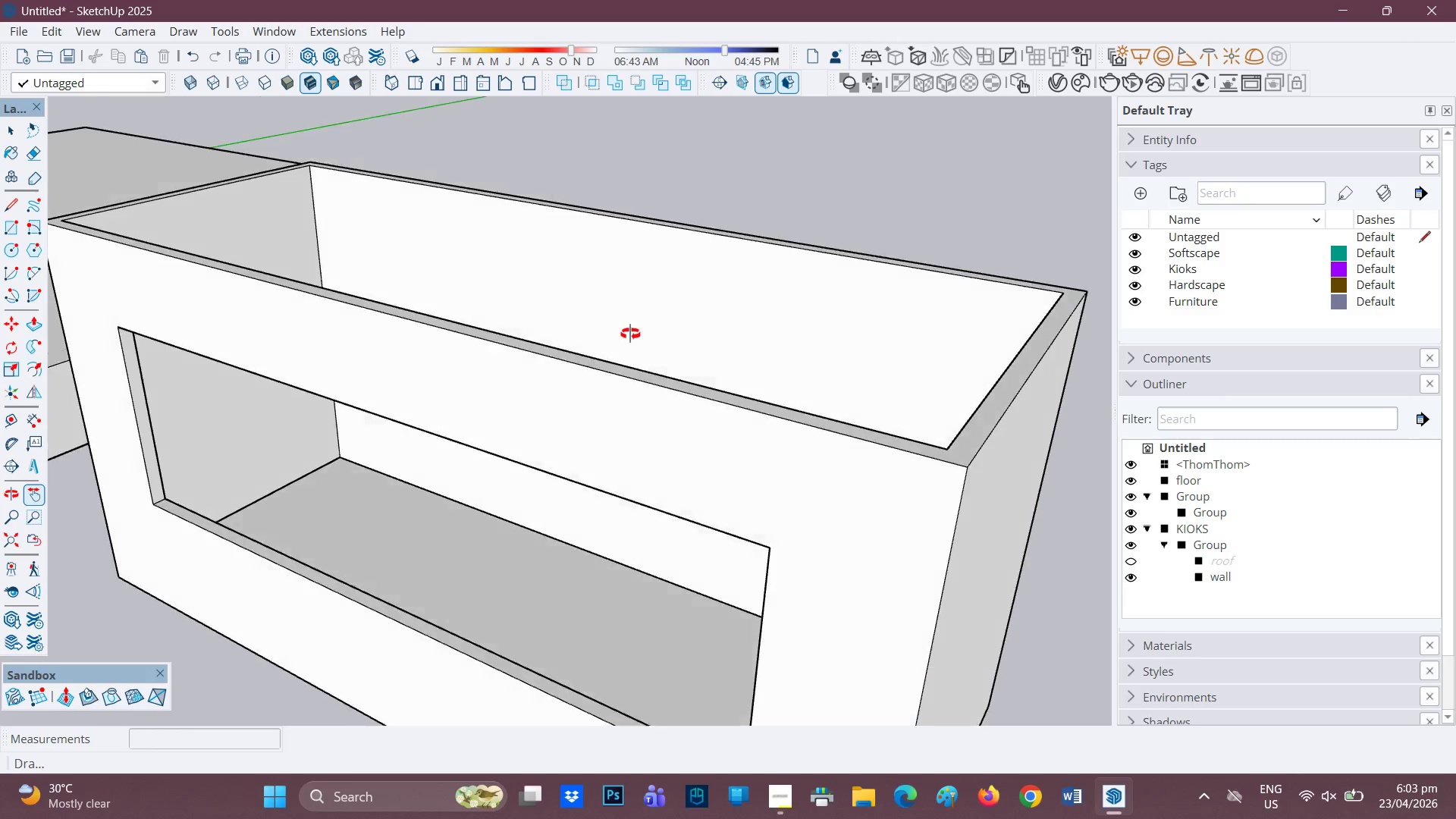 
scroll: coordinate [740, 277], scroll_direction: down, amount: 3.0
 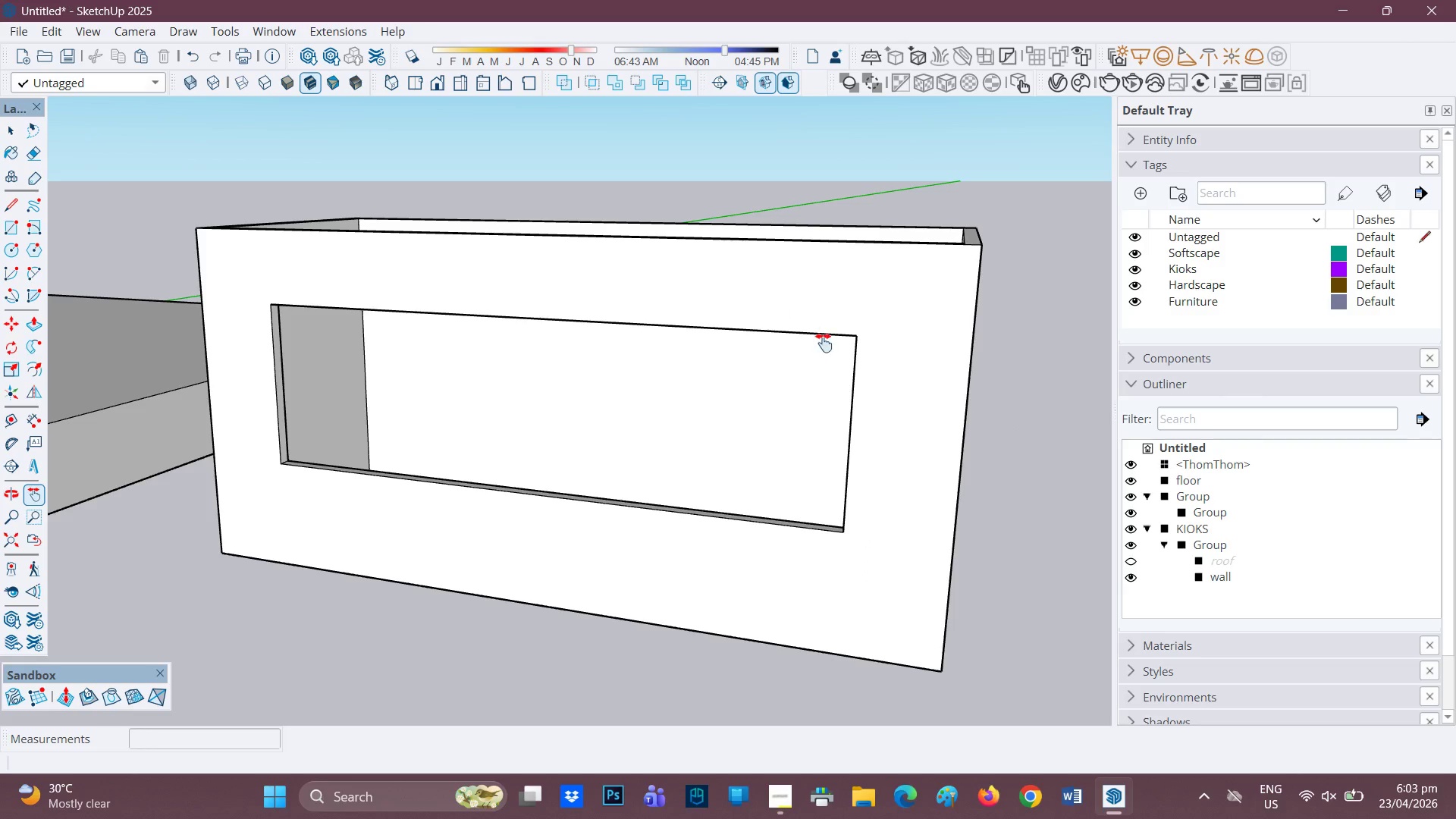 
scroll: coordinate [824, 343], scroll_direction: up, amount: 1.0
 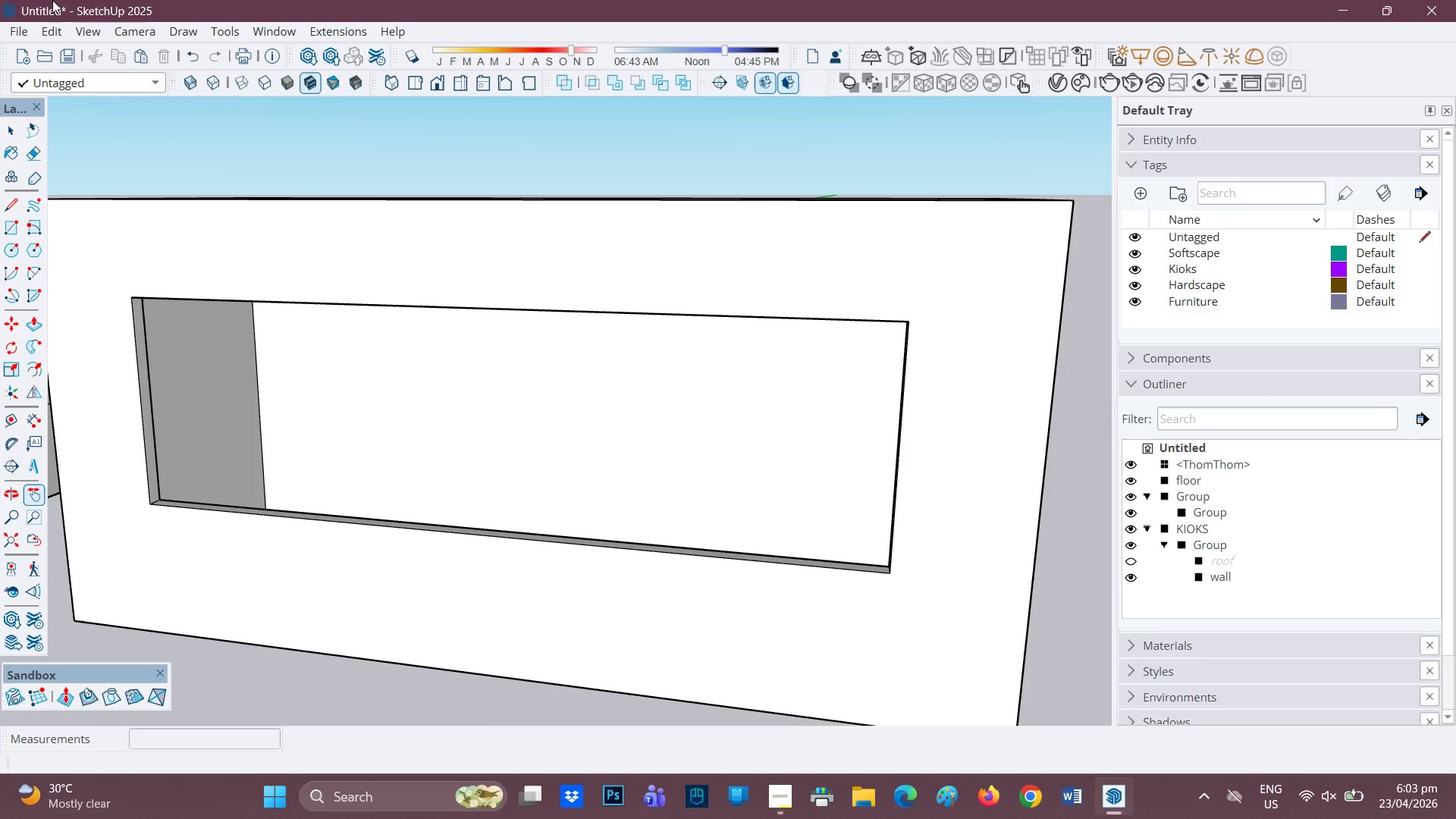 
mouse_move([325, 55])
 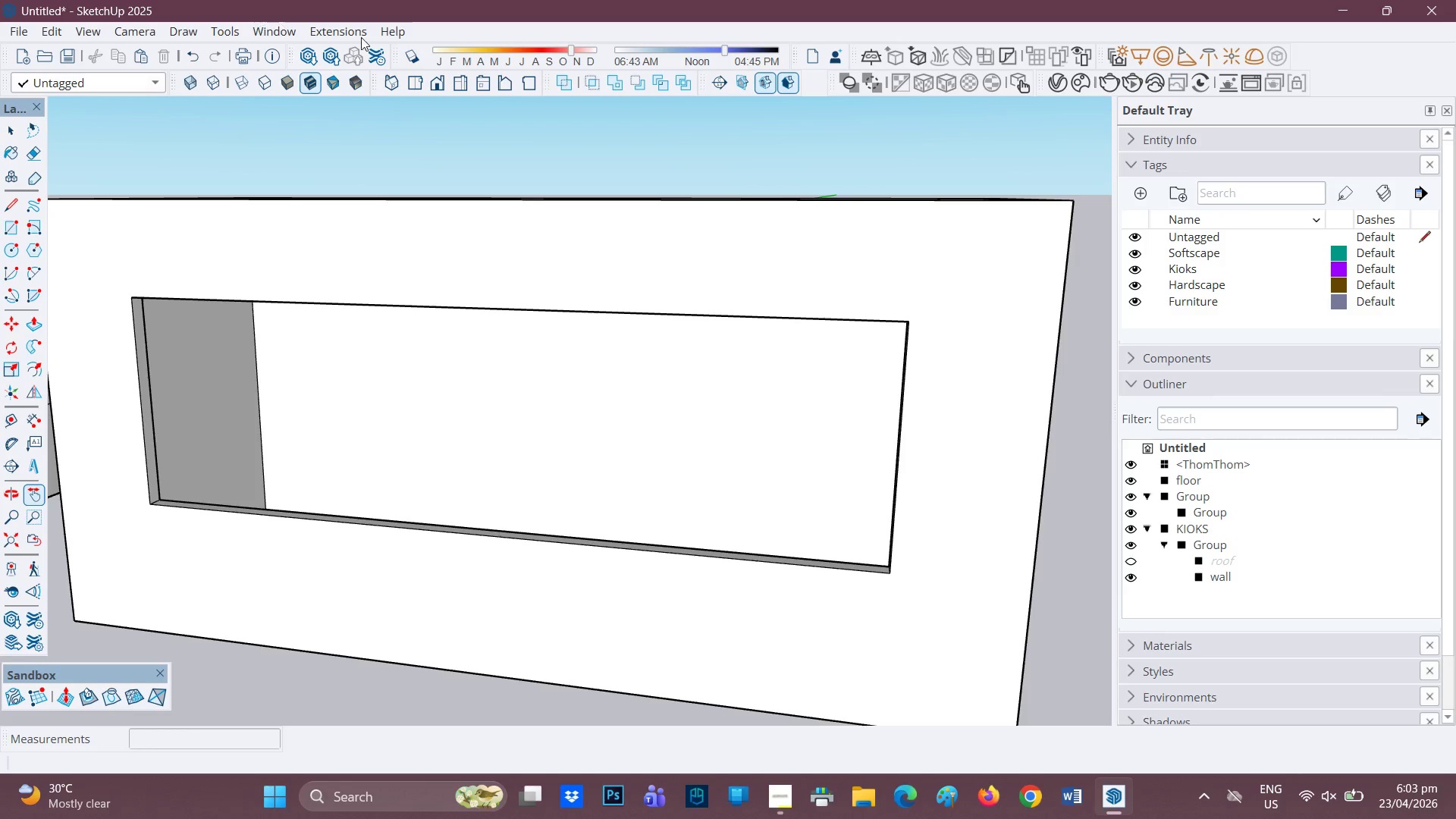 
left_click([312, 52])
 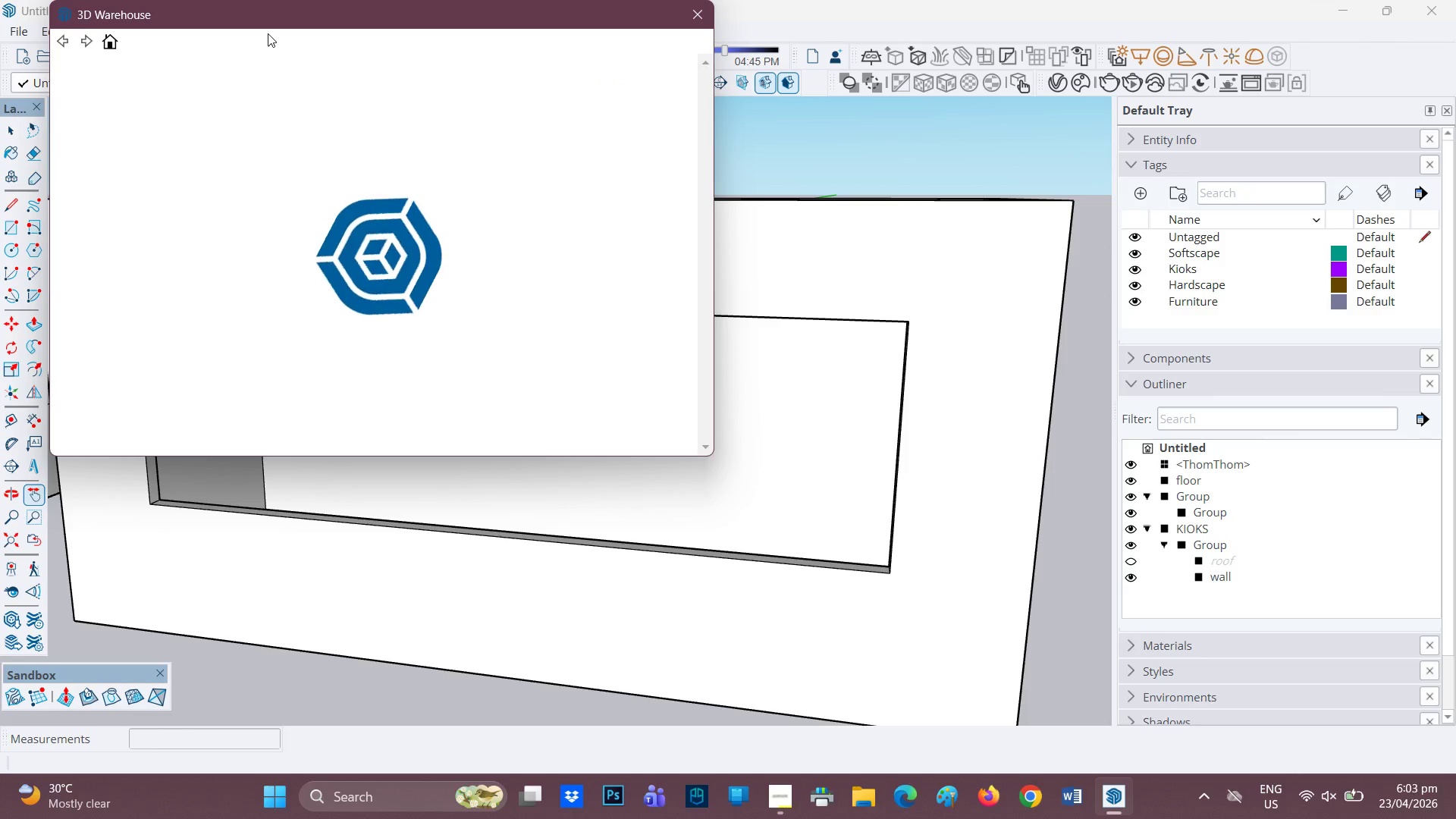 
wait(6.64)
 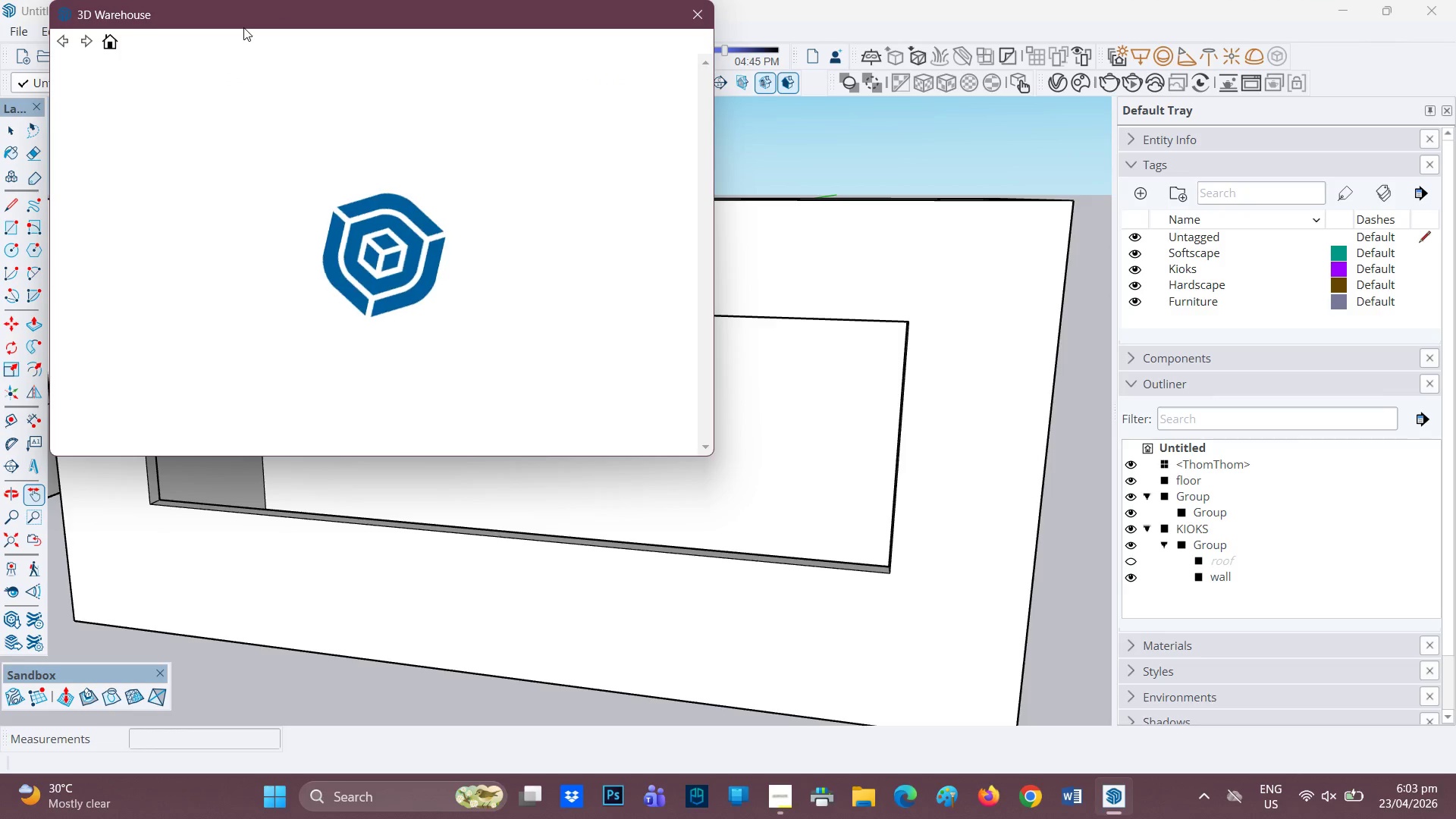 
left_click([142, 375])
 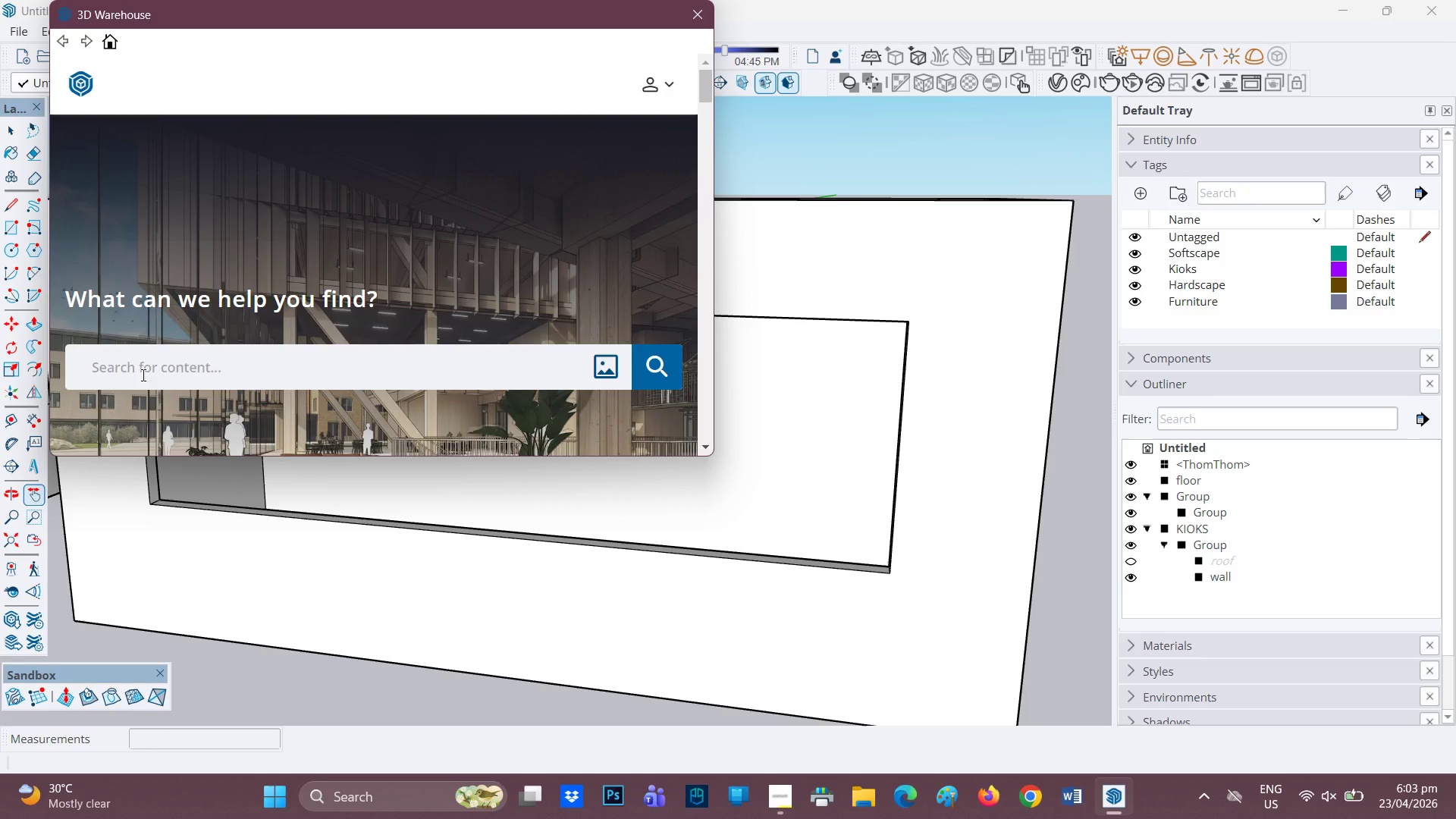 
type(CONTAINER VAN)
 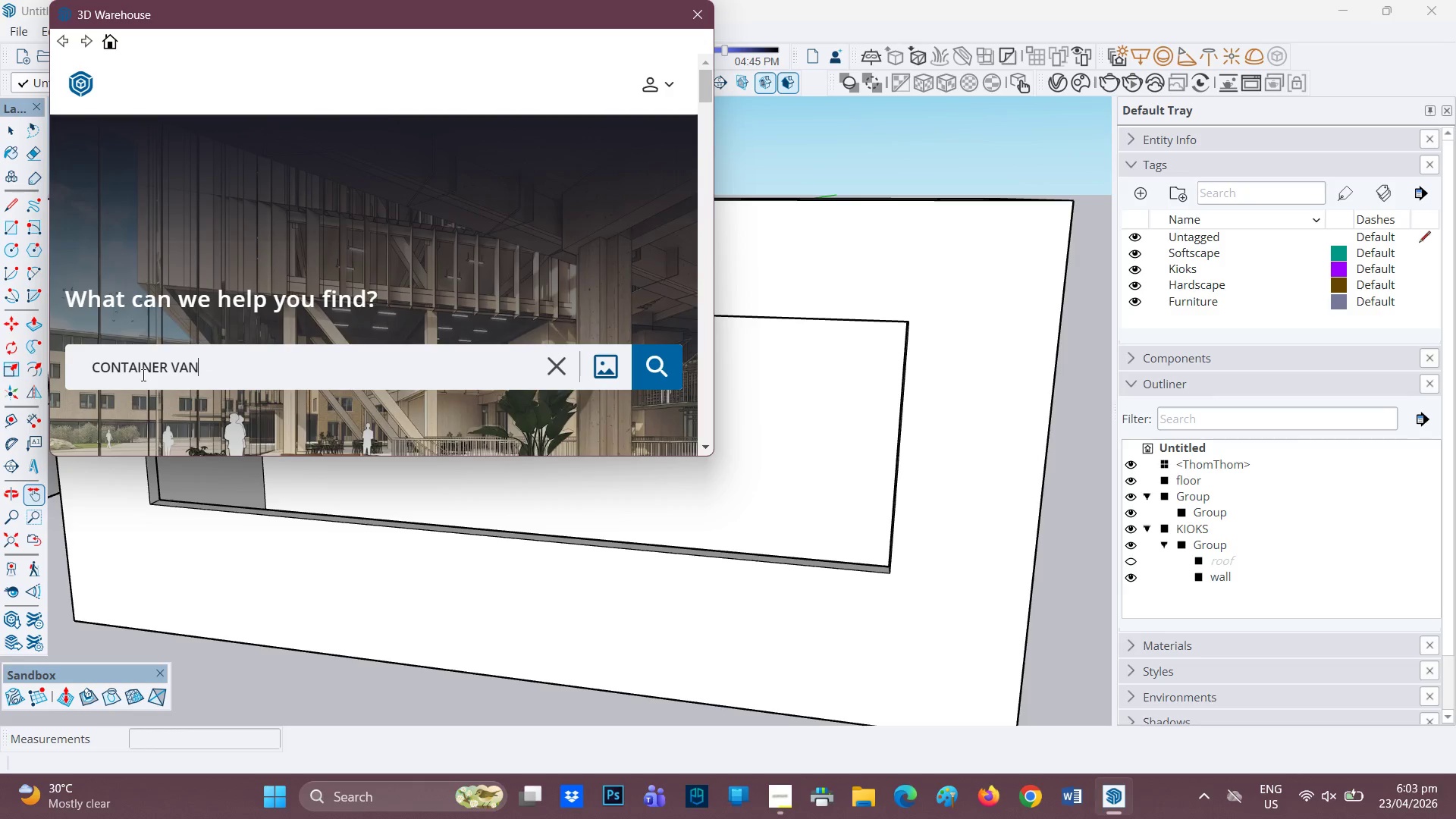 
key(Enter)
 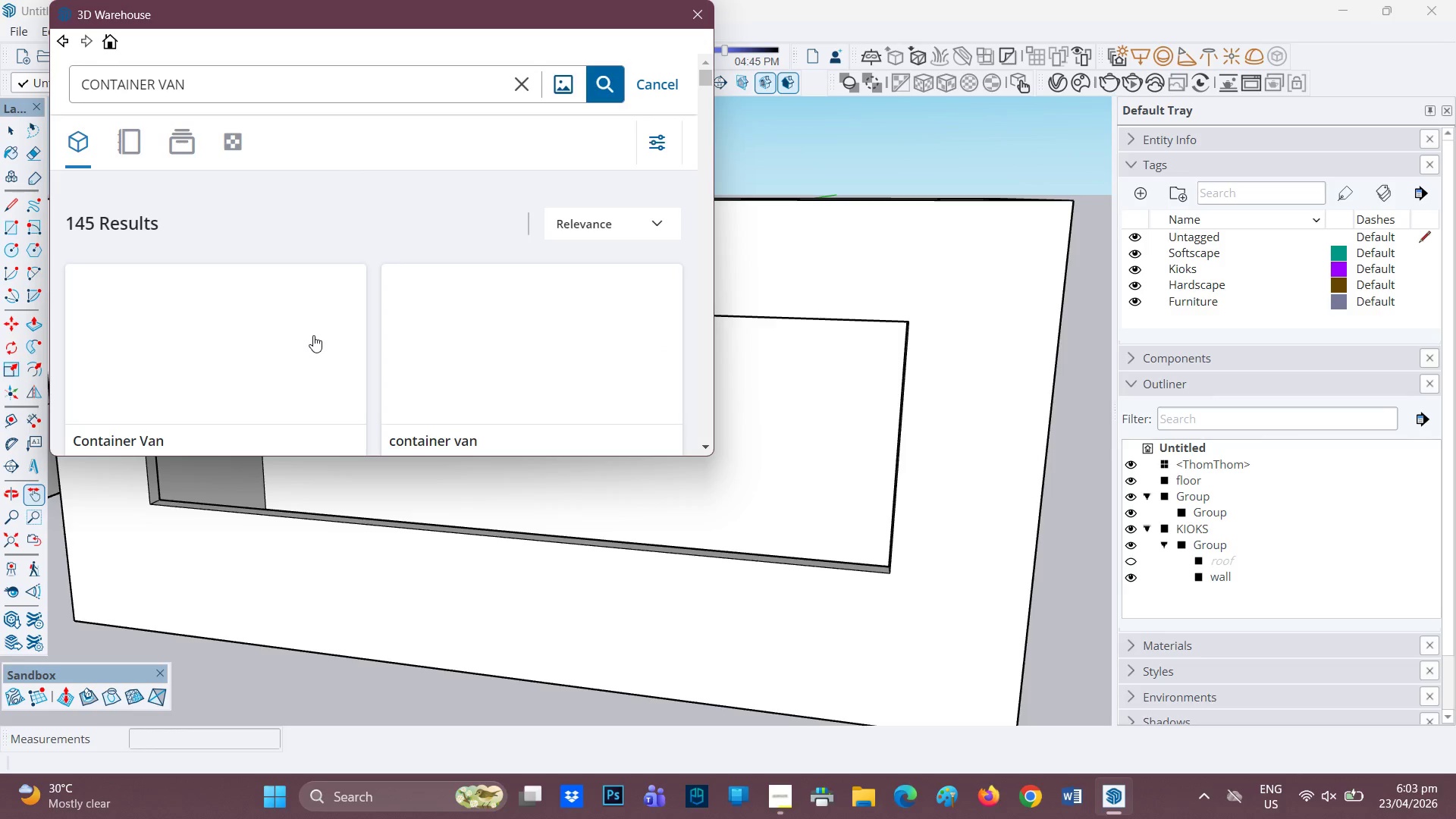 
wait(6.59)
 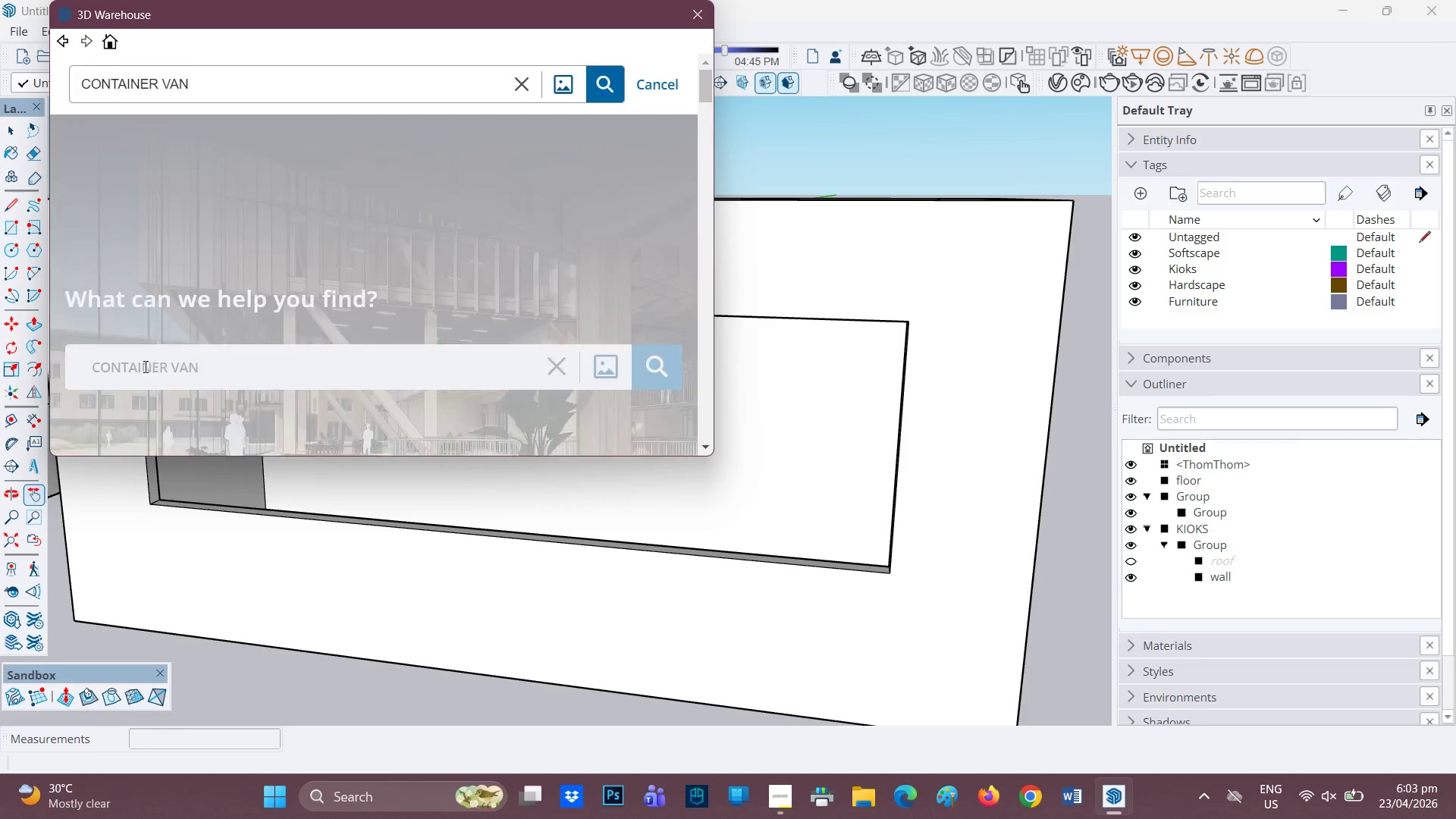 
scroll: coordinate [253, 358], scroll_direction: up, amount: 3.0
 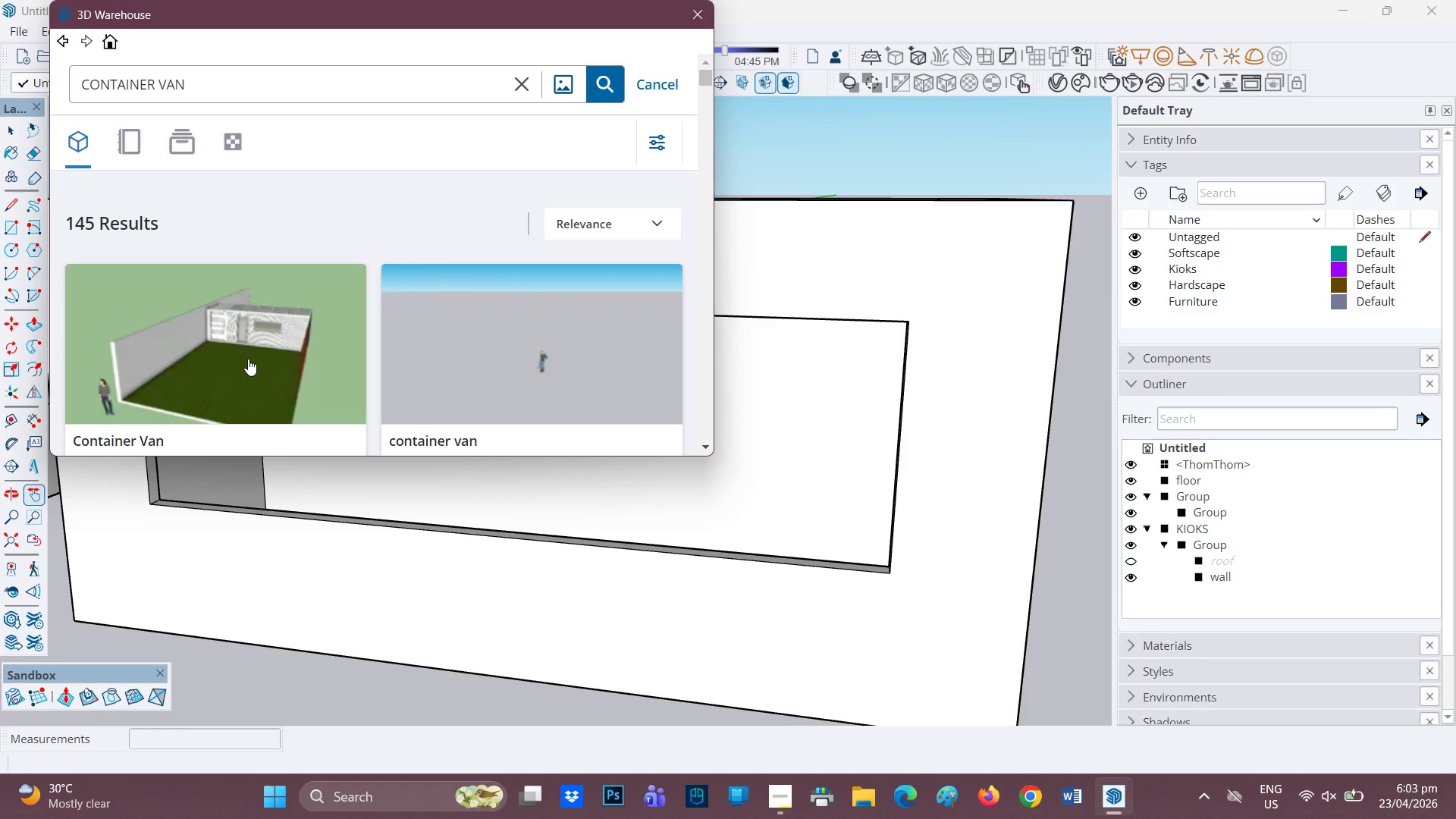 
scroll: coordinate [248, 356], scroll_direction: down, amount: 1.0
 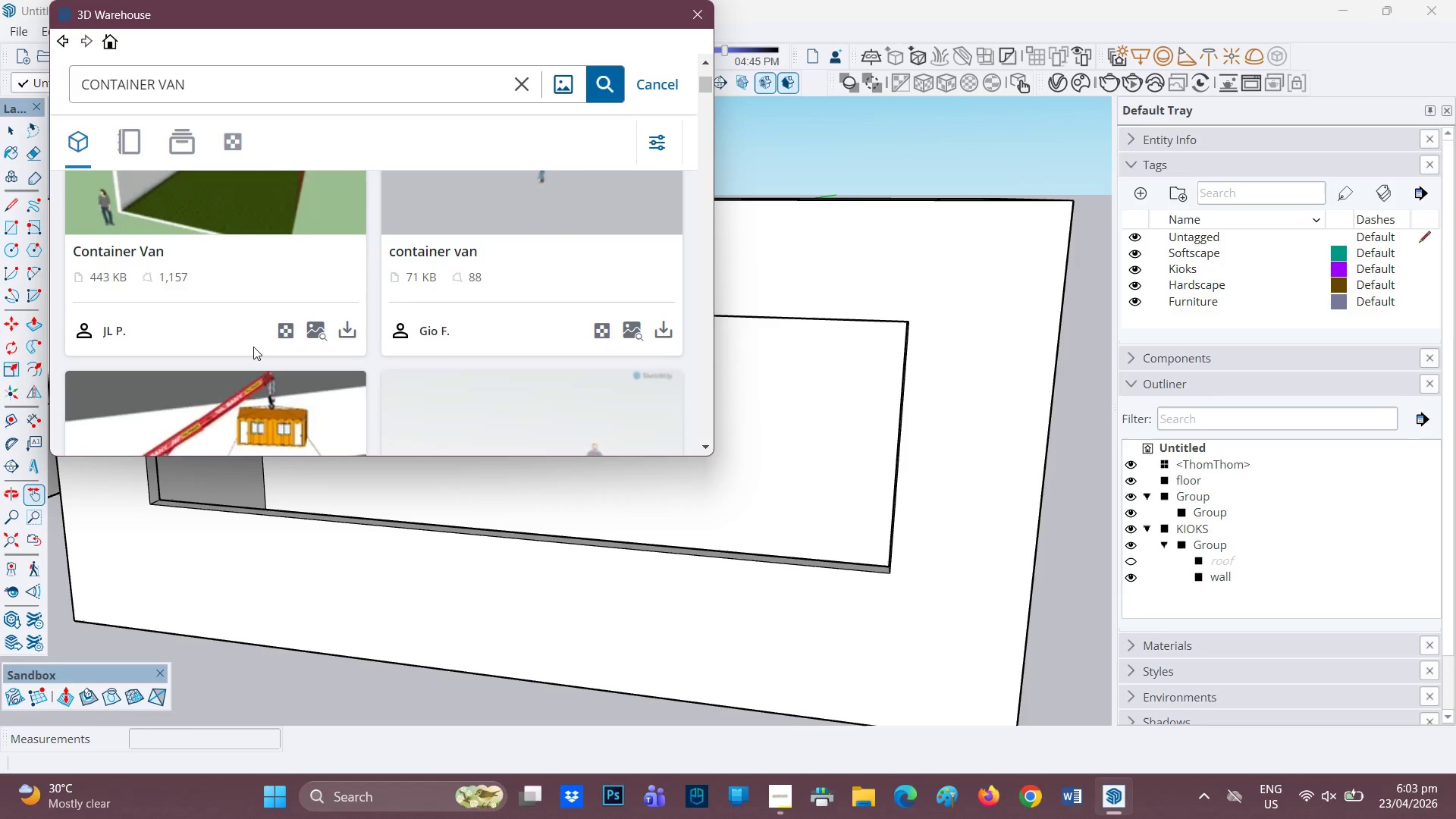 
scroll: coordinate [253, 347], scroll_direction: up, amount: 1.0
 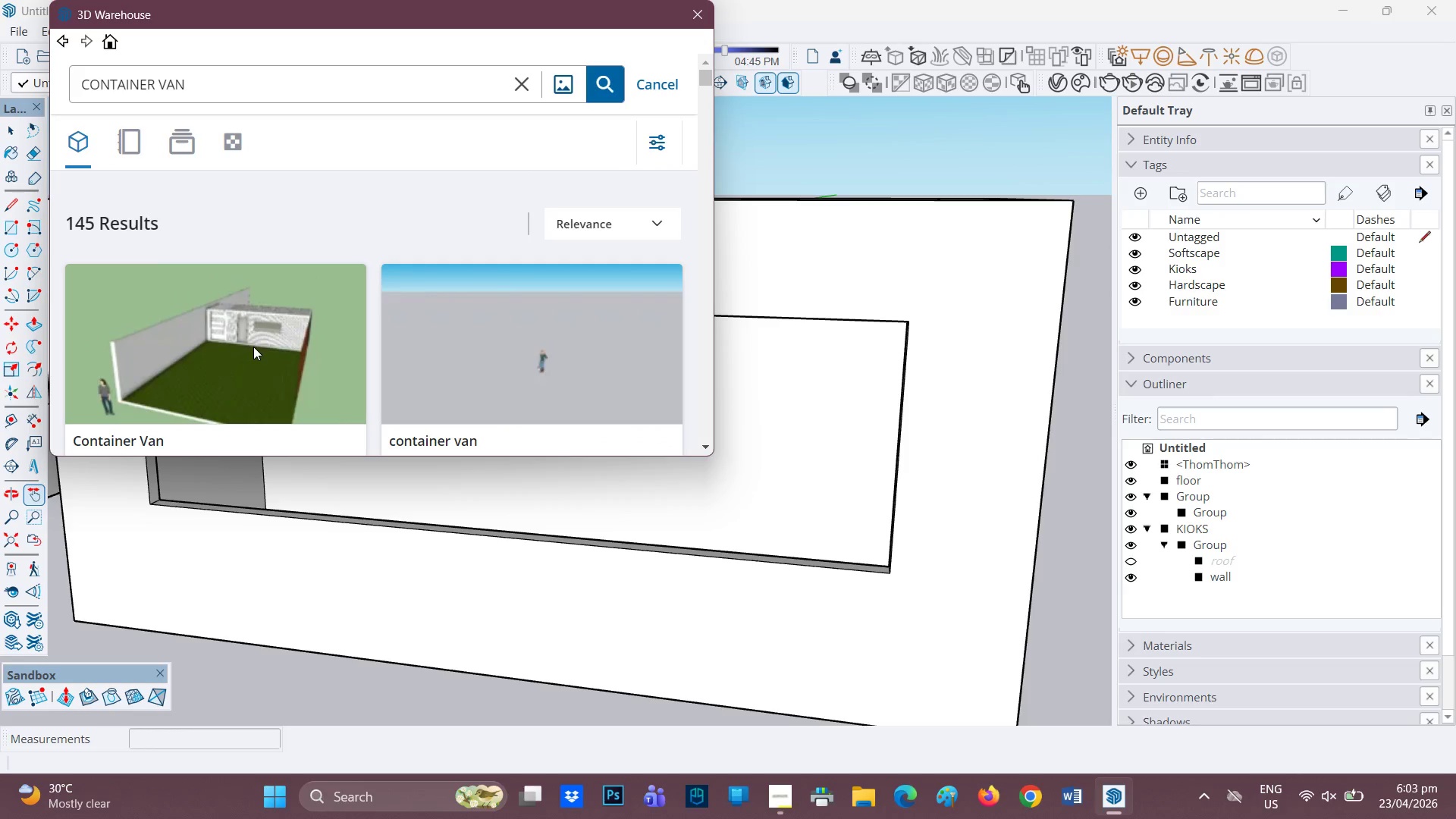 
scroll: coordinate [253, 347], scroll_direction: none, amount: 0.0
 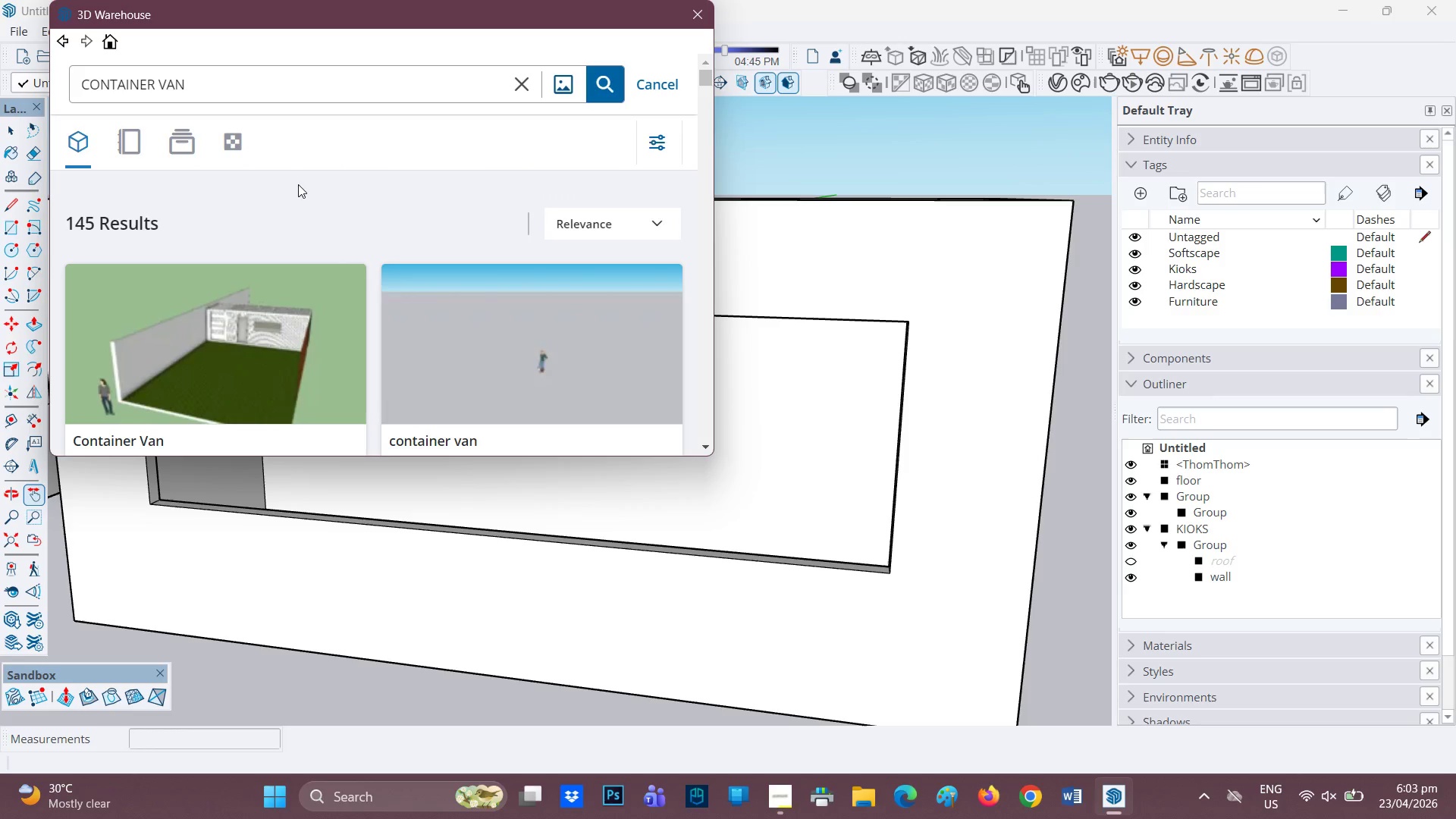 
scroll: coordinate [300, 309], scroll_direction: down, amount: 11.0
 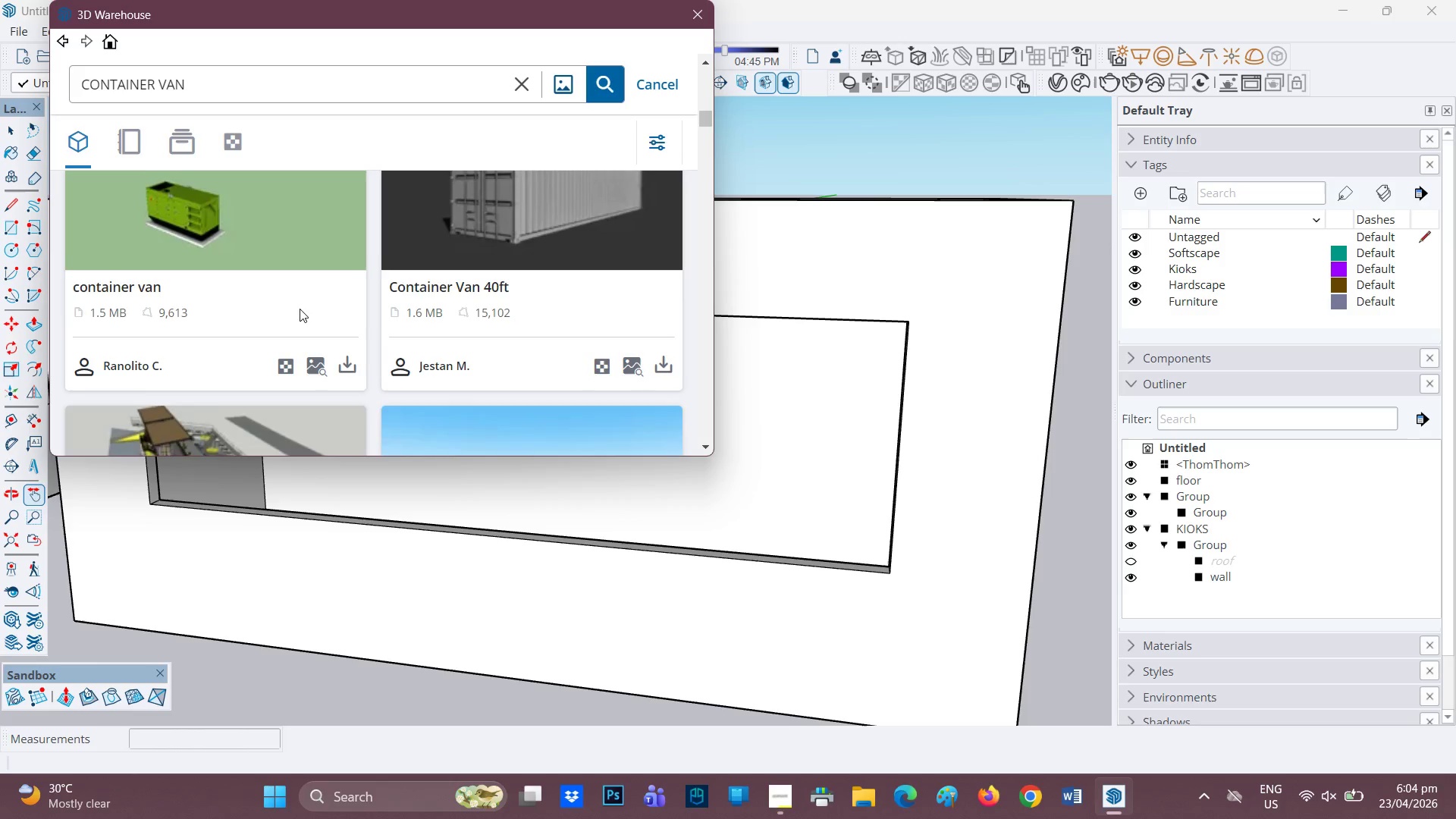 
scroll: coordinate [300, 309], scroll_direction: none, amount: 0.0
 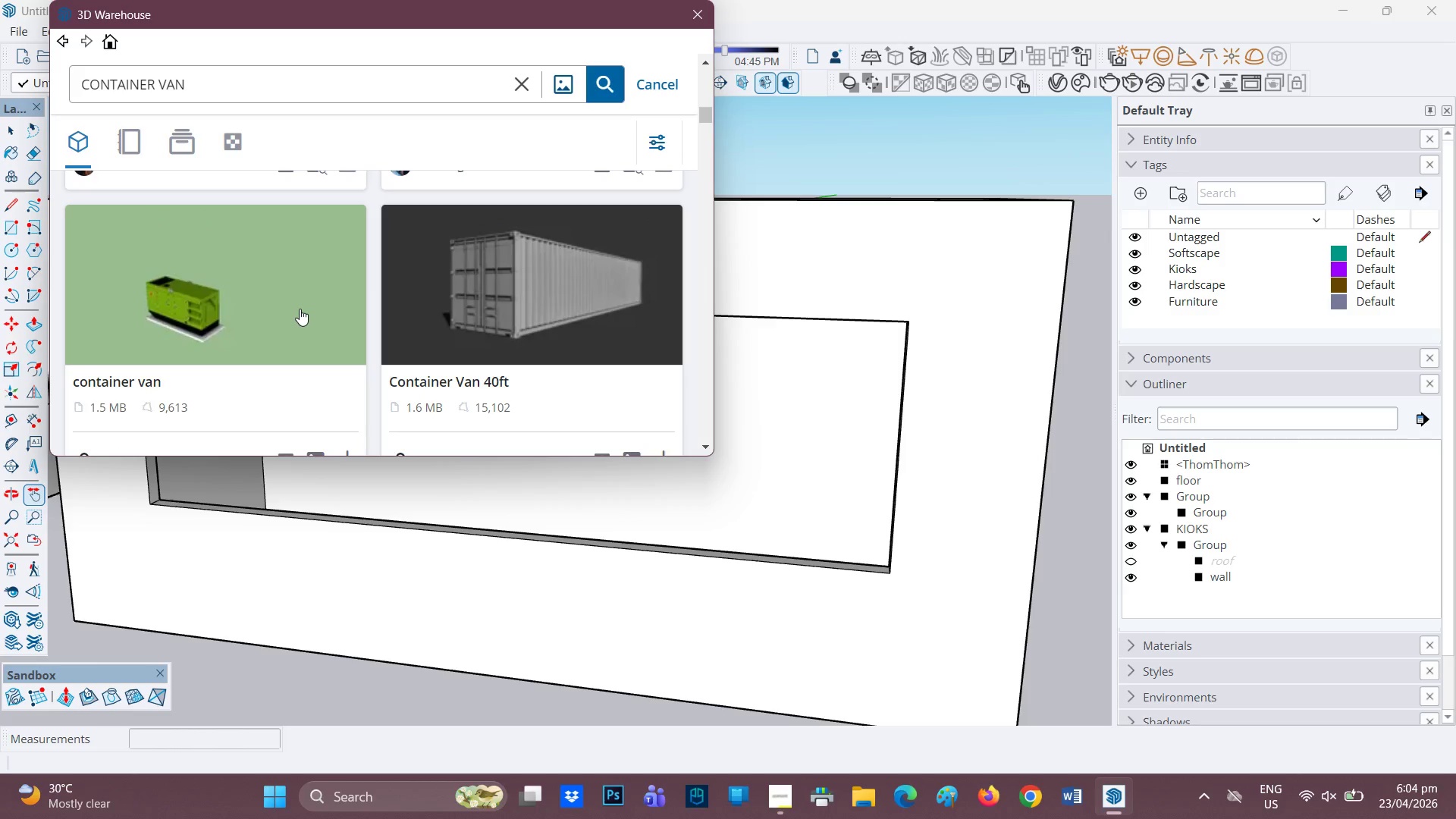 
scroll: coordinate [326, 315], scroll_direction: down, amount: 5.0
 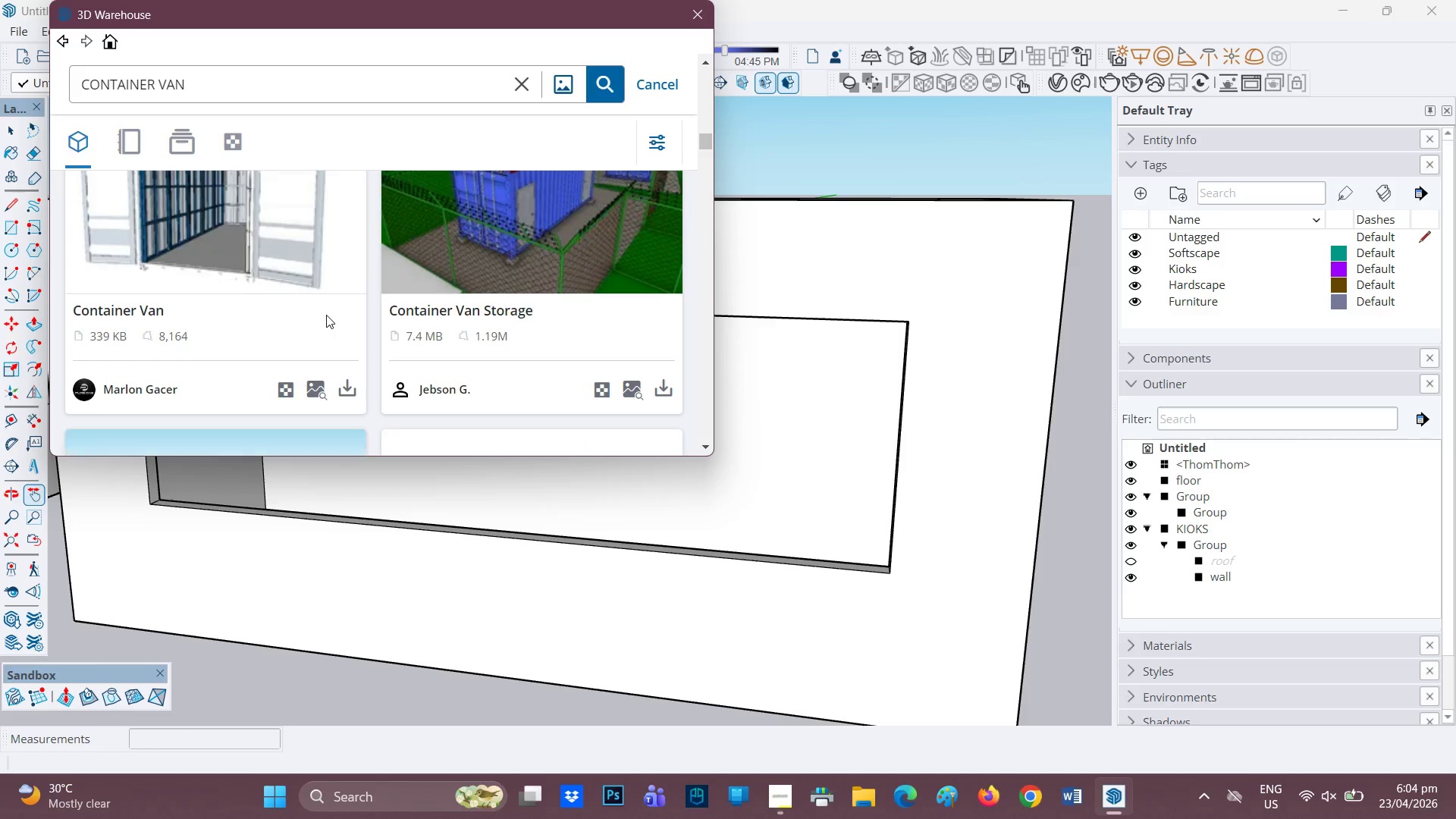 
scroll: coordinate [326, 315], scroll_direction: none, amount: 0.0
 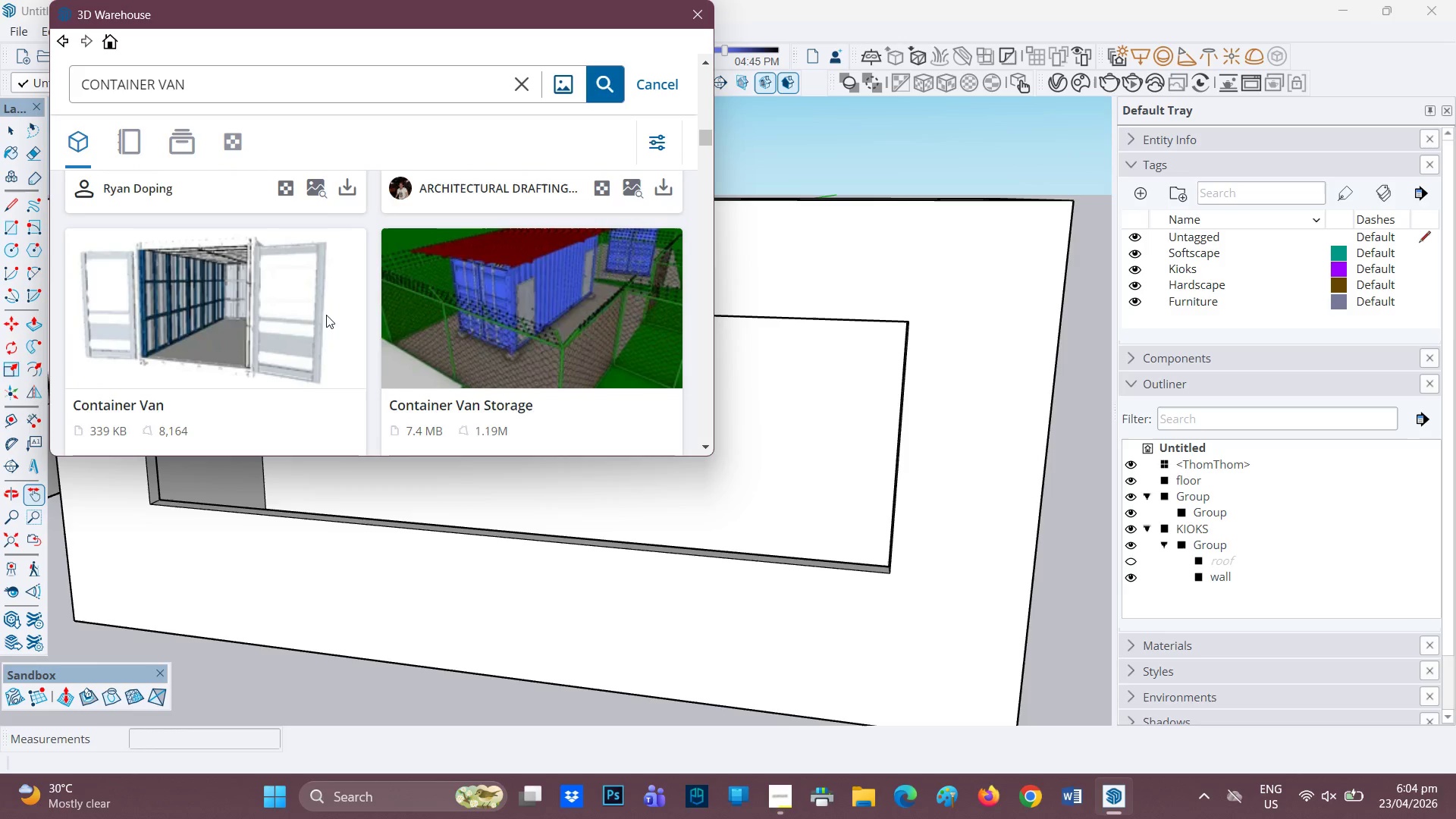 
scroll: coordinate [327, 315], scroll_direction: down, amount: 9.0
 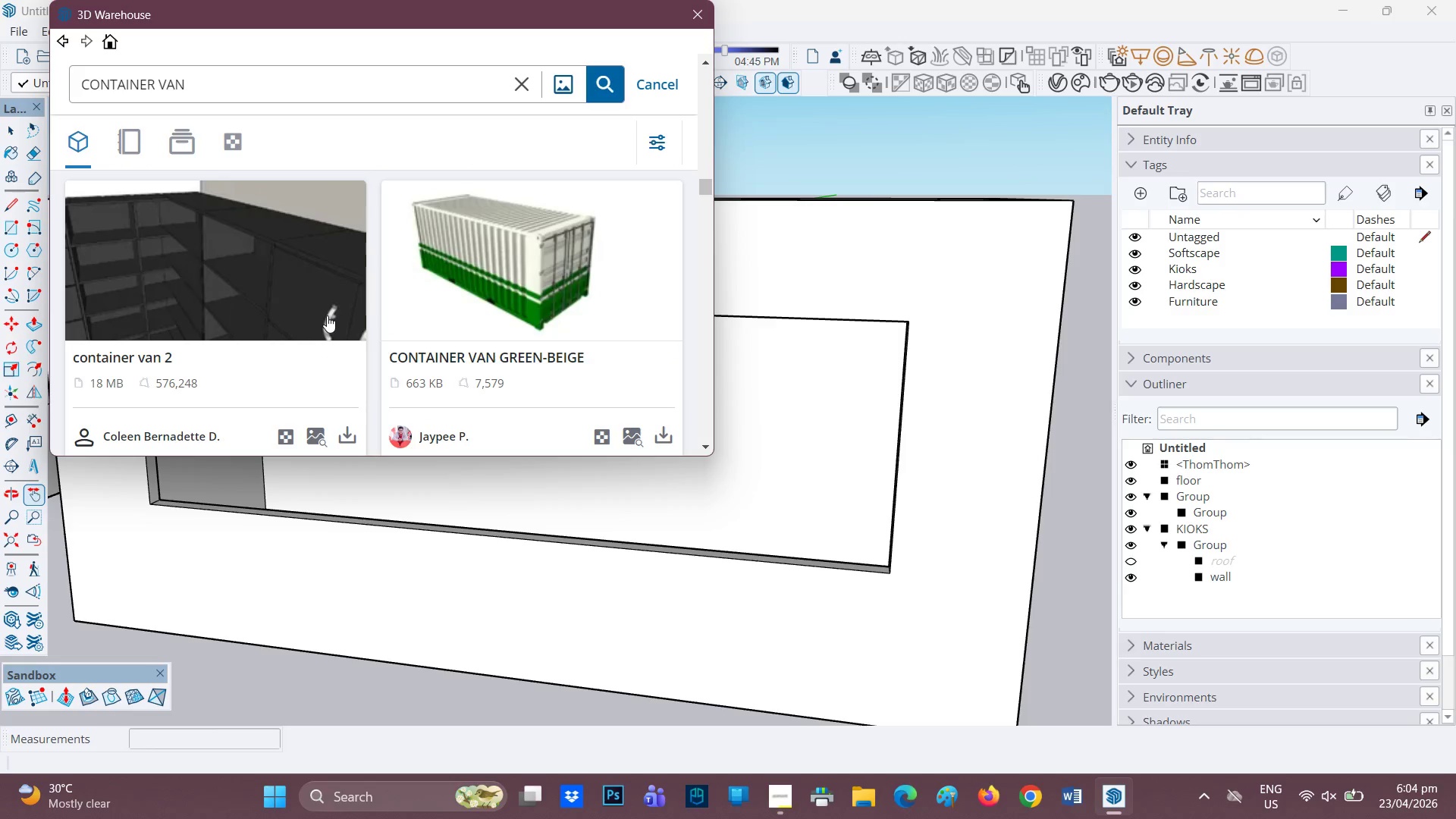 
scroll: coordinate [327, 315], scroll_direction: up, amount: 1.0
 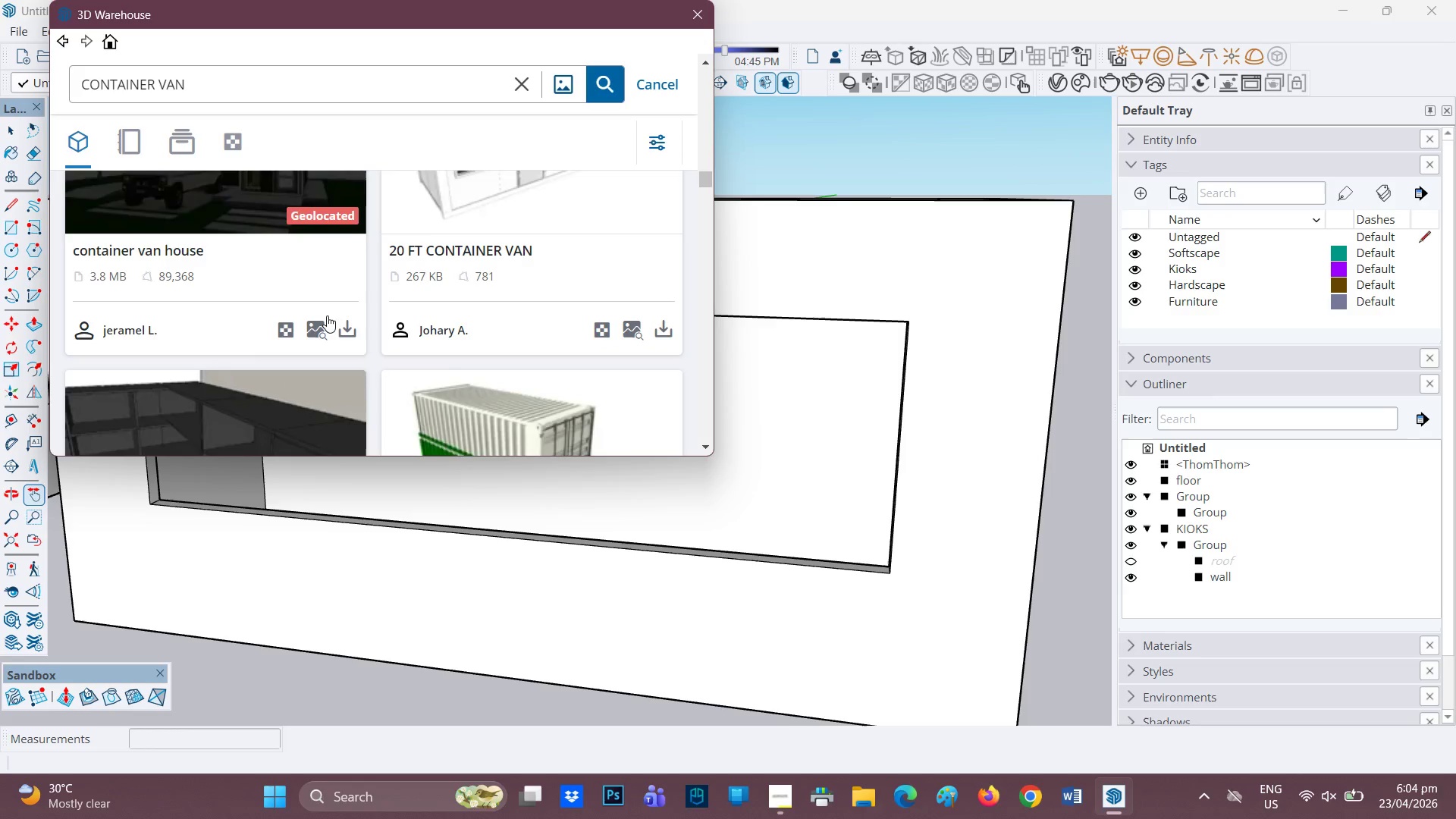 
scroll: coordinate [327, 315], scroll_direction: none, amount: 0.0
 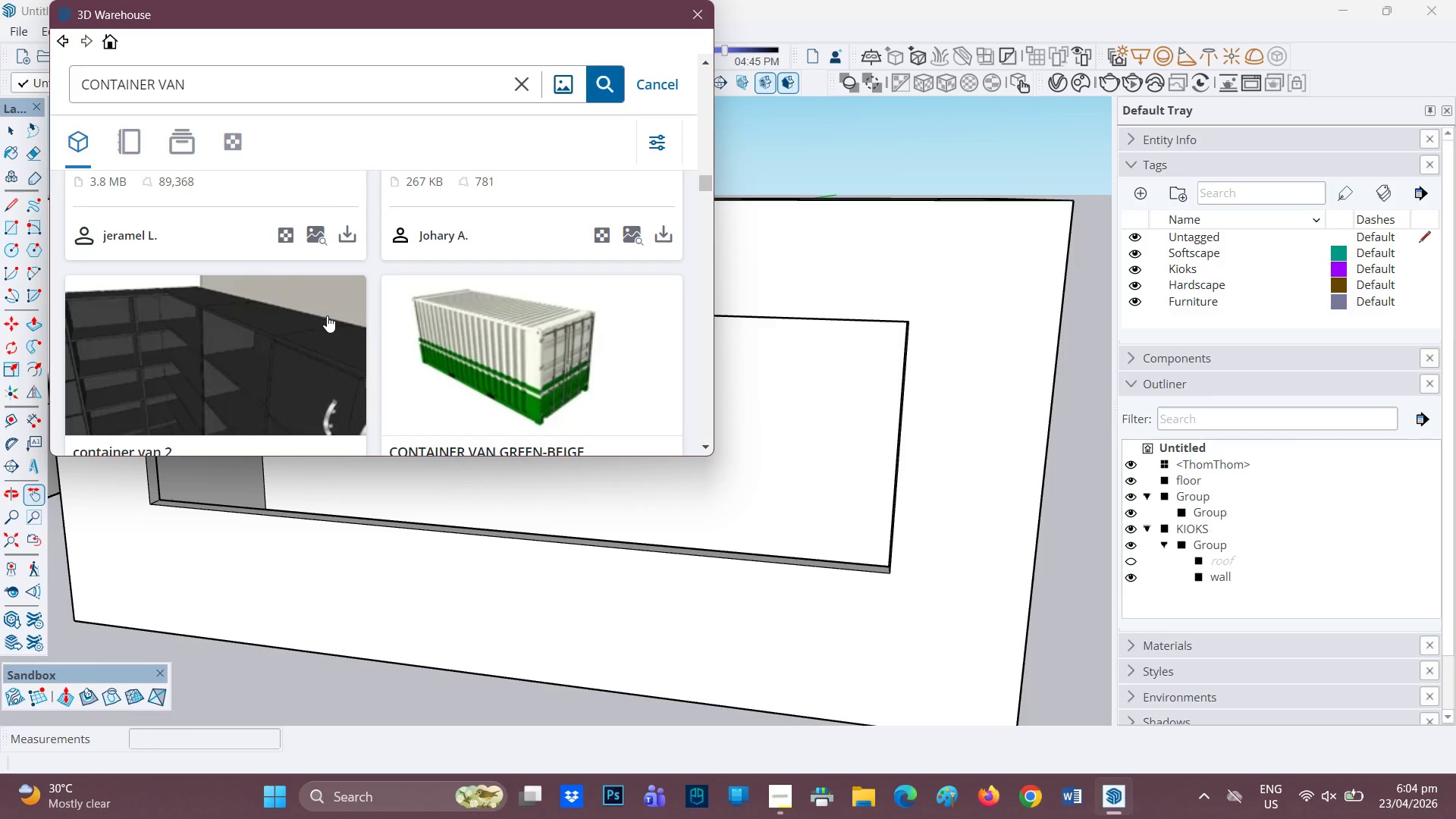 
scroll: coordinate [374, 320], scroll_direction: down, amount: 11.0
 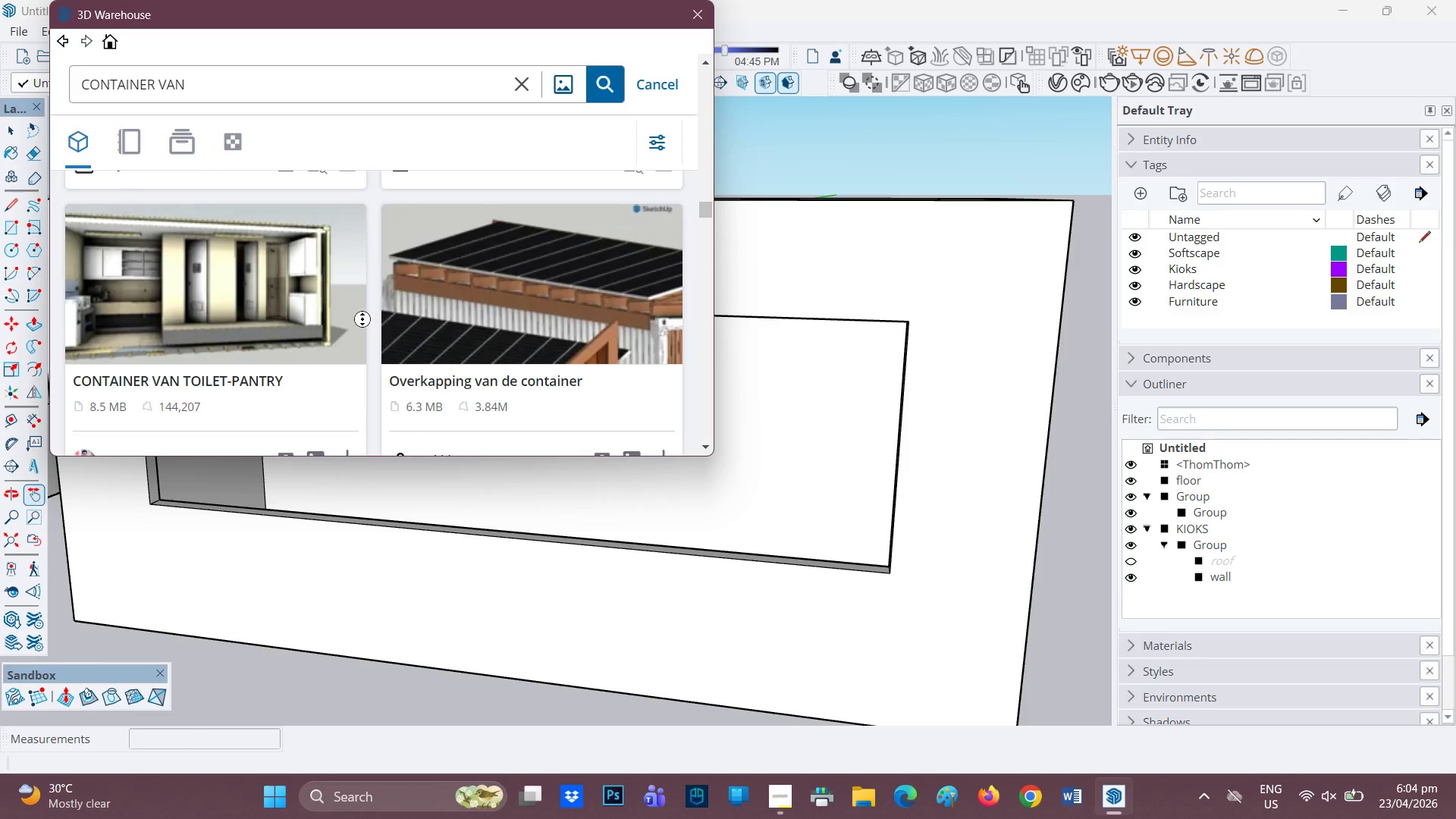 
scroll: coordinate [284, 304], scroll_direction: none, amount: 0.0
 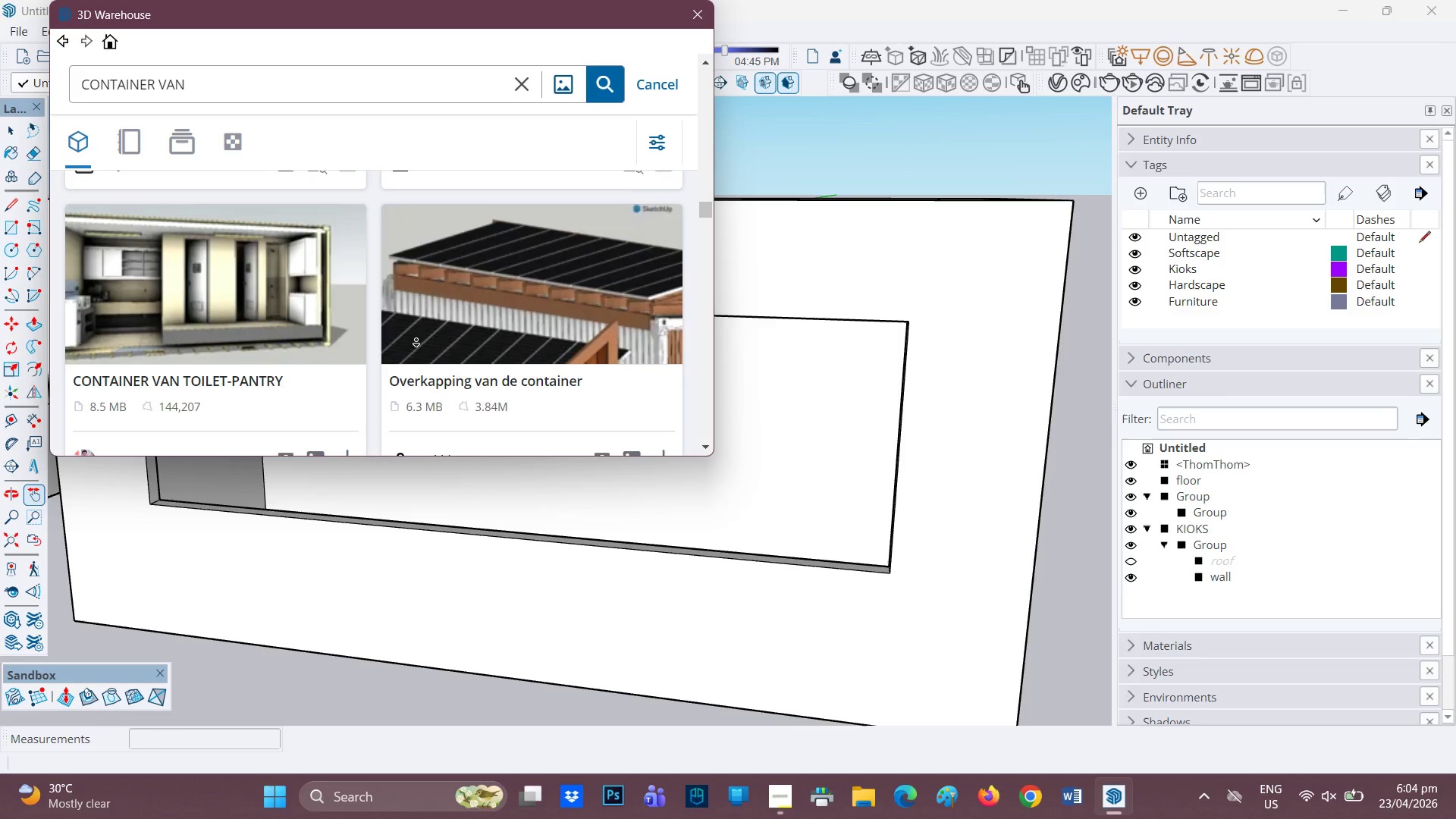 
scroll: coordinate [576, 349], scroll_direction: down, amount: 6.0
 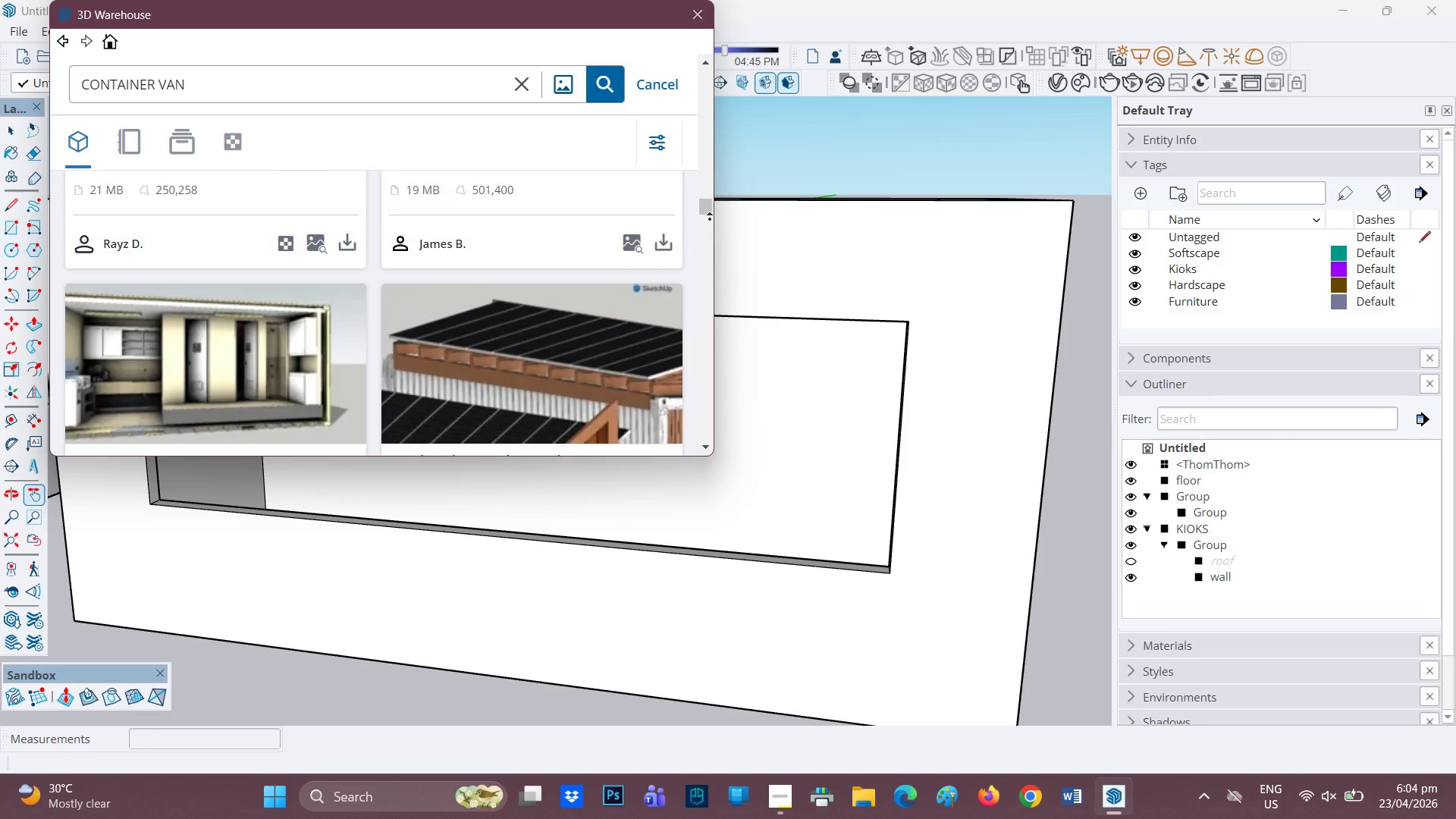 
left_click_drag(start_coordinate=[710, 219], to_coordinate=[693, 155])
 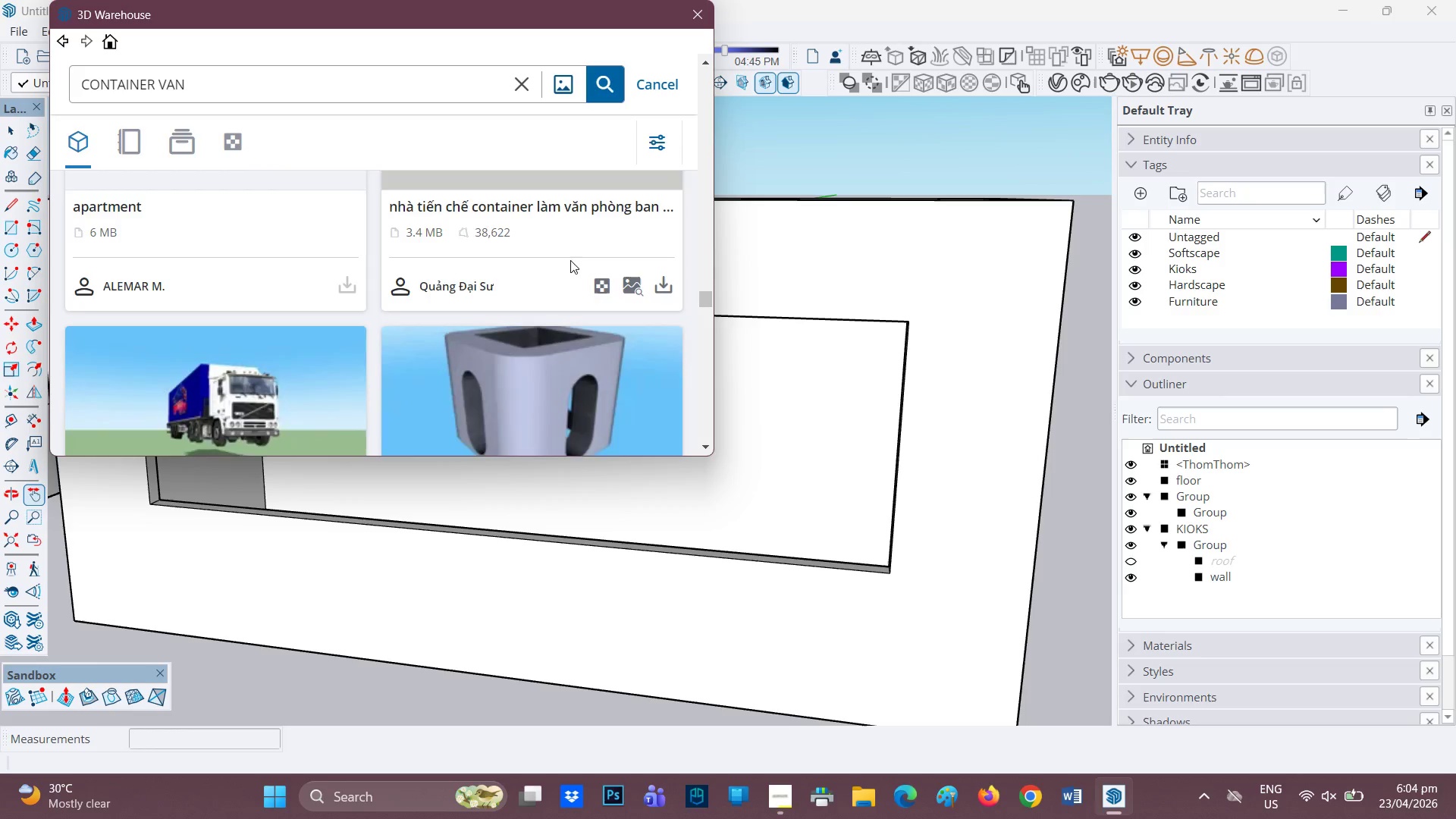 
scroll: coordinate [578, 275], scroll_direction: up, amount: 6.0
 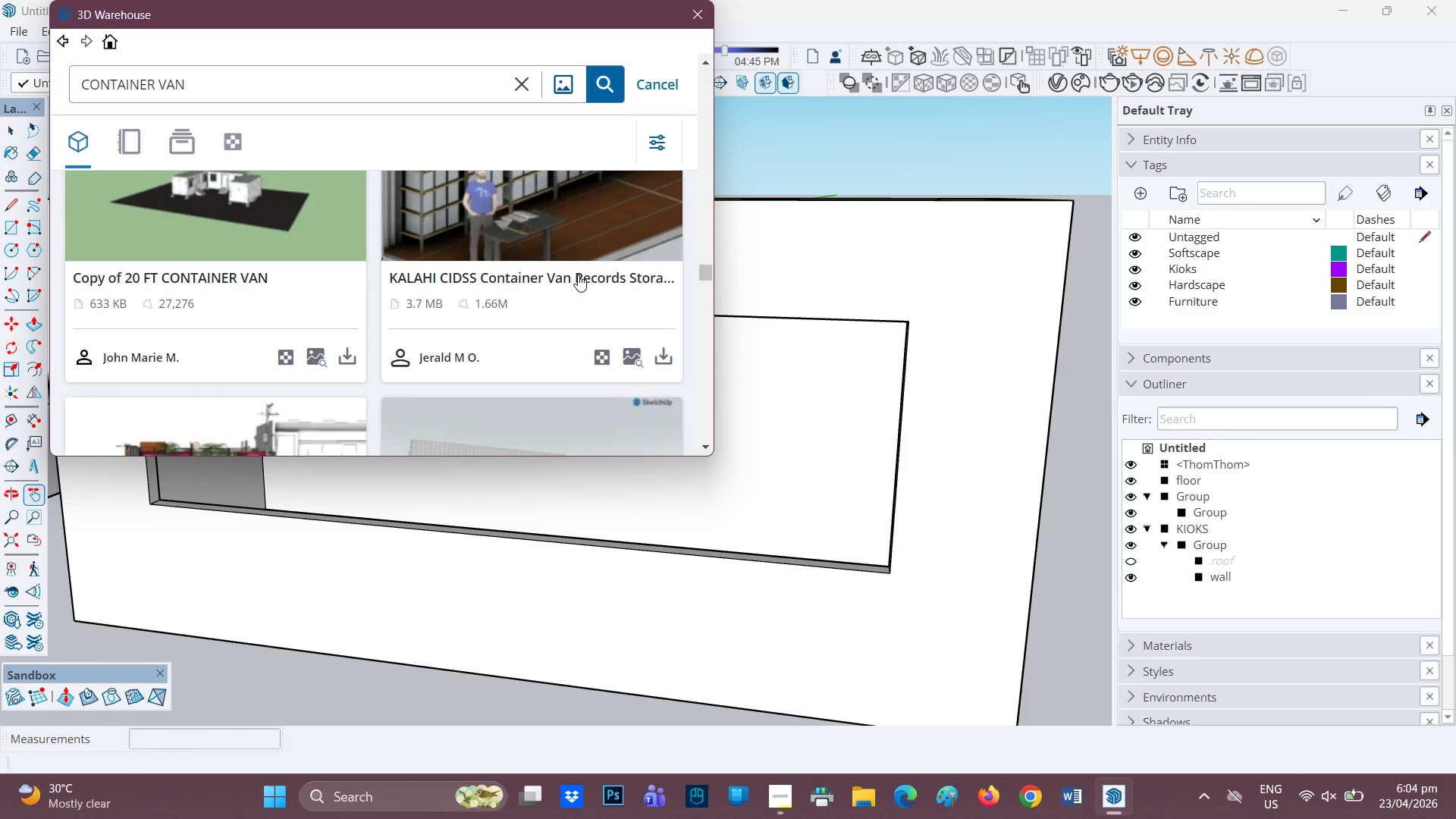 
scroll: coordinate [578, 275], scroll_direction: down, amount: 1.0
 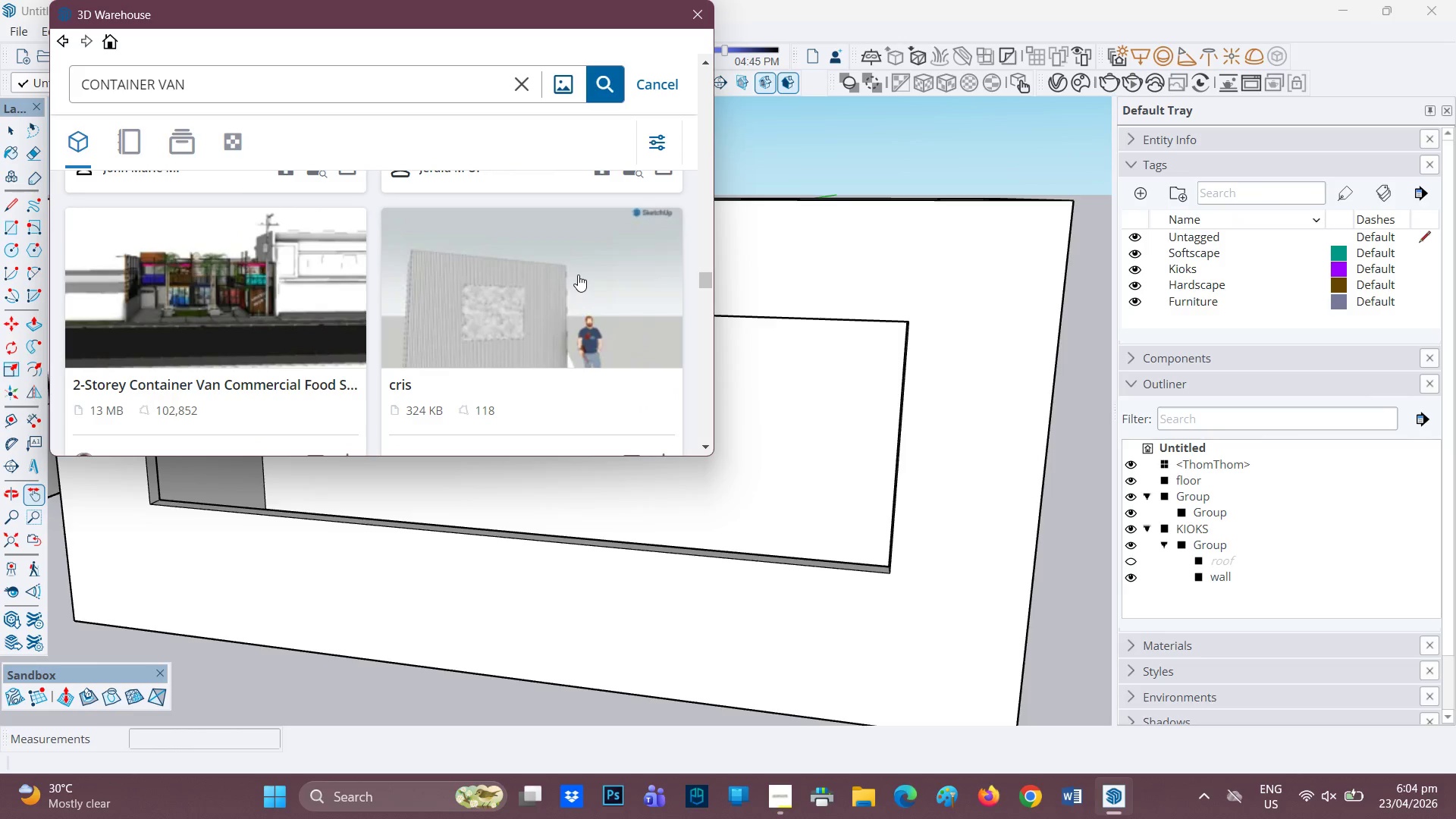 
scroll: coordinate [578, 275], scroll_direction: up, amount: 5.0
 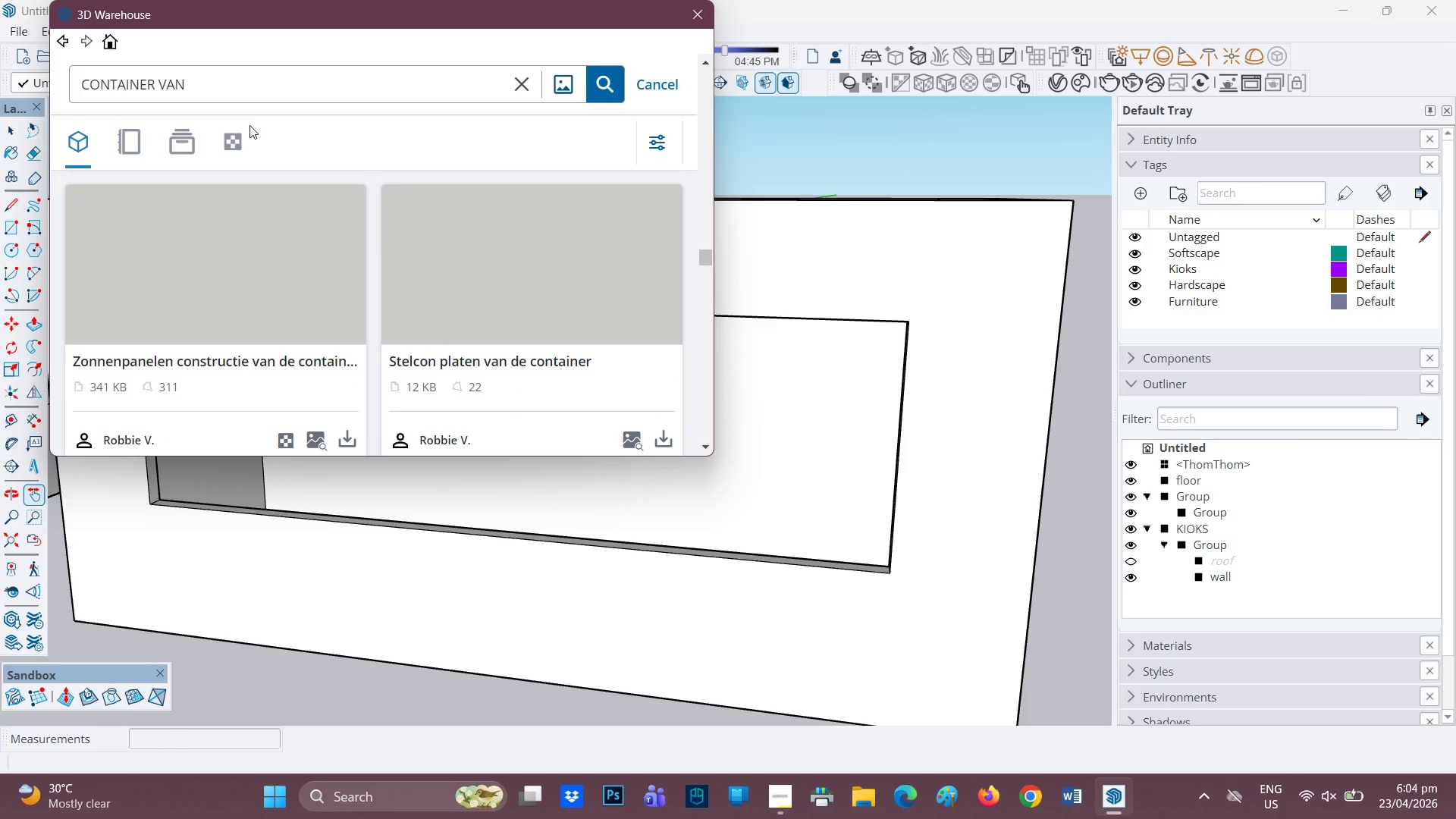 
left_click([234, 135])
 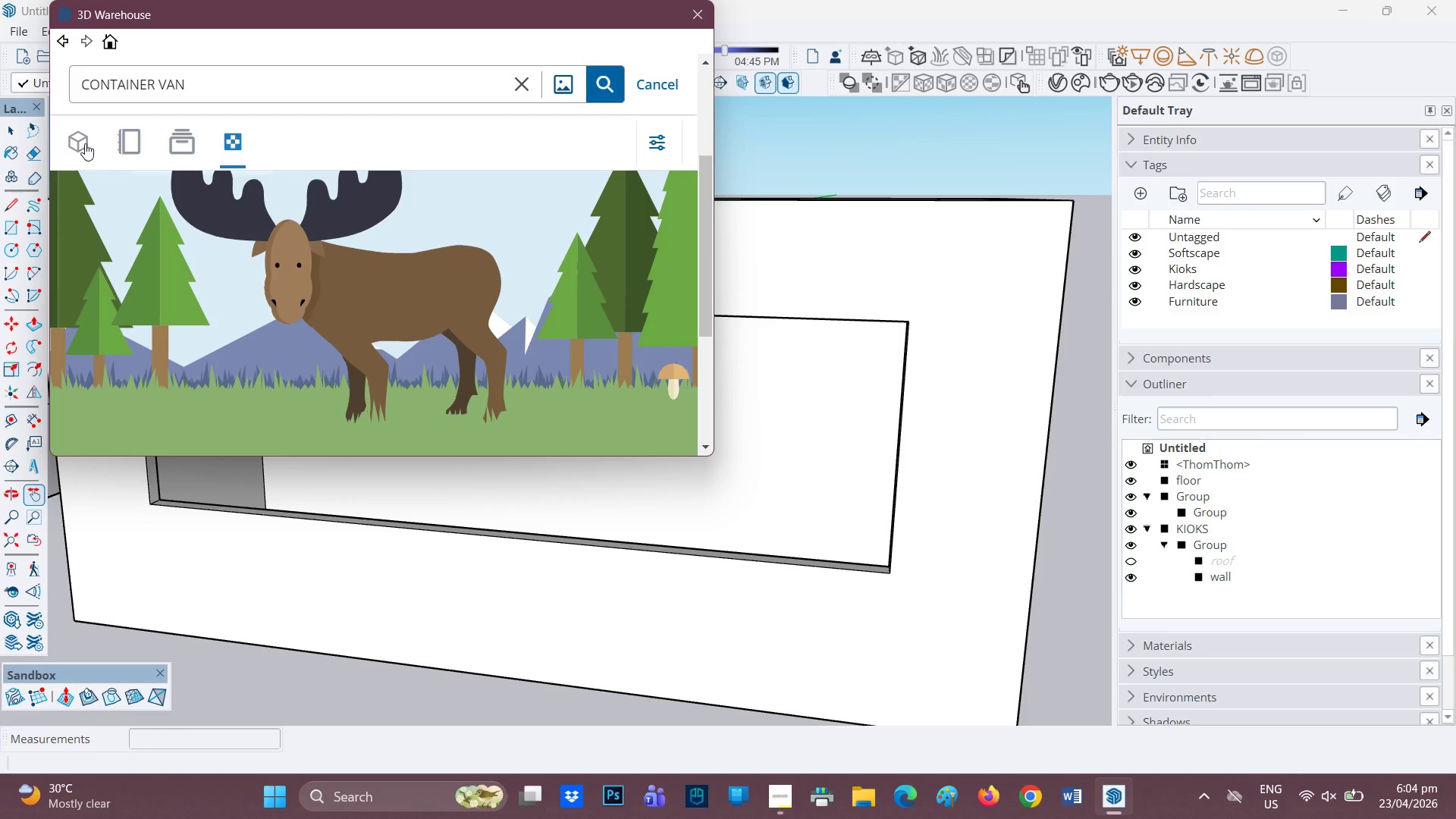 
scroll: coordinate [406, 246], scroll_direction: up, amount: 1.0
 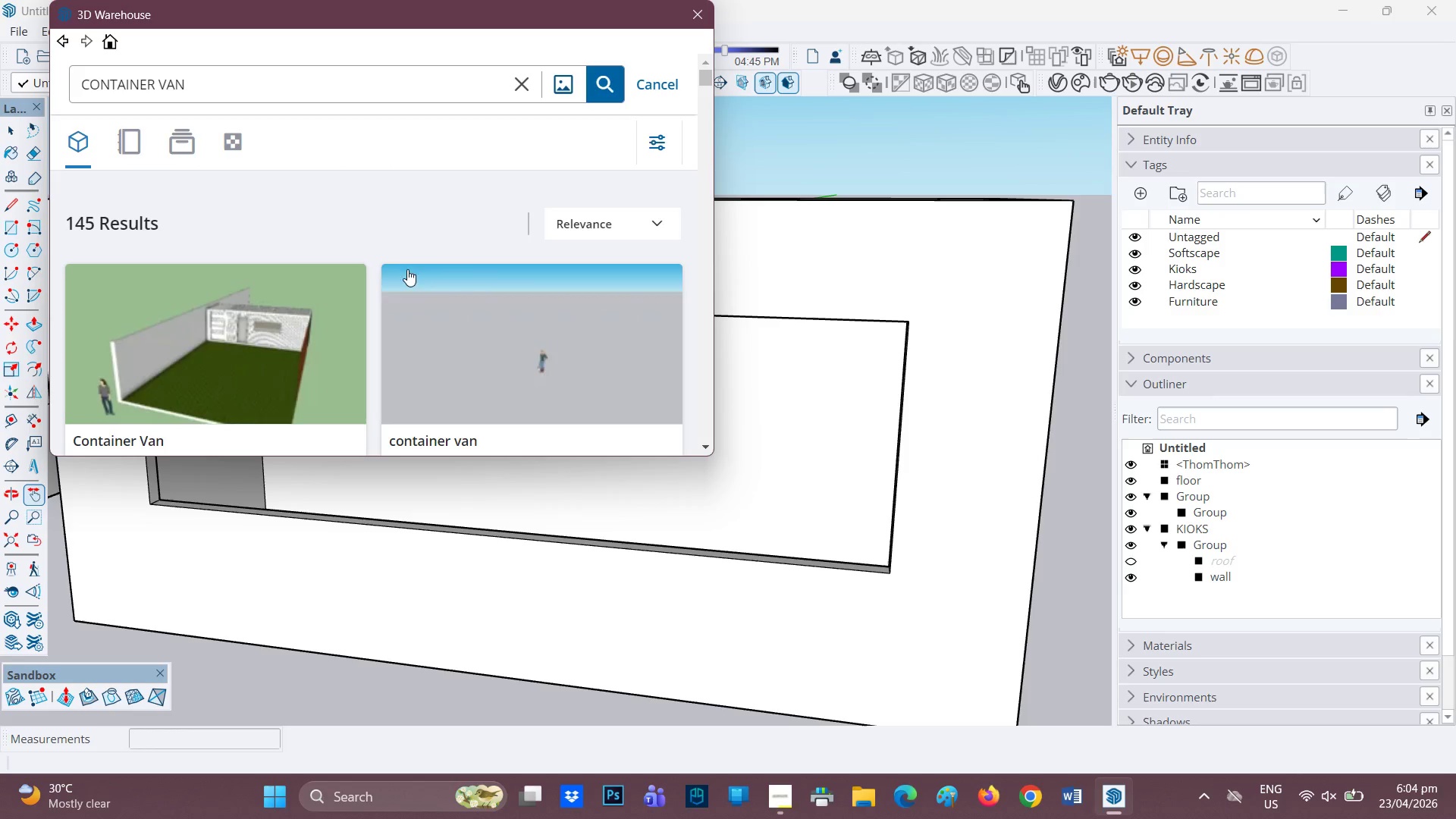 
scroll: coordinate [585, 325], scroll_direction: down, amount: 7.0
 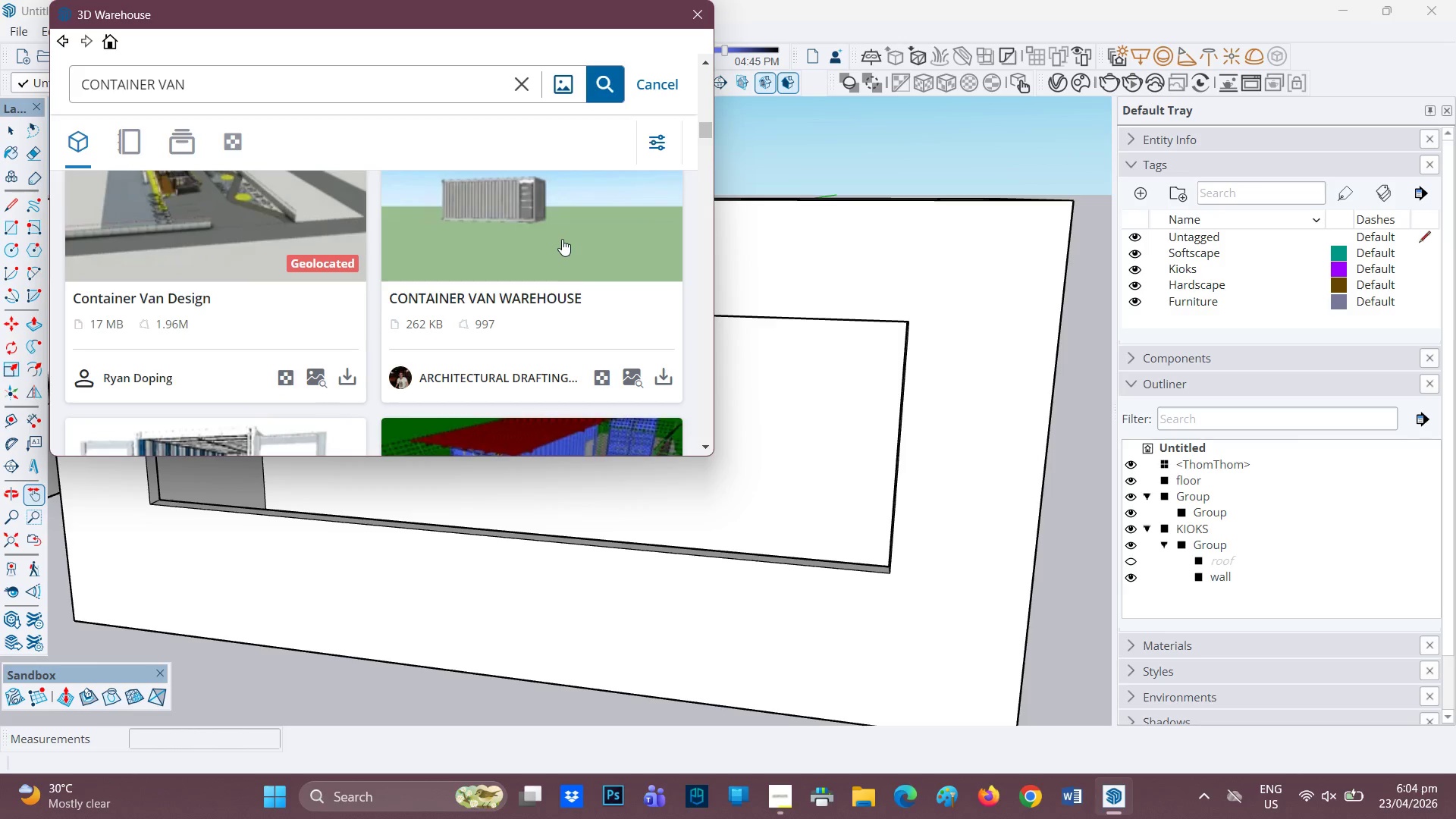 
mouse_move([645, 378])
 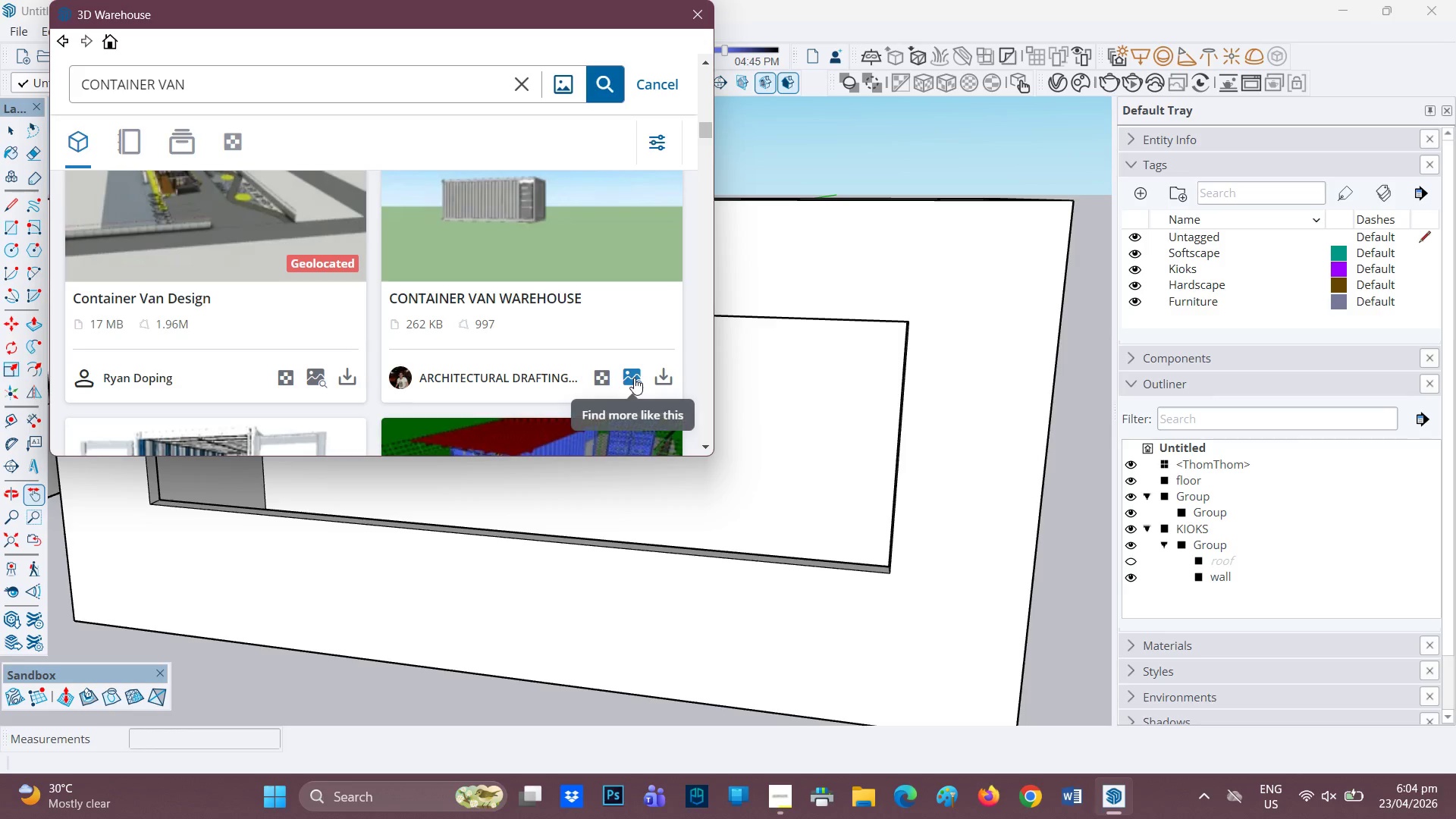 
left_click([634, 378])
 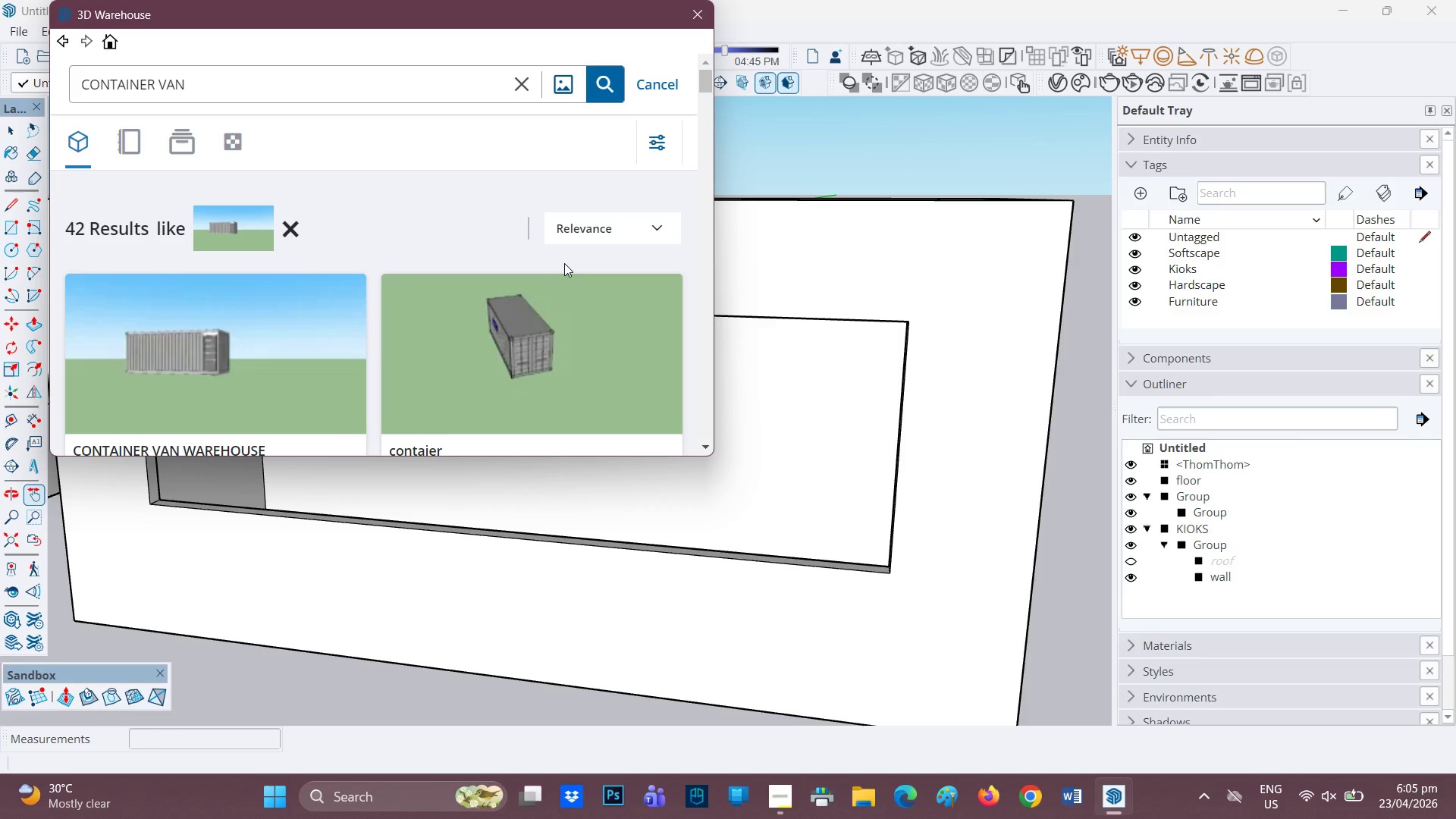 
wait(46.48)
 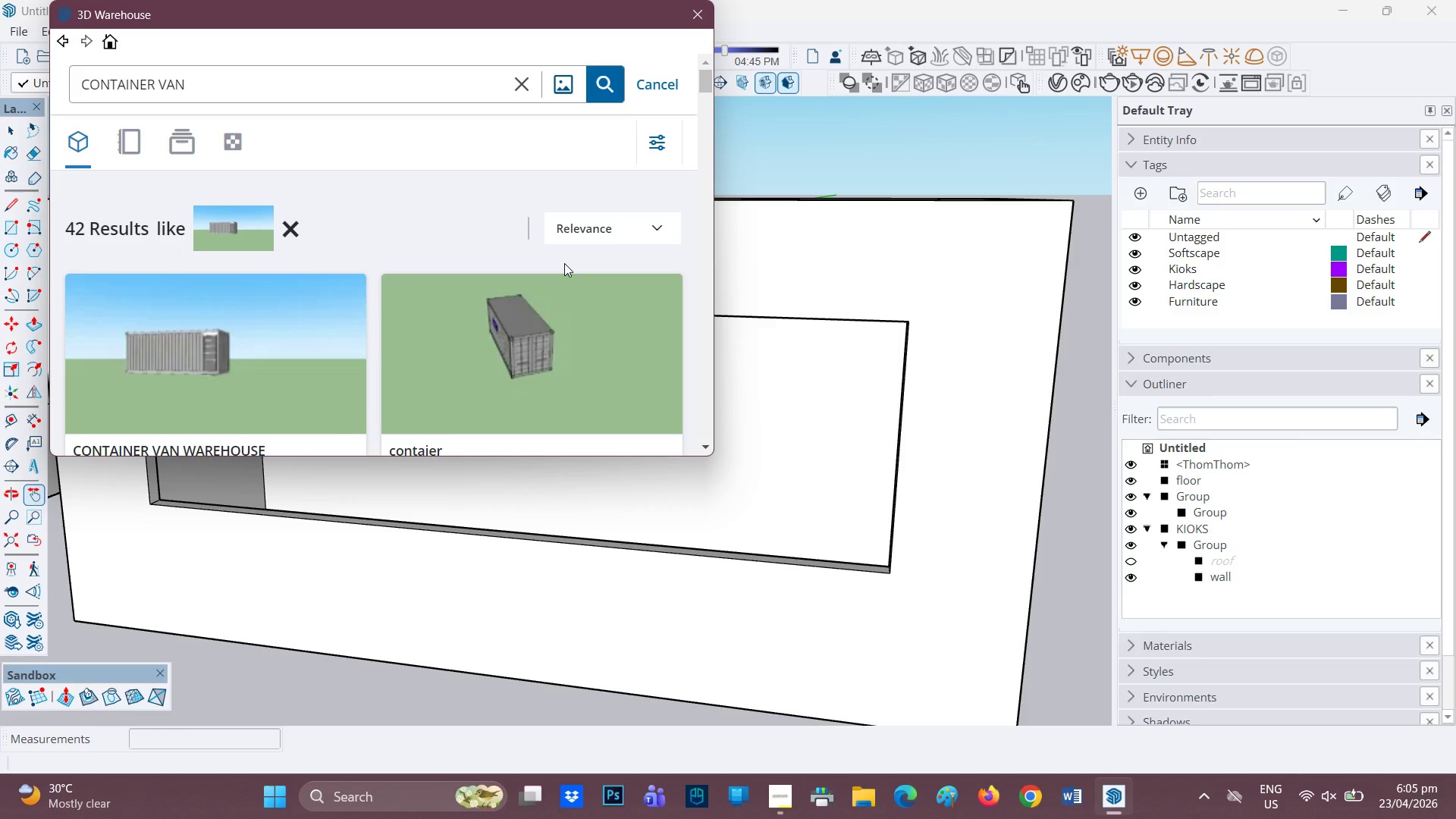 
scroll: coordinate [434, 292], scroll_direction: down, amount: 5.0
 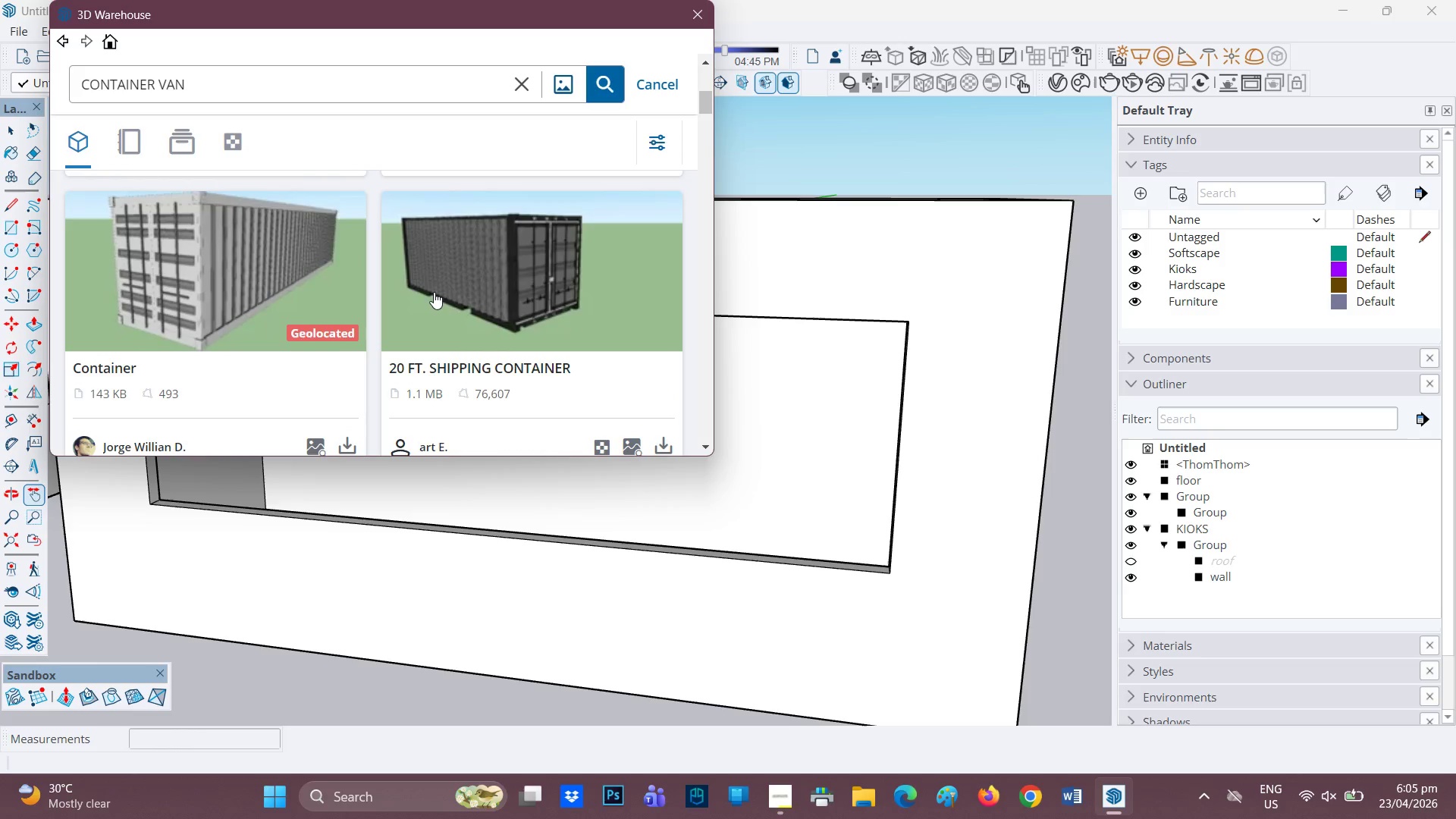 
scroll: coordinate [434, 292], scroll_direction: none, amount: 0.0
 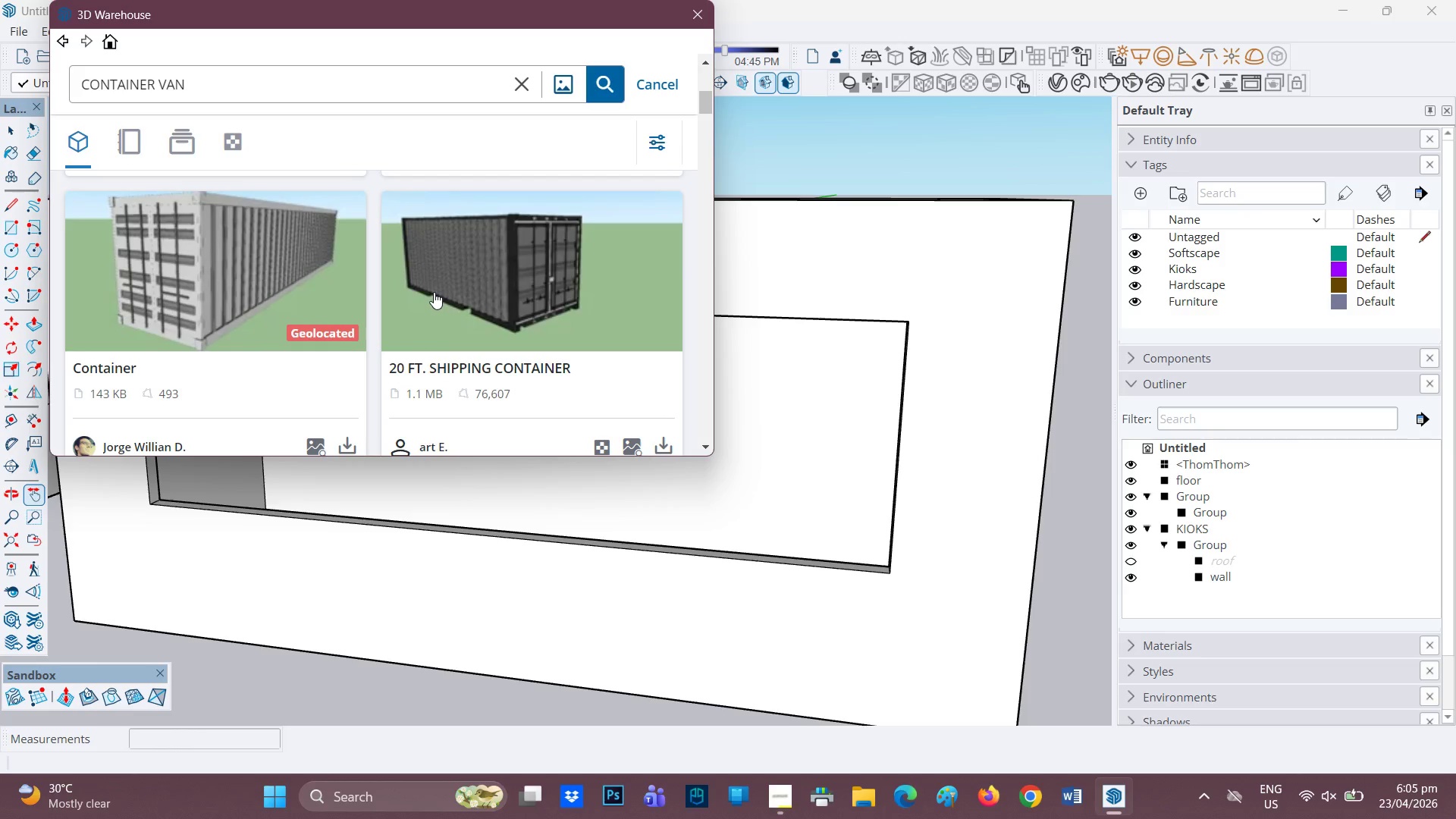 
scroll: coordinate [434, 292], scroll_direction: down, amount: 5.0
 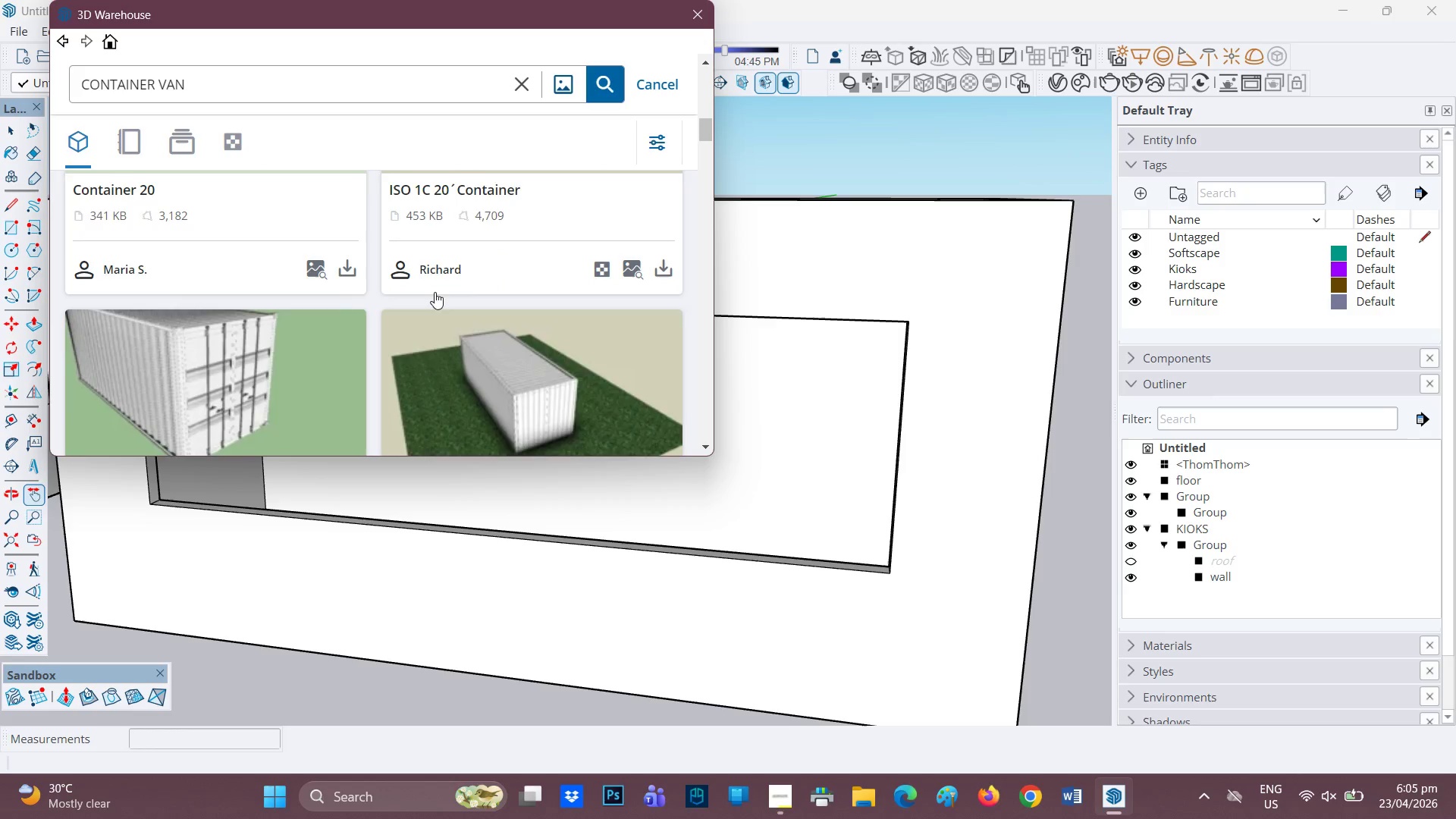 
scroll: coordinate [532, 242], scroll_direction: up, amount: 8.0
 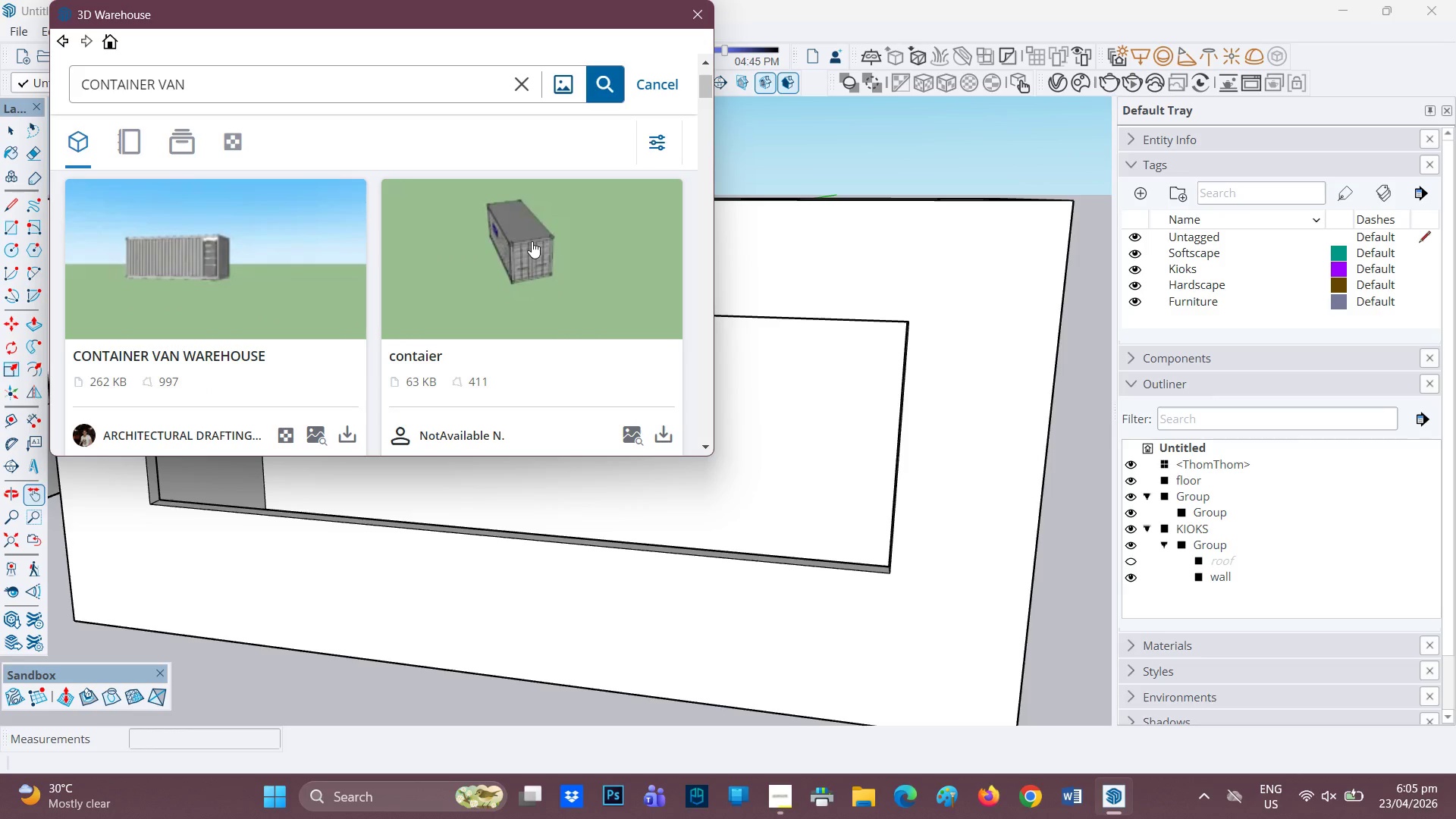 
scroll: coordinate [608, 389], scroll_direction: down, amount: 3.0
 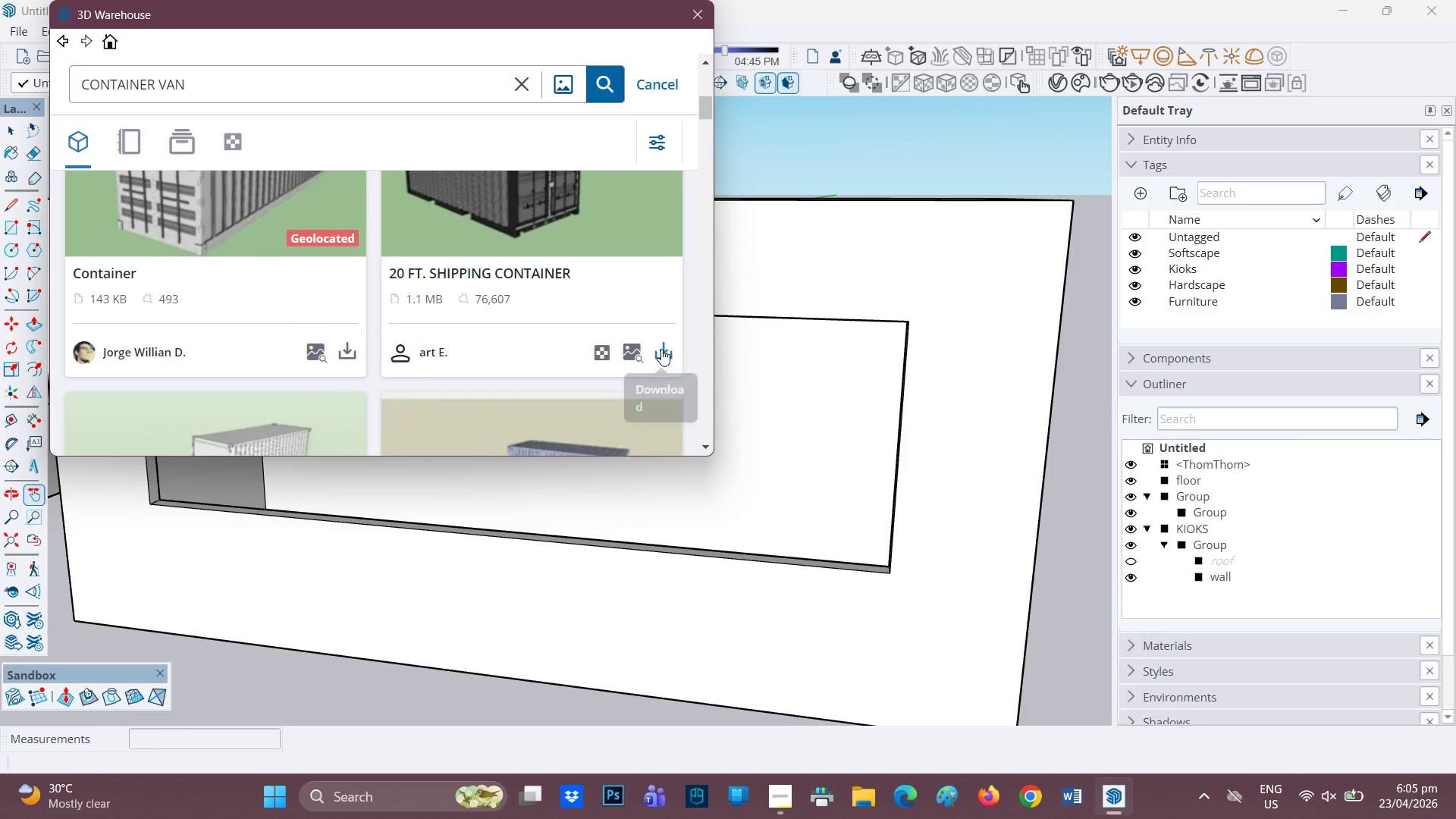 
left_click([668, 354])
 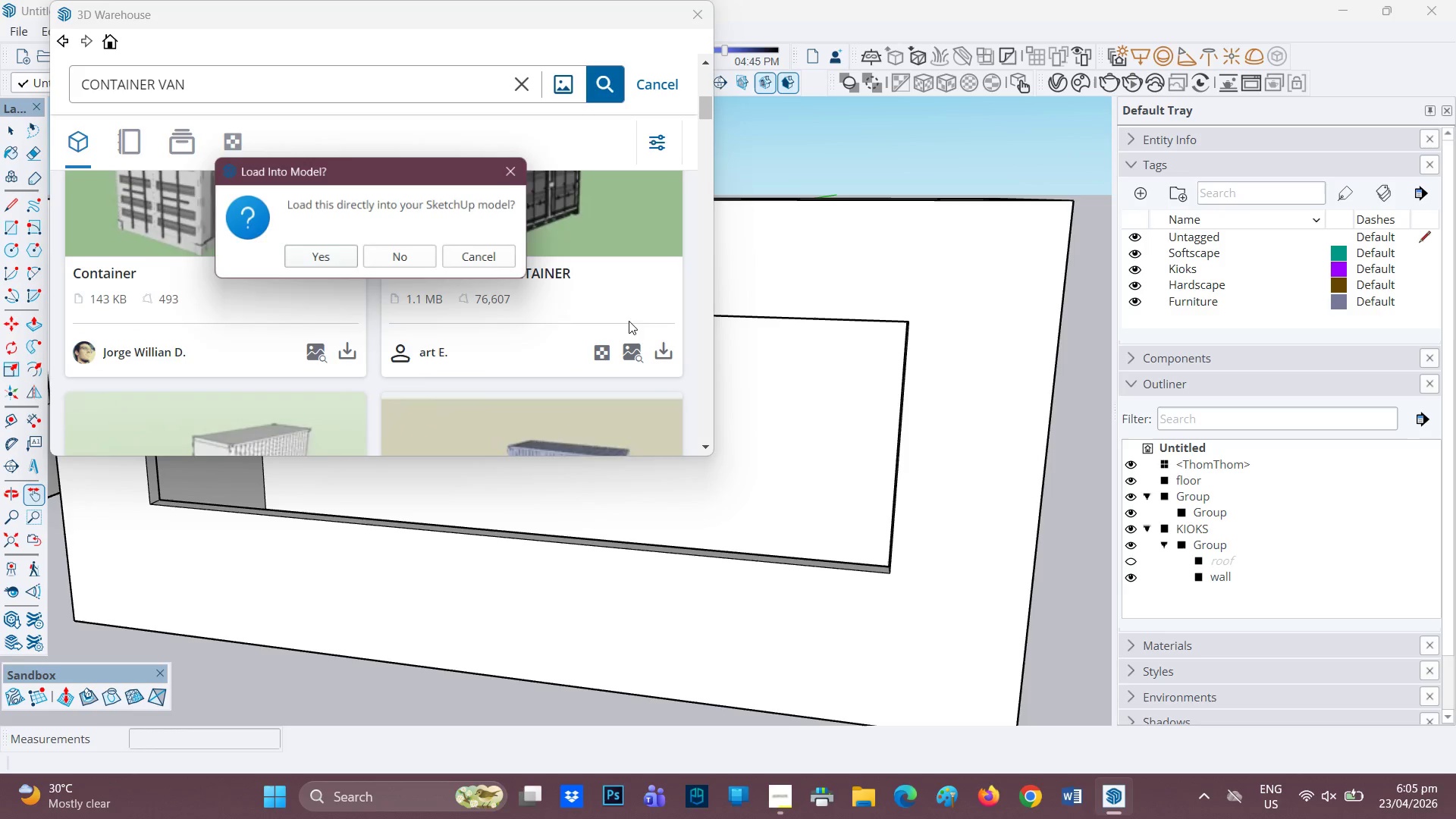 
scroll: coordinate [610, 312], scroll_direction: down, amount: 2.0
 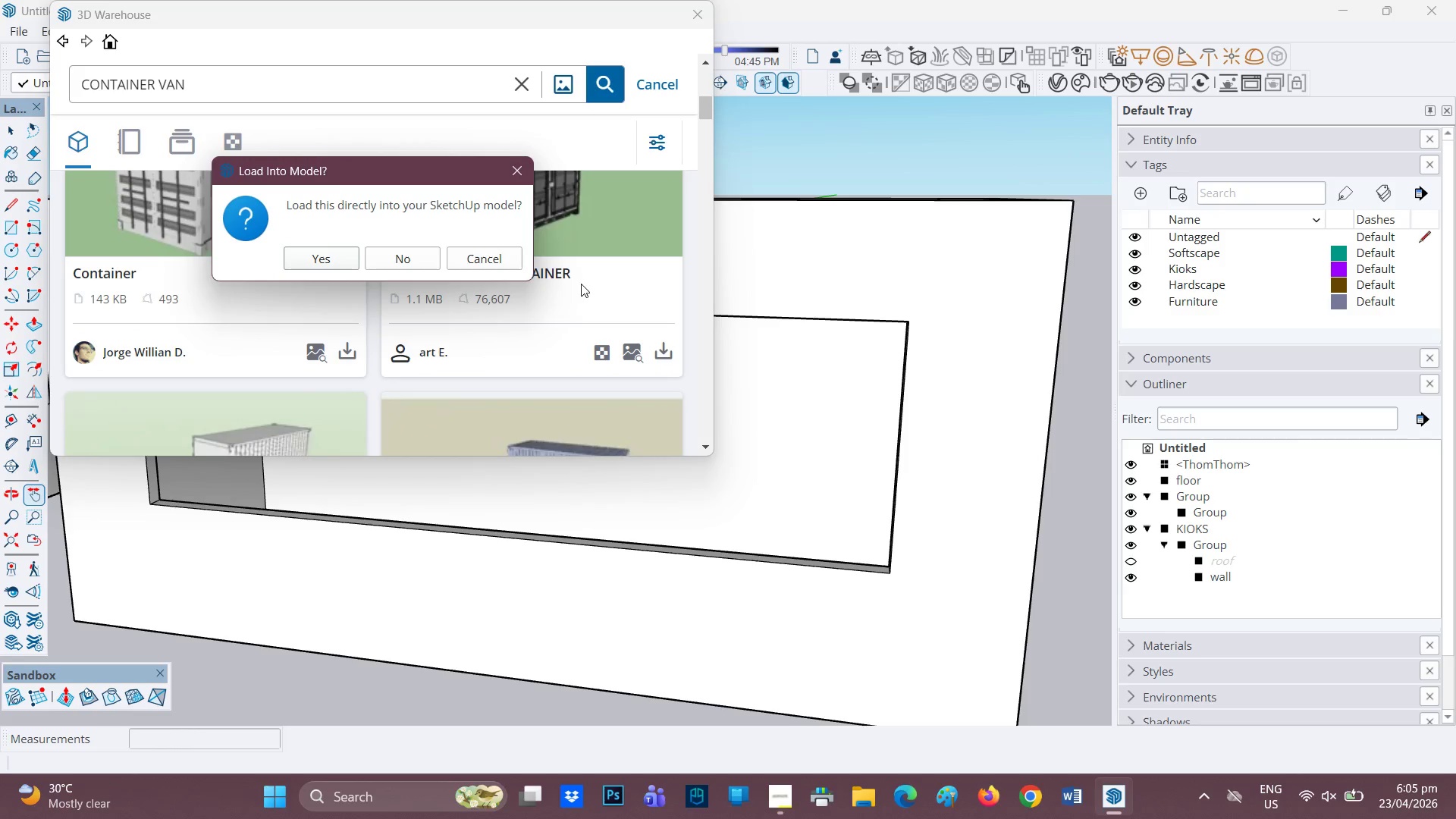 
left_click([301, 255])
 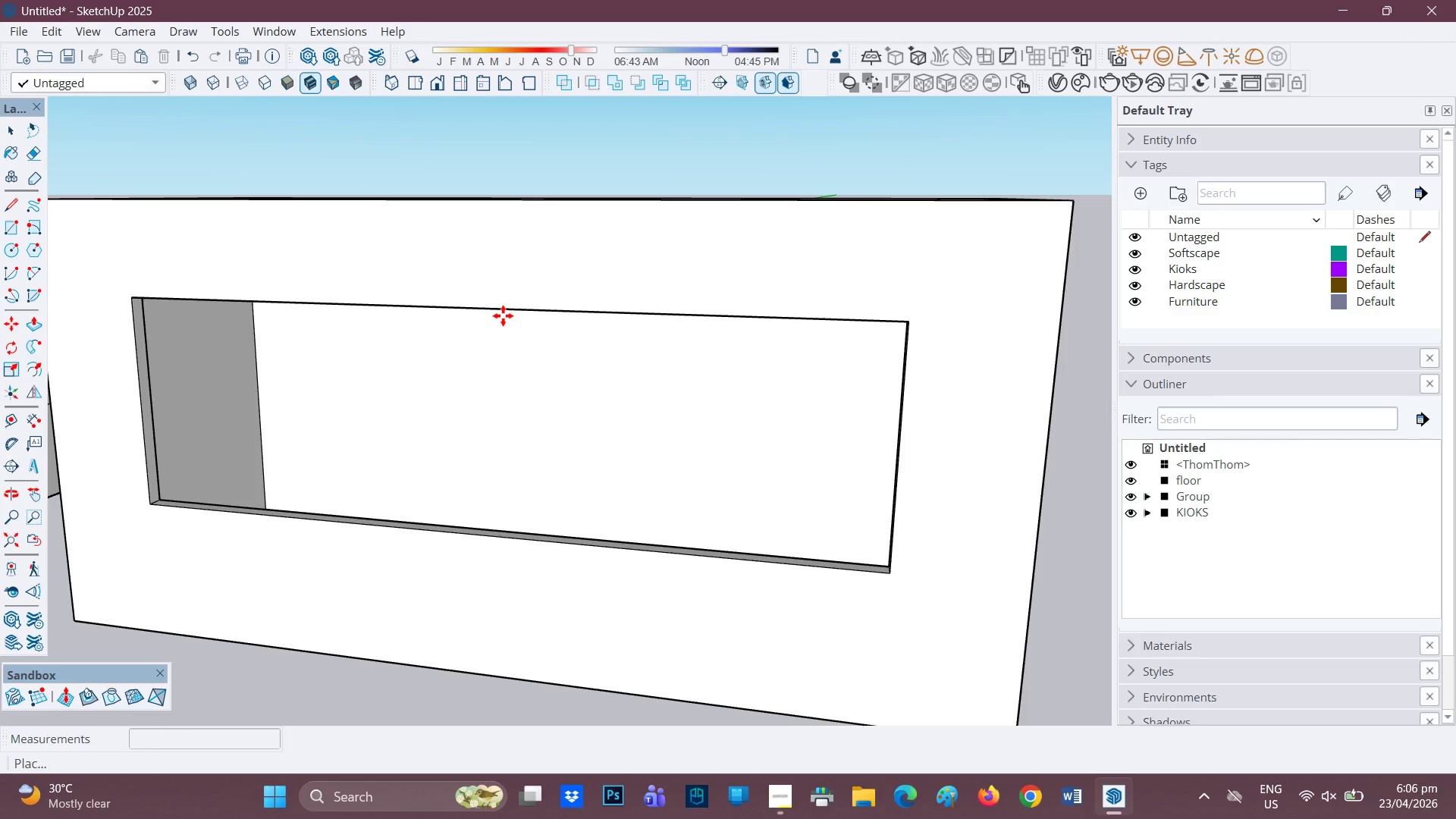 
wait(27.48)
 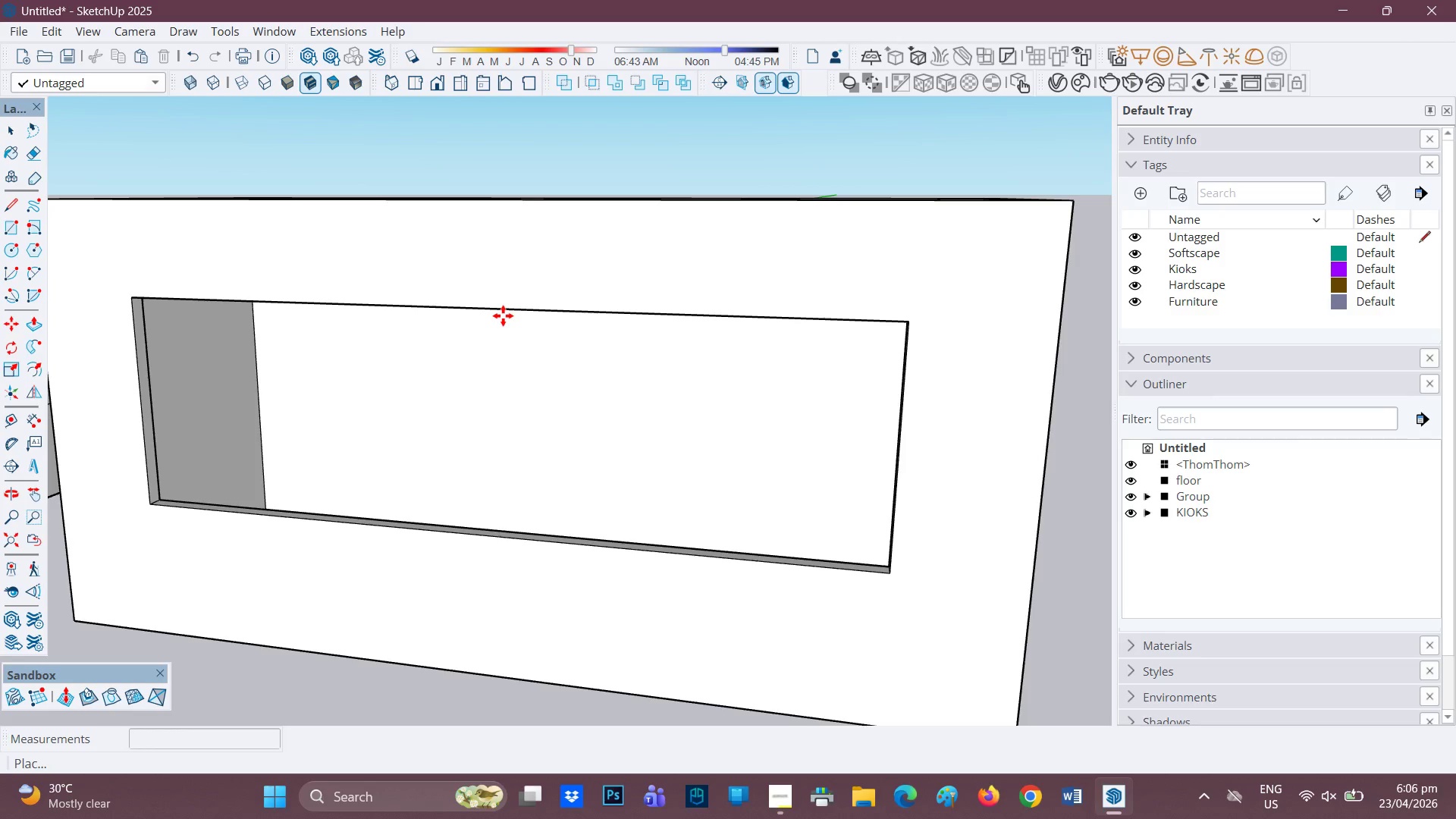 
scroll: coordinate [202, 485], scroll_direction: down, amount: 10.0
 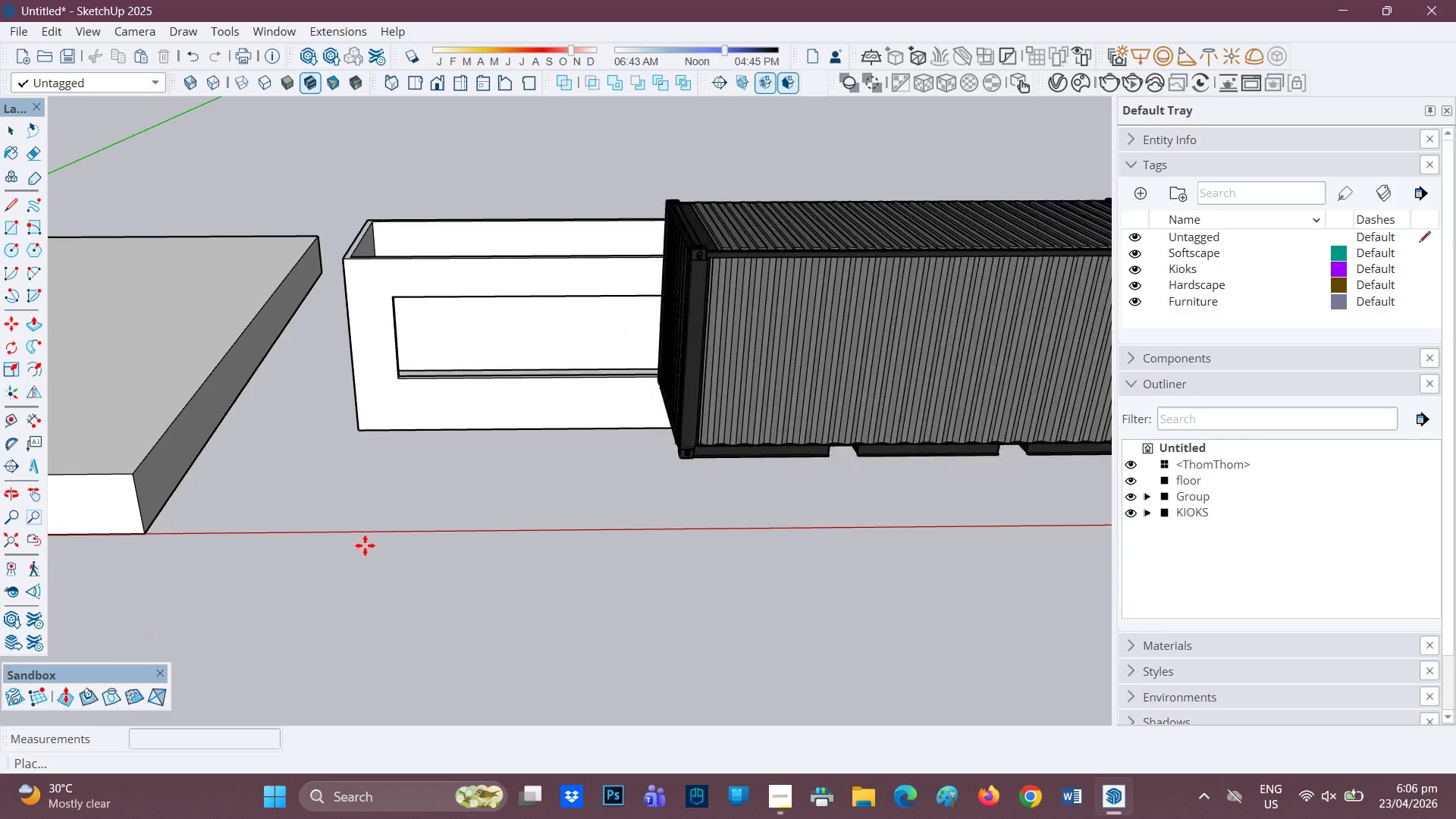 
left_click([308, 548])
 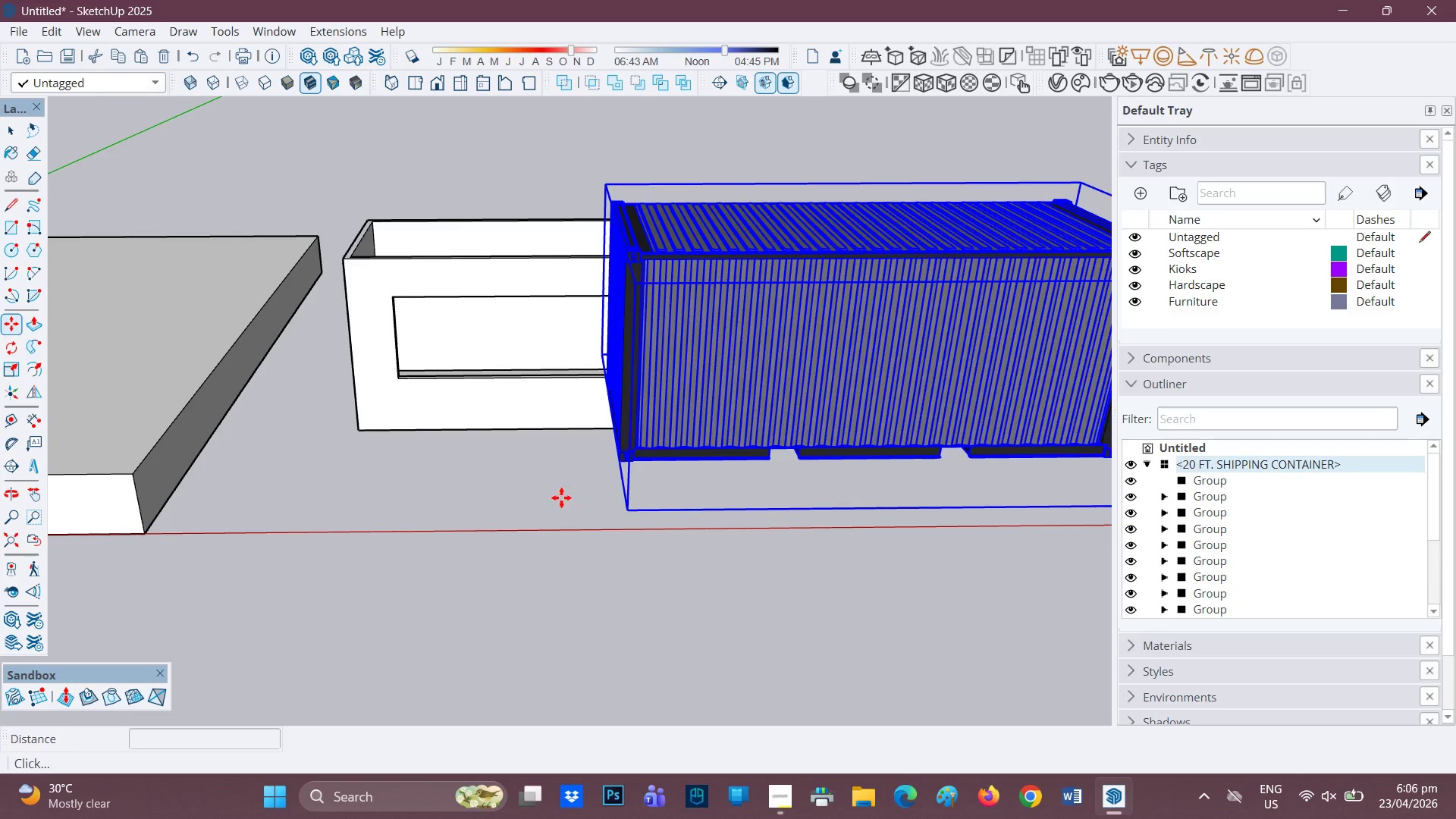 
scroll: coordinate [563, 500], scroll_direction: down, amount: 1.0
 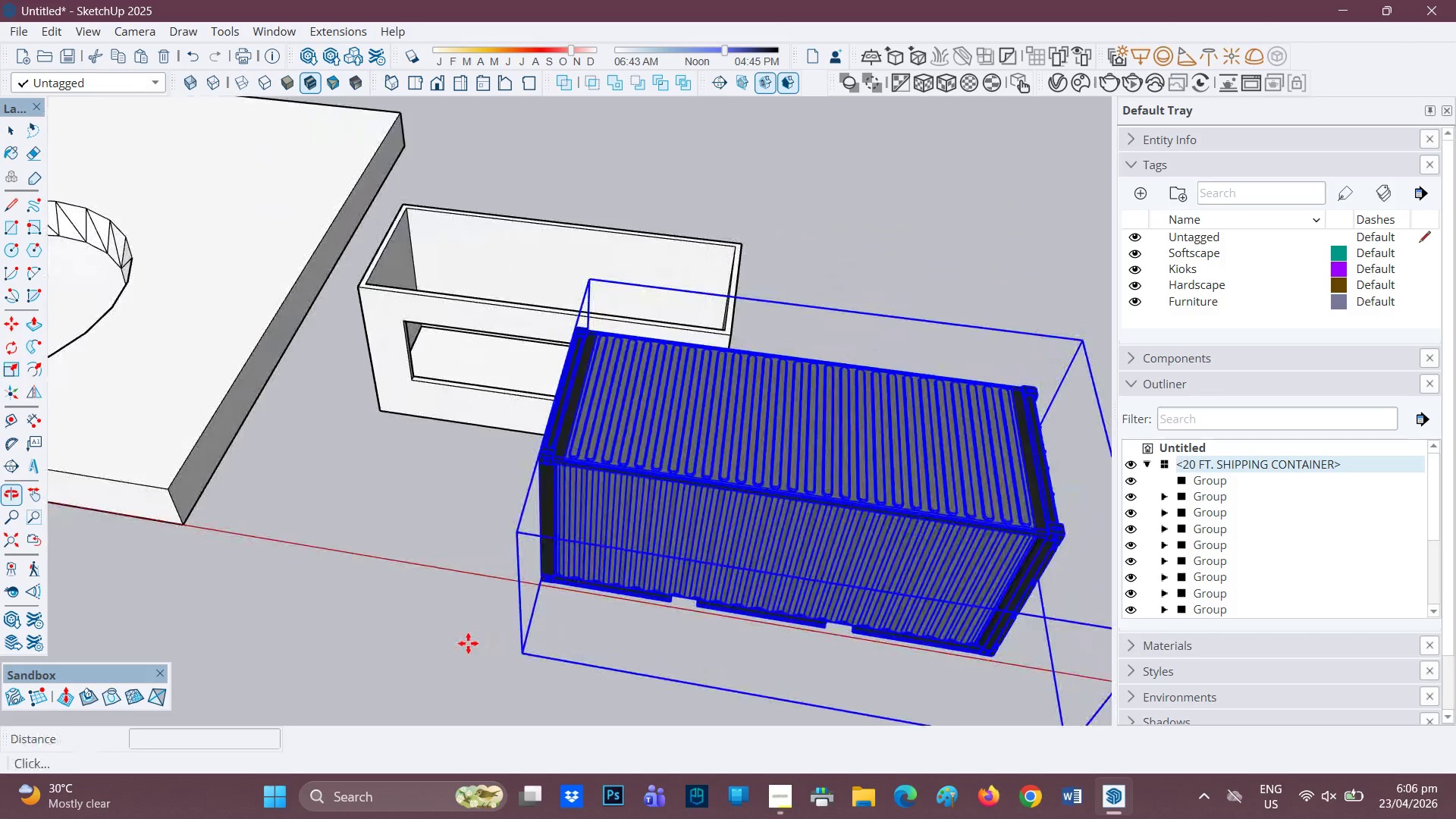 
key(H)
 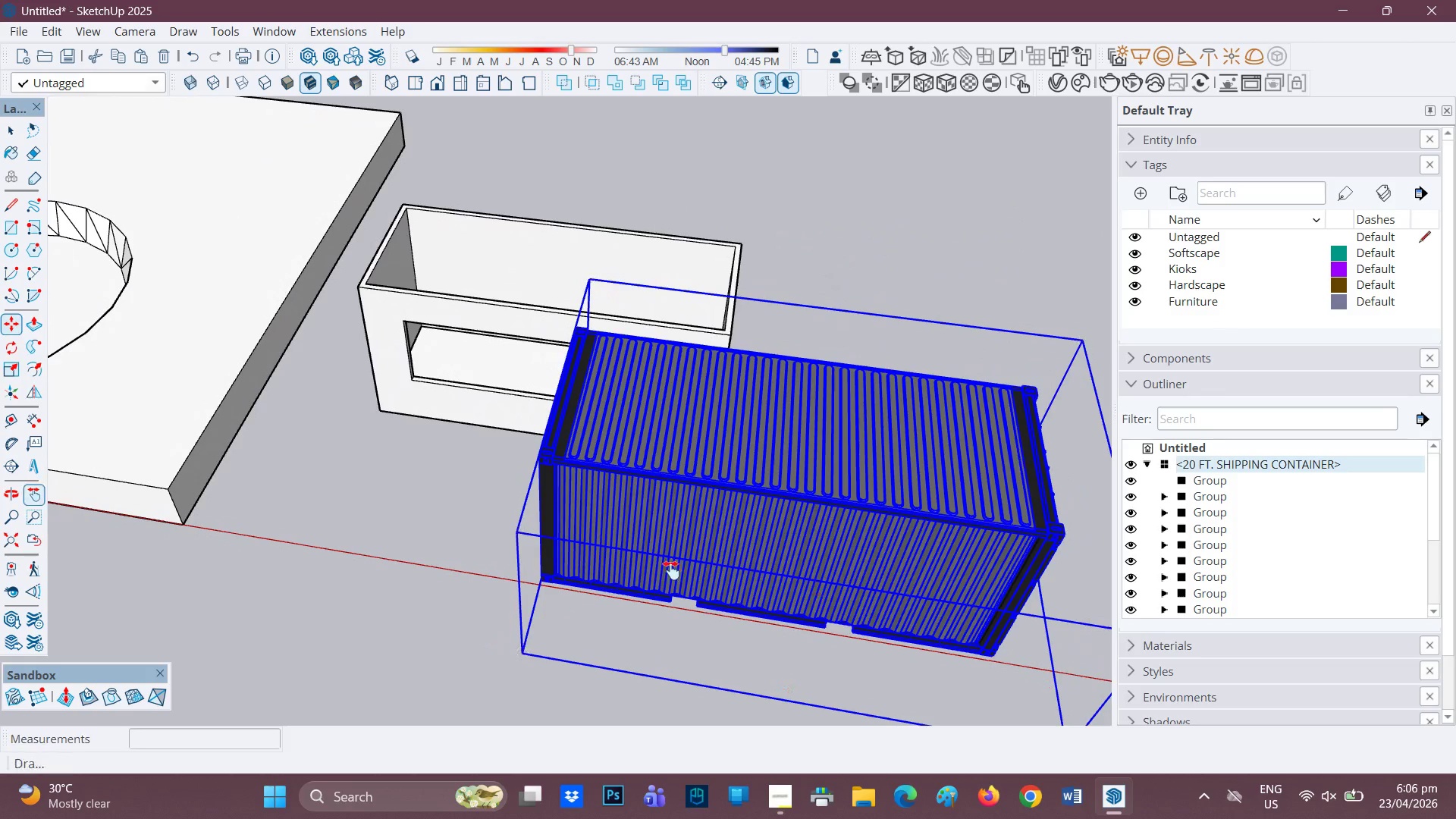 
left_click_drag(start_coordinate=[671, 570], to_coordinate=[375, 546])
 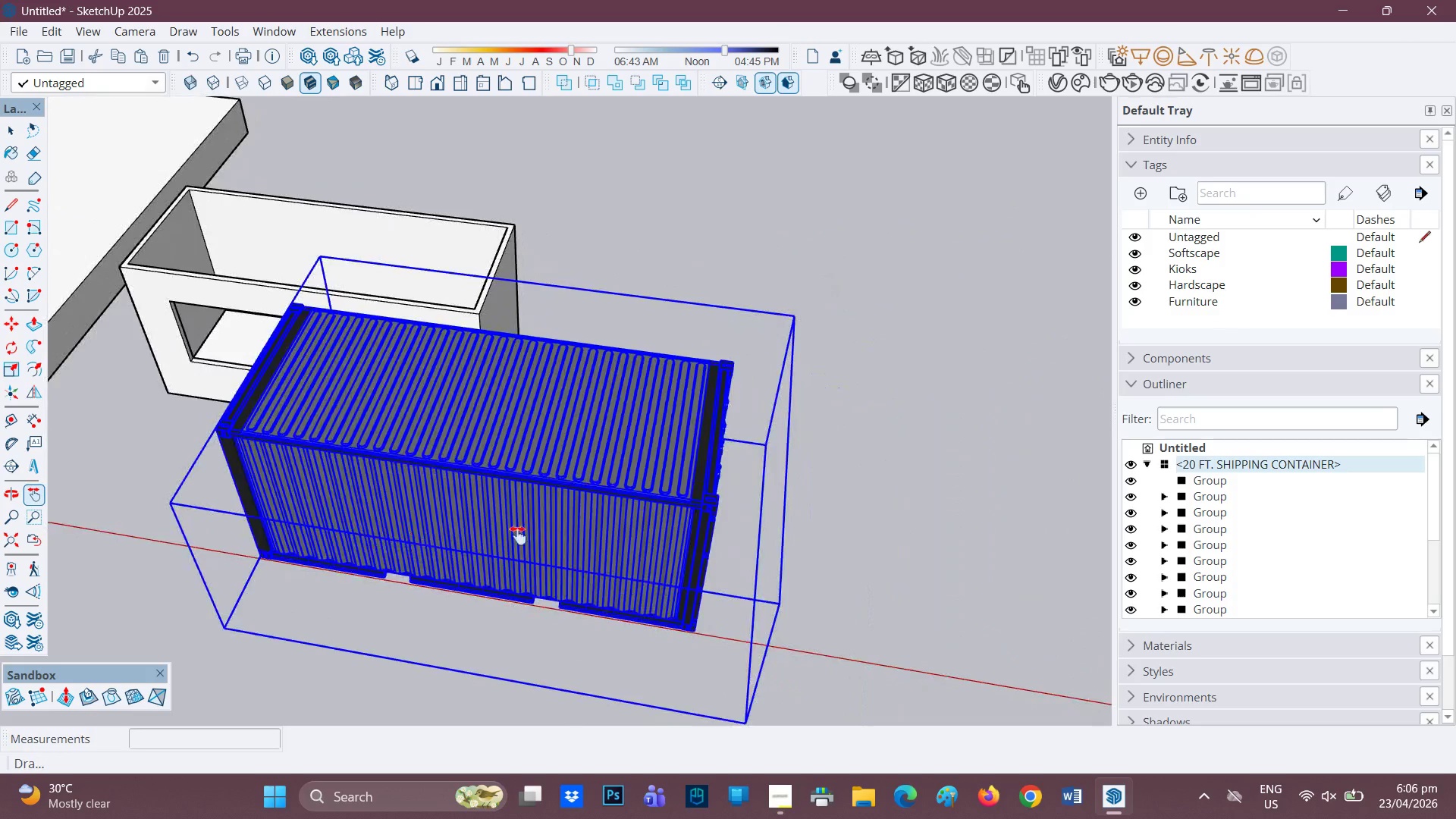 
scroll: coordinate [604, 532], scroll_direction: up, amount: 2.0
 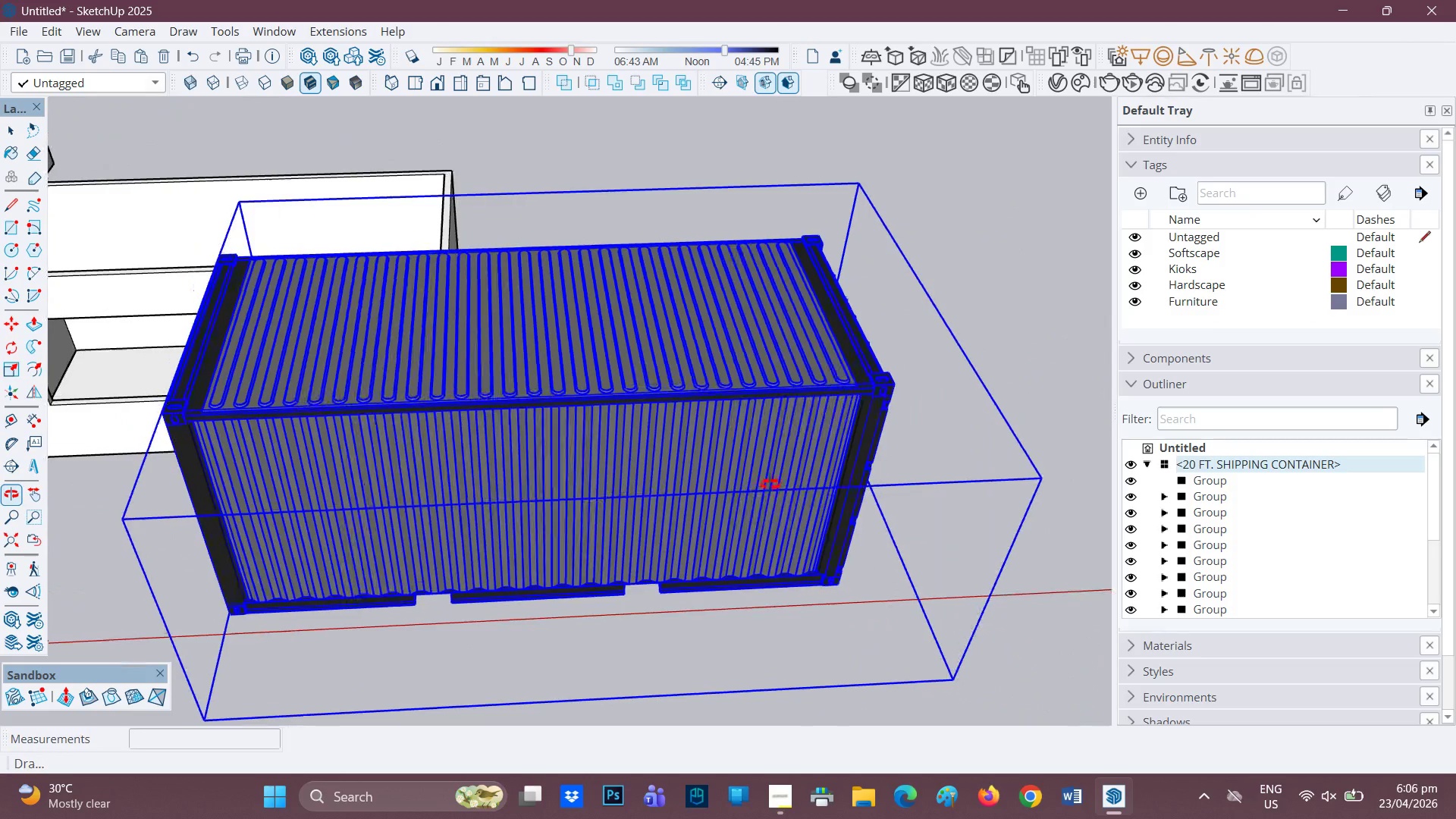 
scroll: coordinate [394, 495], scroll_direction: down, amount: 6.0
 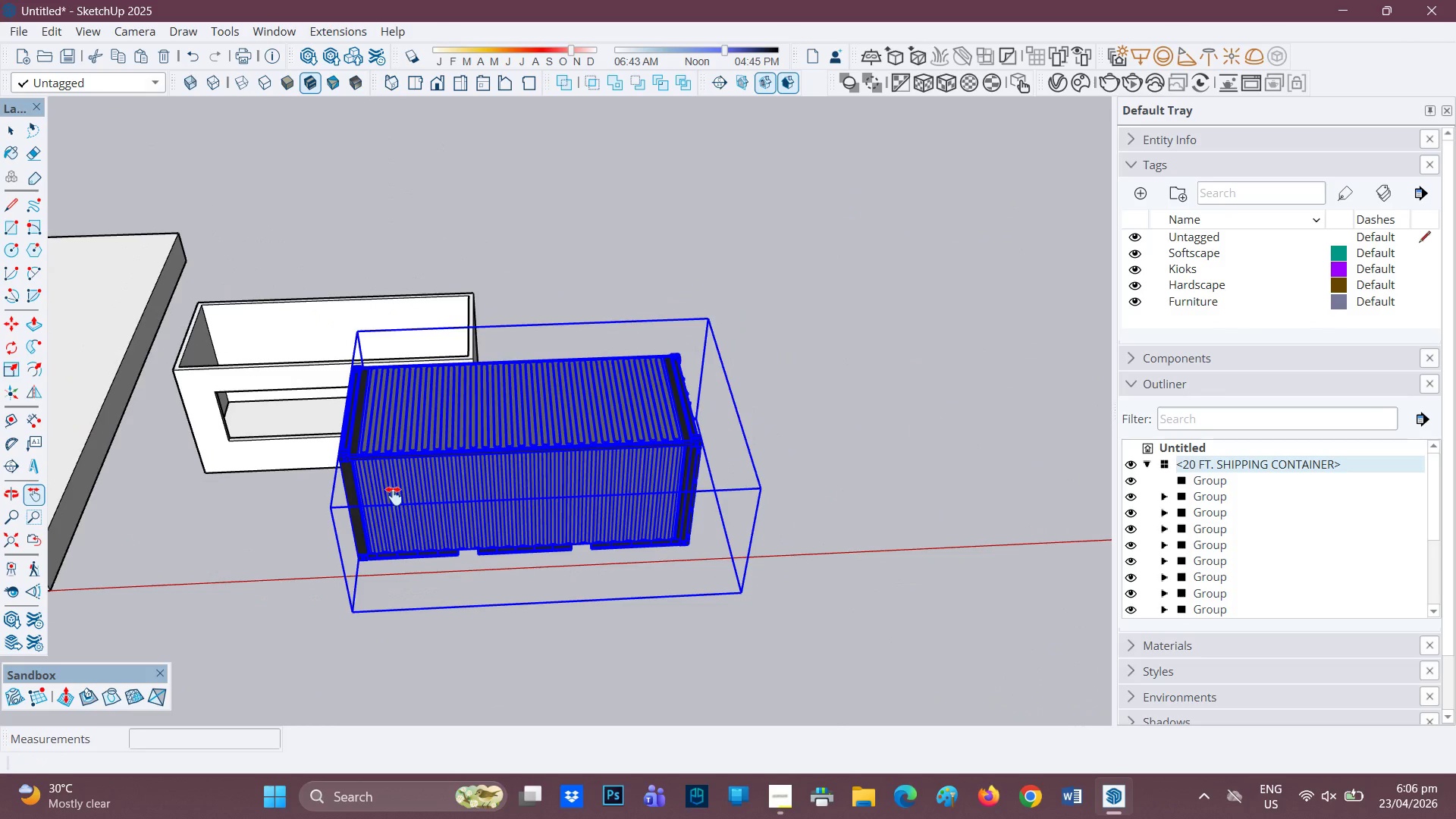 
key(H)
 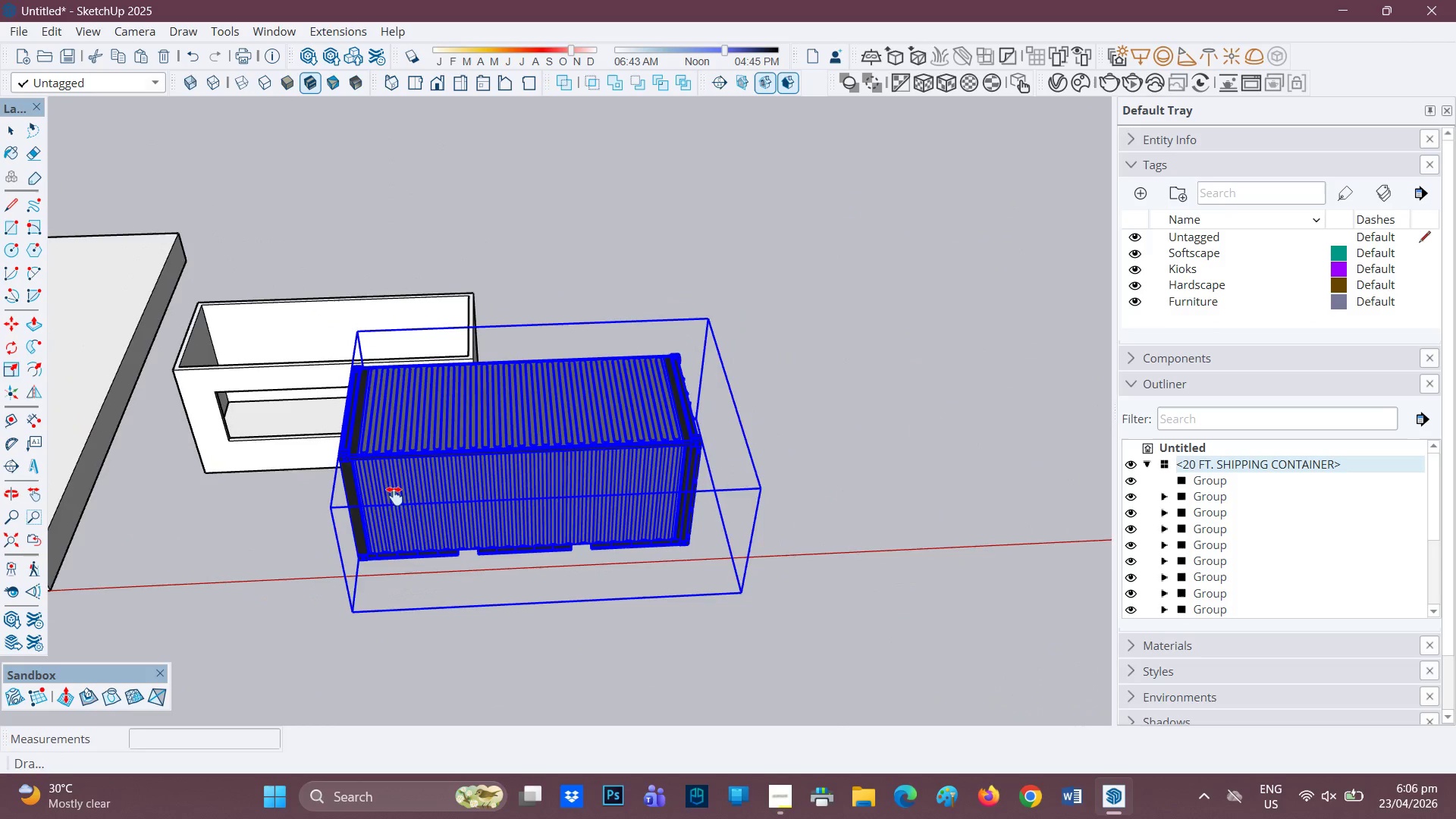 
left_click_drag(start_coordinate=[406, 491], to_coordinate=[580, 459])
 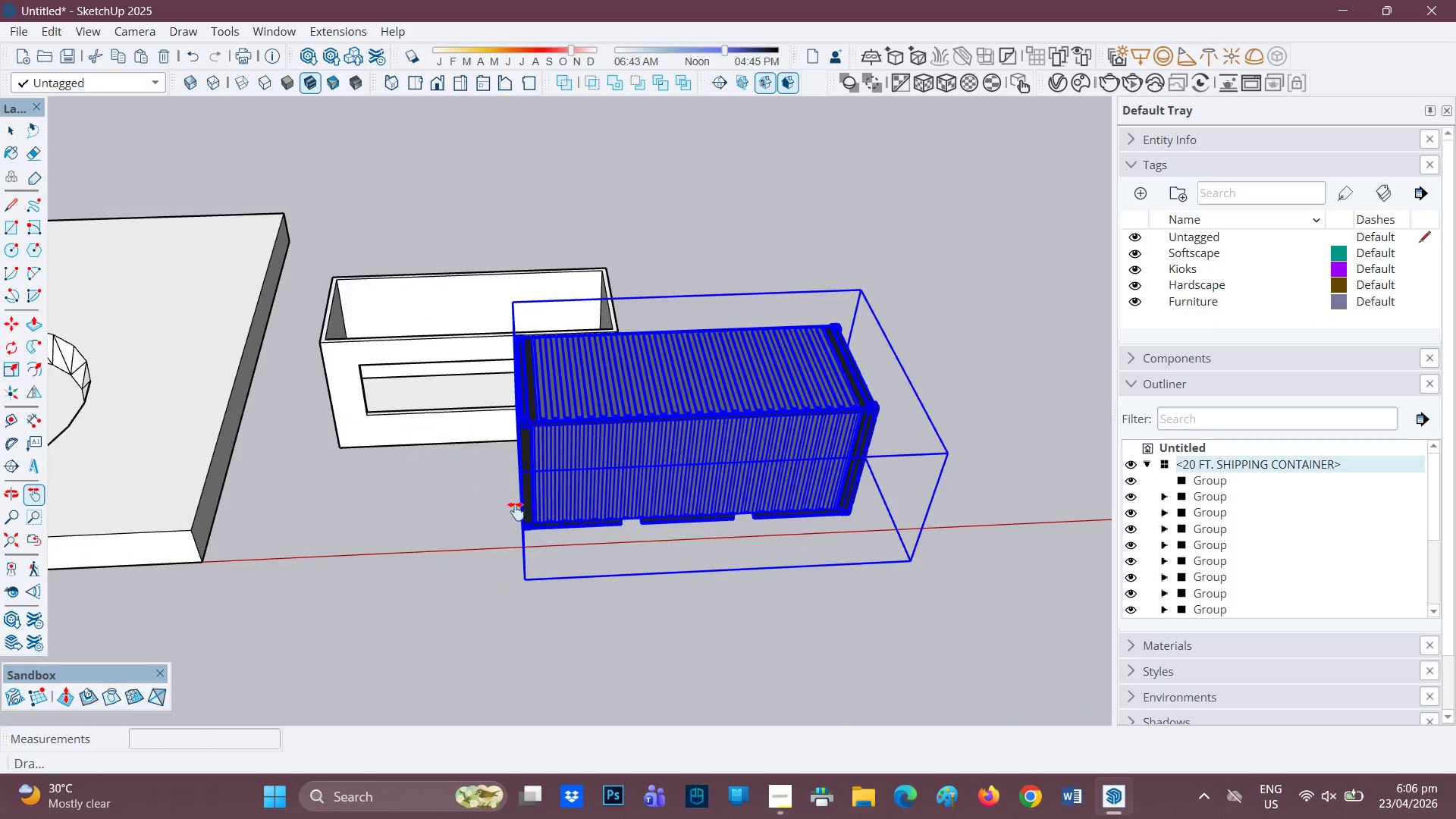 
scroll: coordinate [664, 543], scroll_direction: up, amount: 4.0
 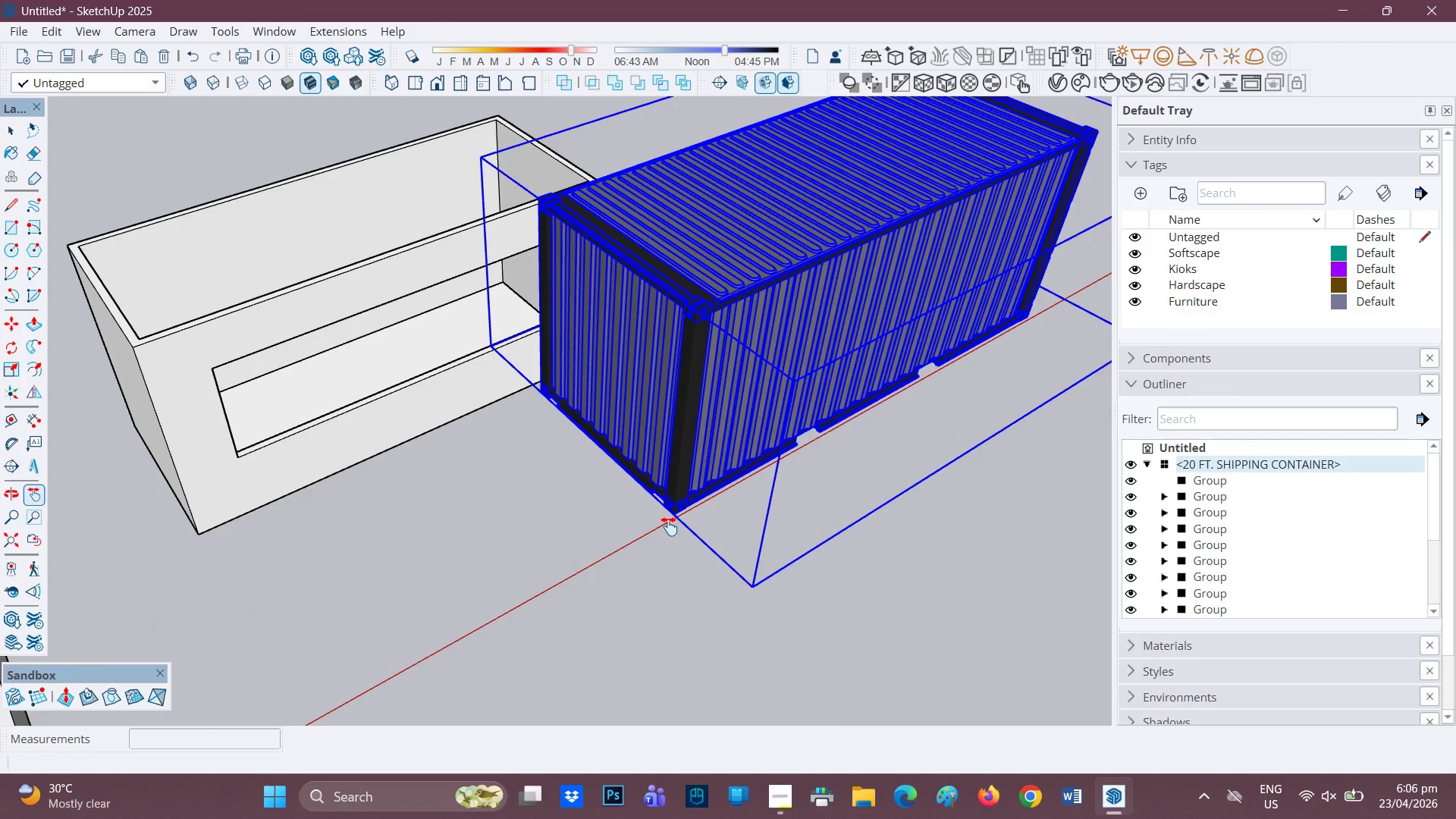 
key(M)
 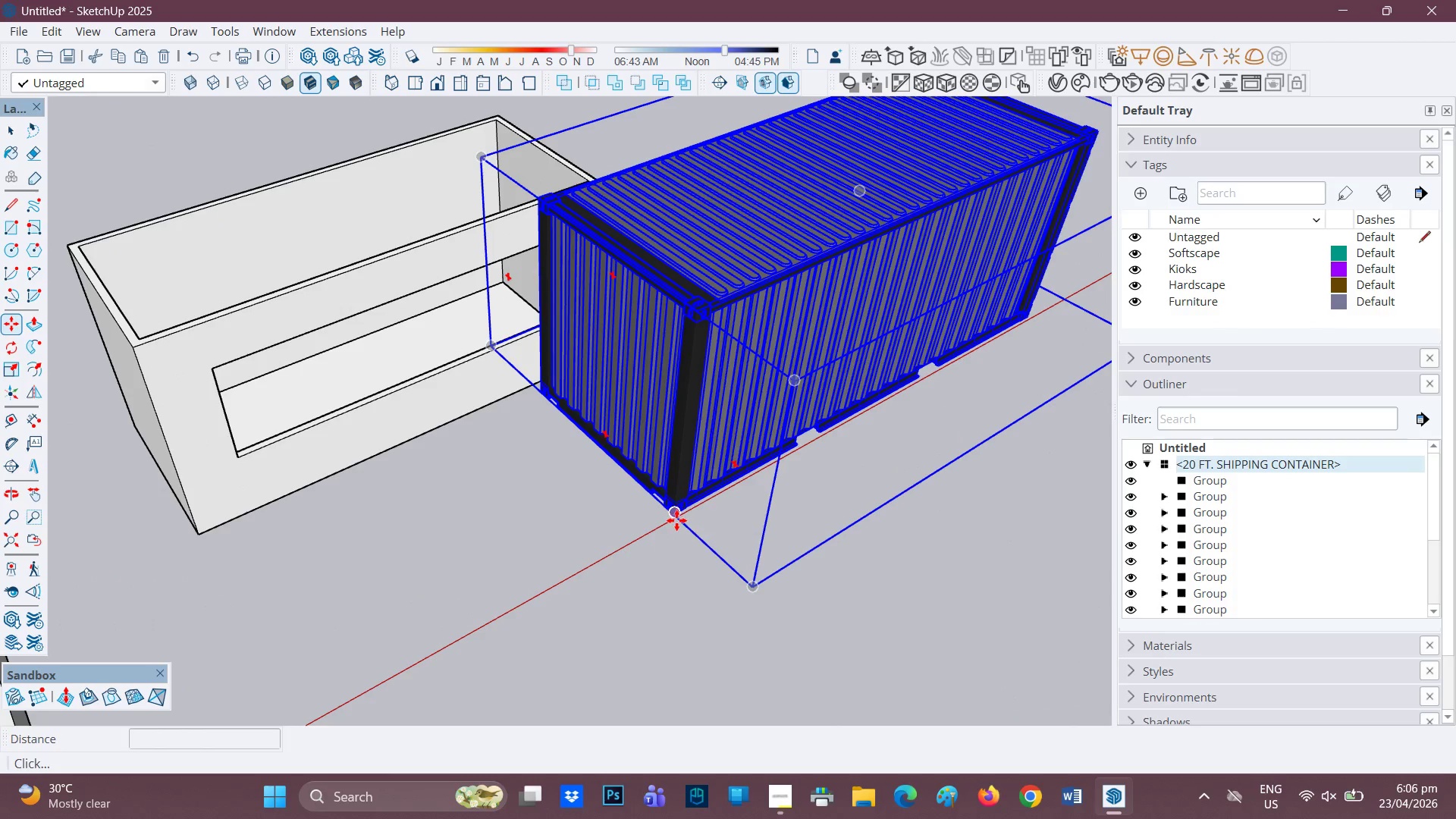 
left_click_drag(start_coordinate=[676, 520], to_coordinate=[673, 521])
 